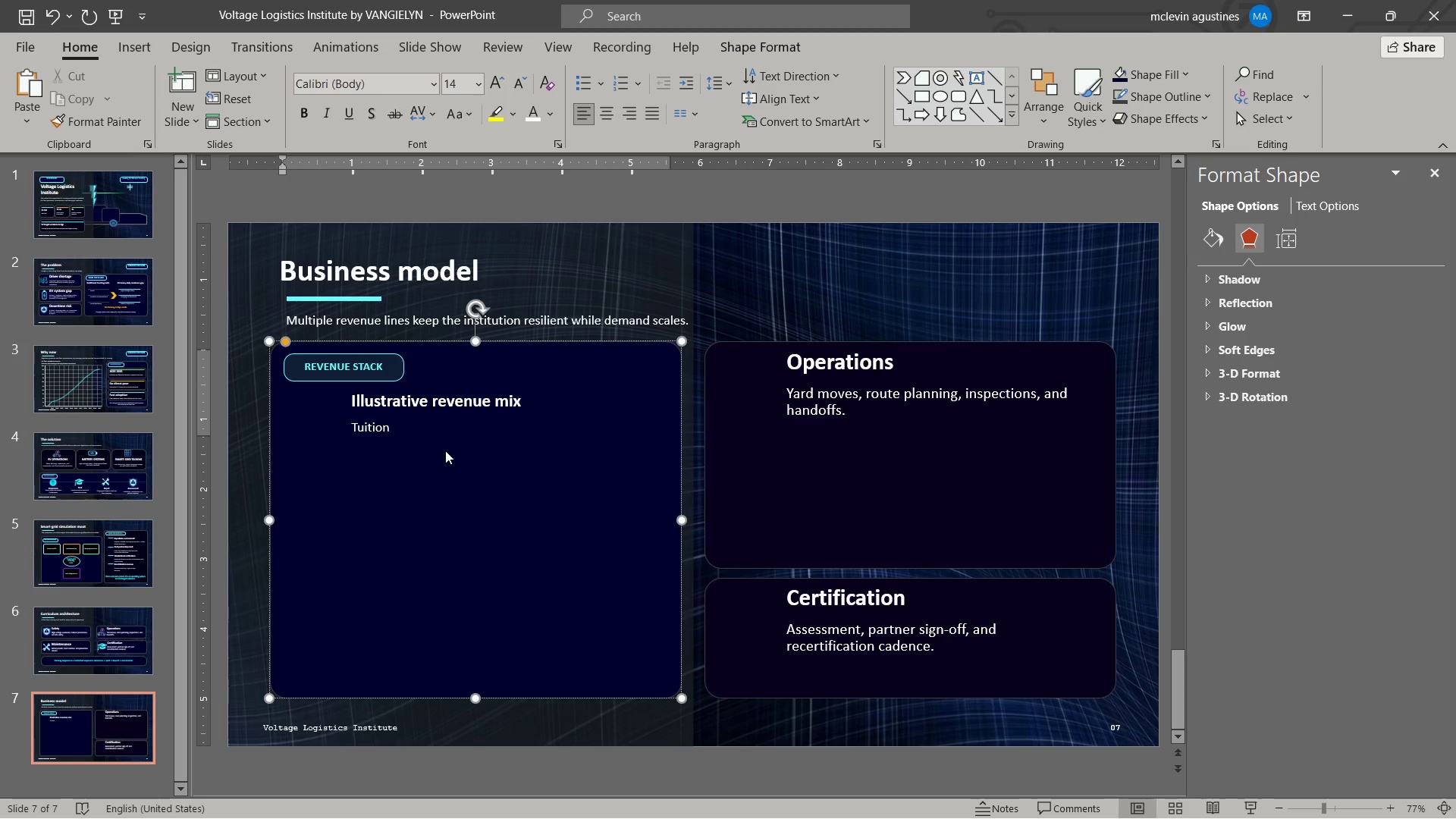 
type( carries the base, while)
 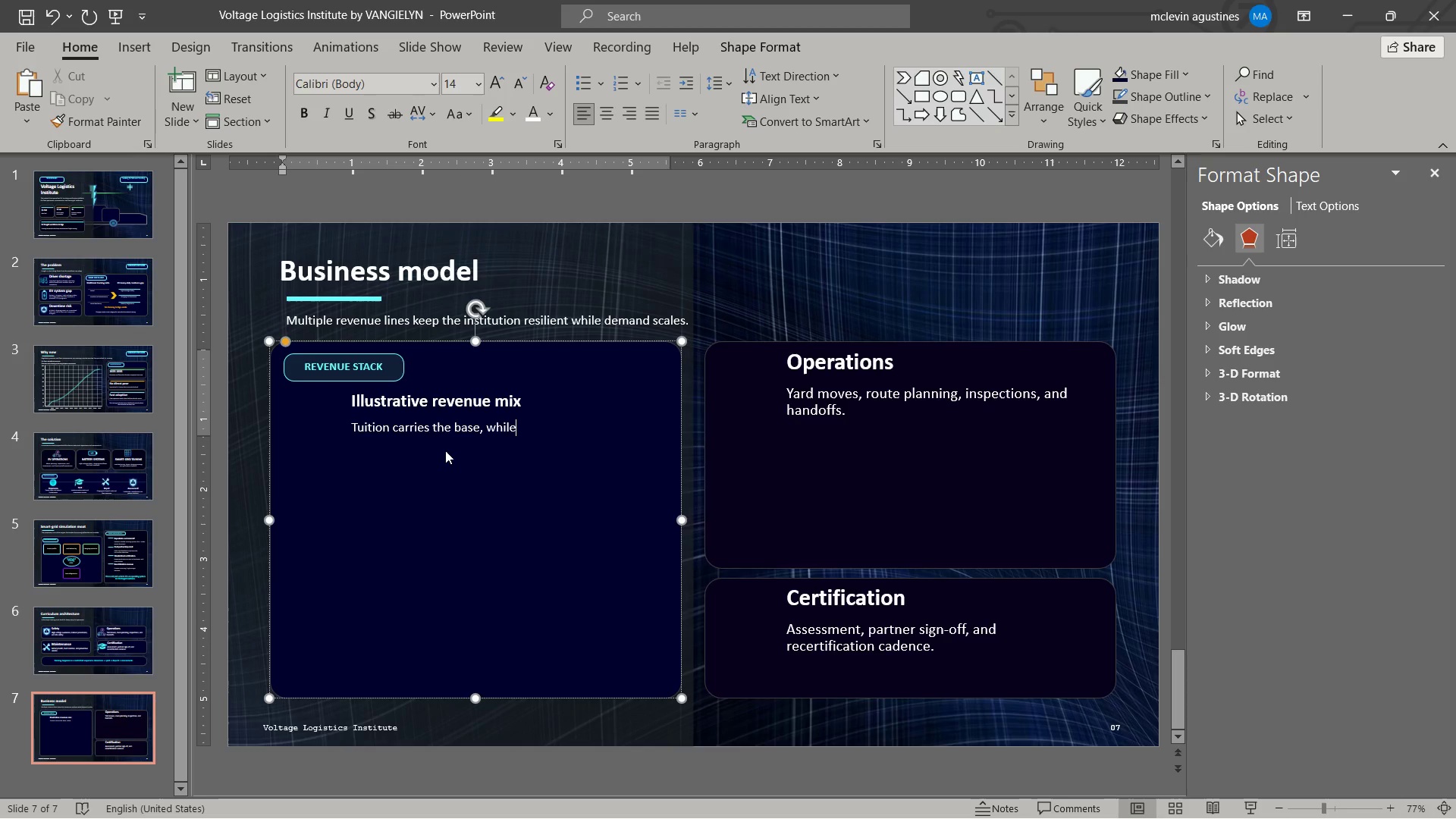 
wait(7.0)
 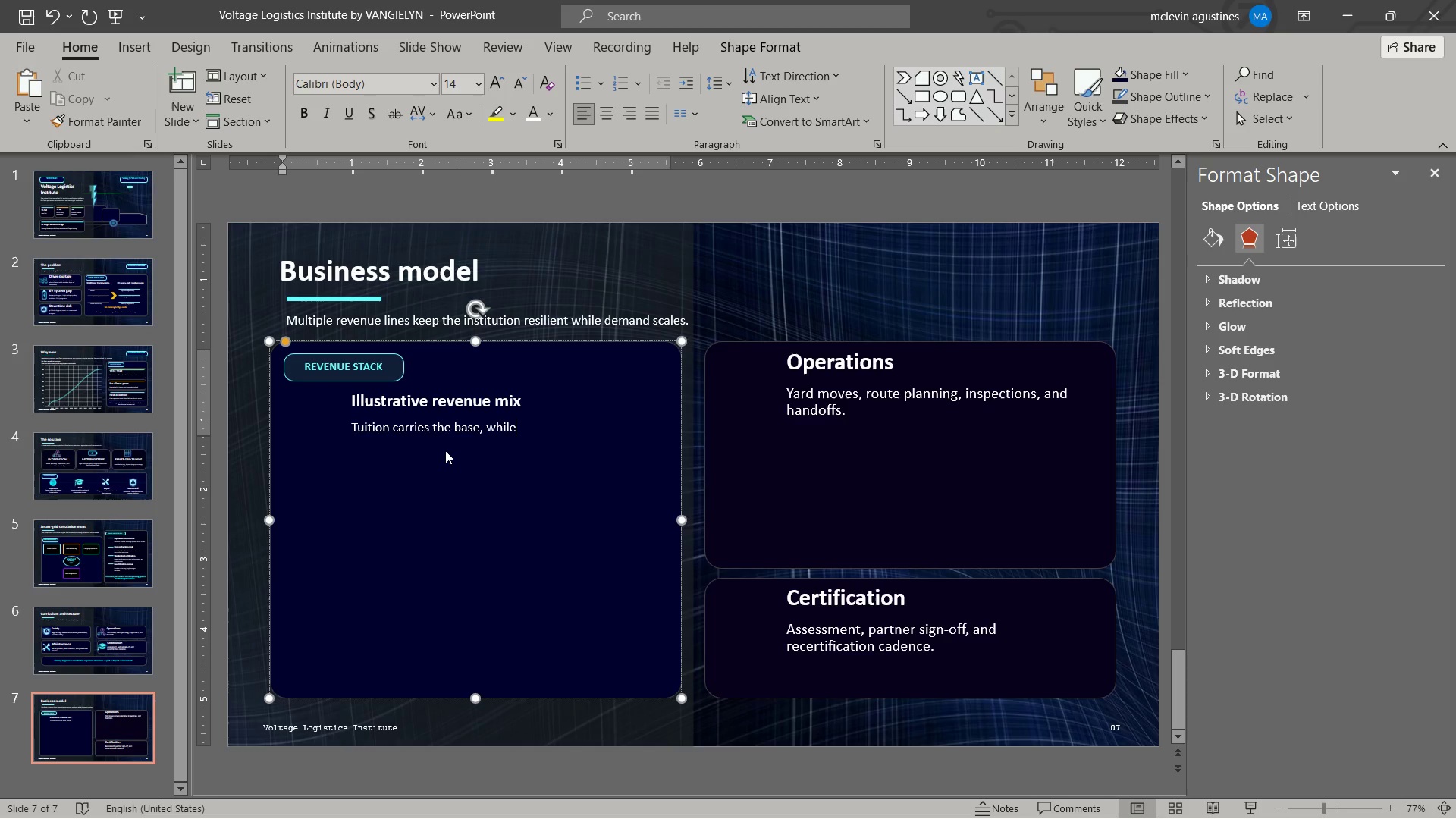 
type( fleet trainig)
key(Backspace)
type(ng and certification create recurring expe)
key(Backspace)
type(ansion revenue.)
 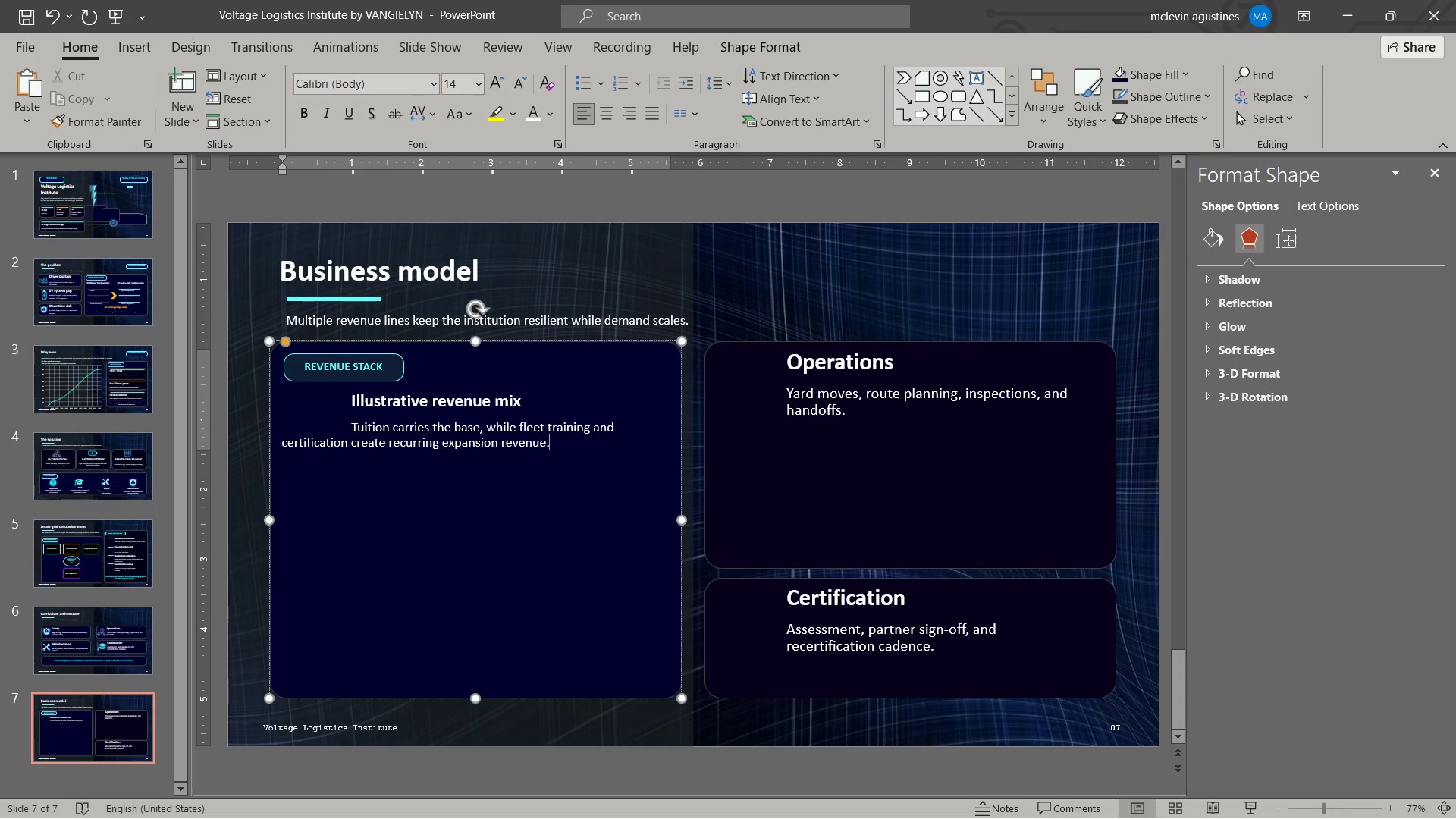 
key(Control+ArrowLeft)
 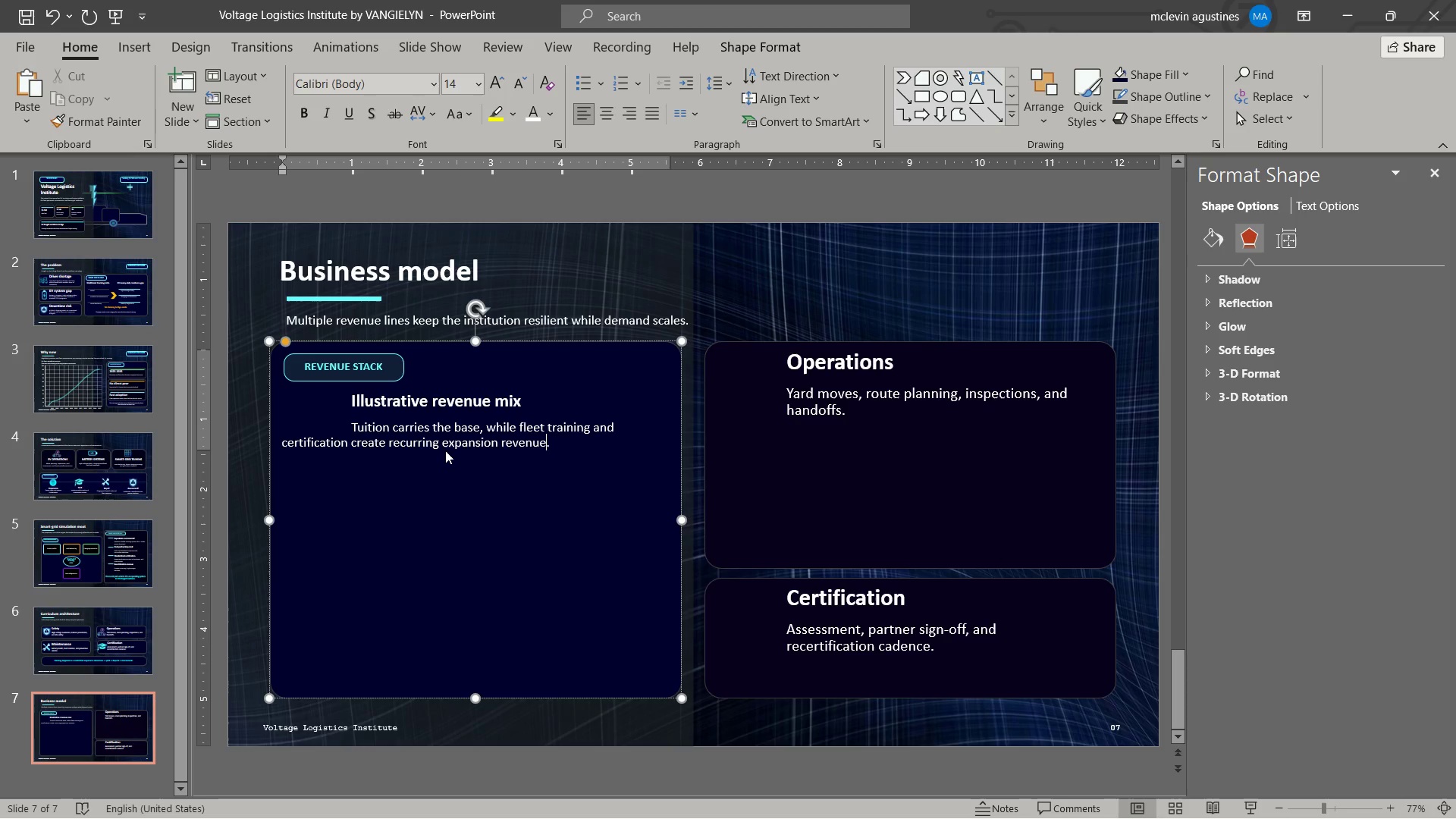 
key(Control+ArrowLeft)
 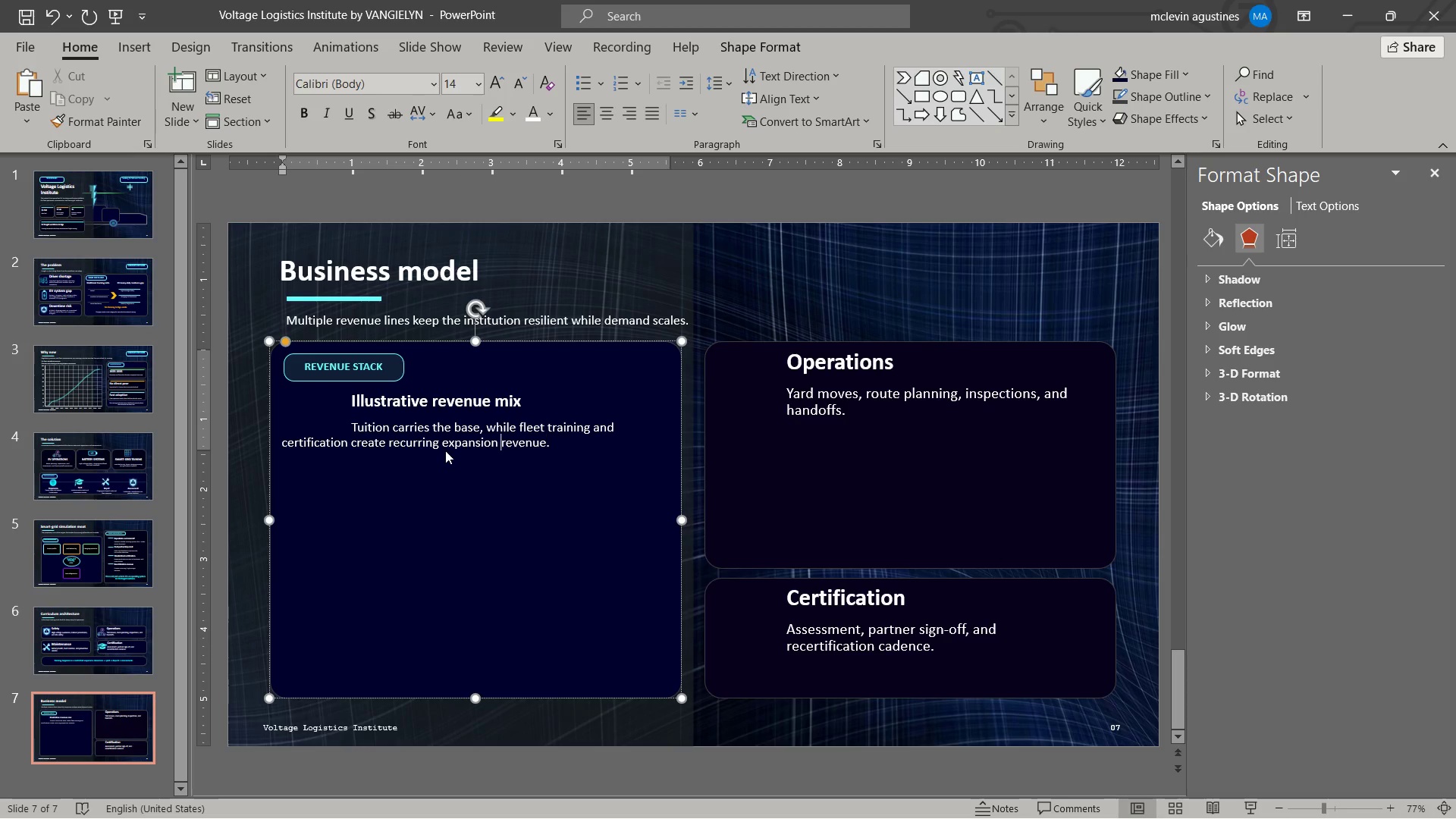 
key(Control+ArrowLeft)
 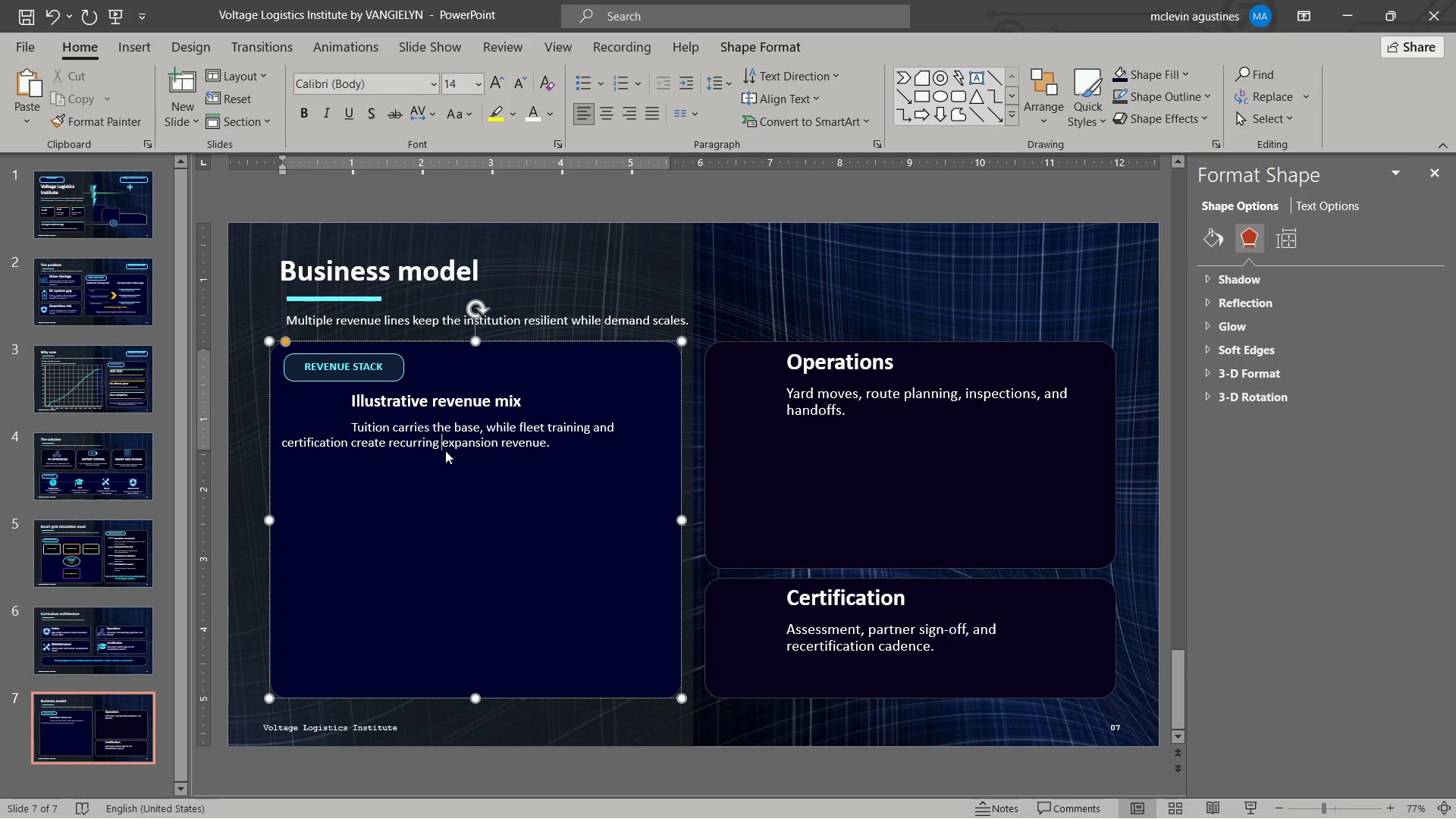 
key(Control+ArrowLeft)
 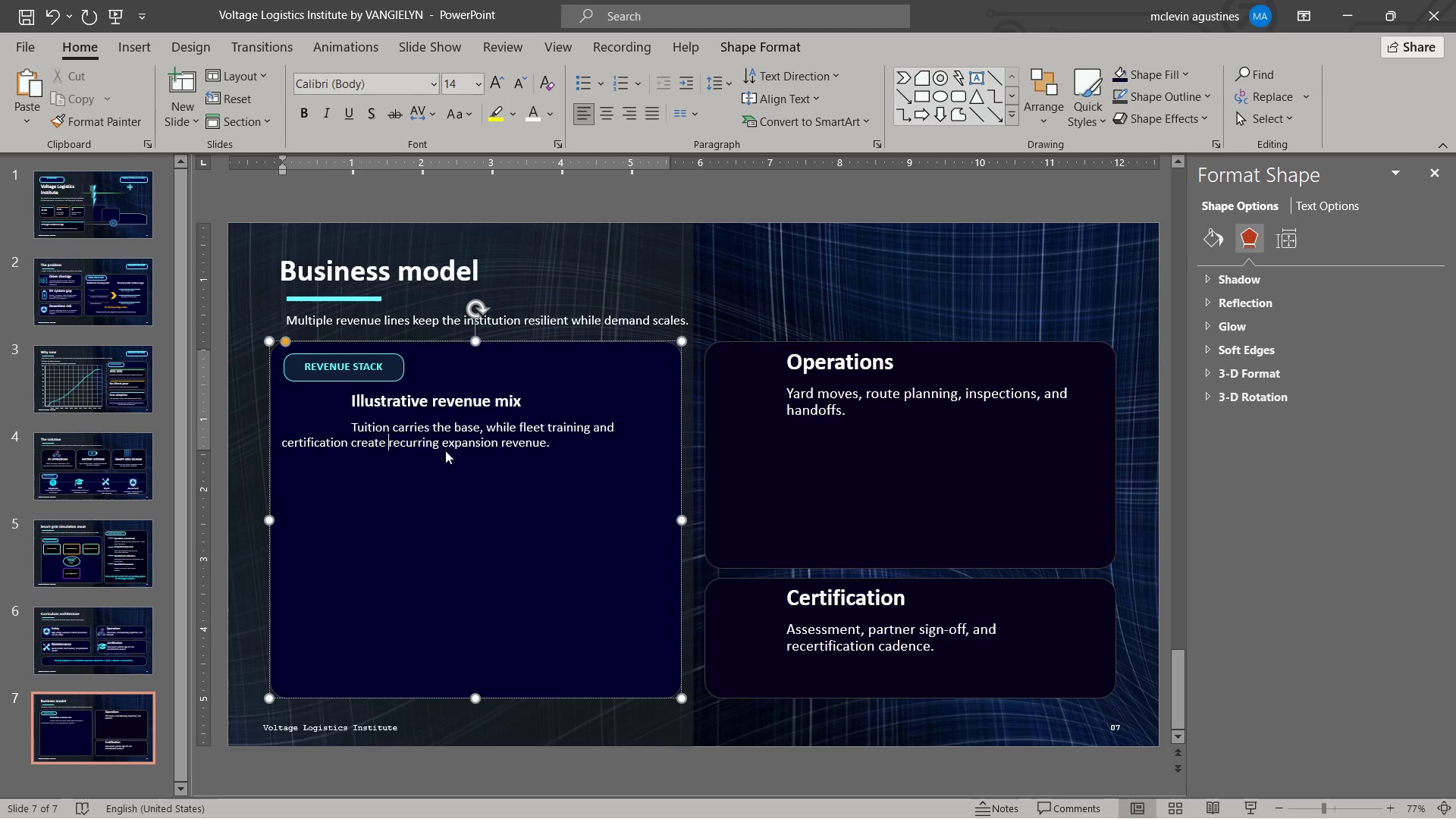 
key(Control+ArrowLeft)
 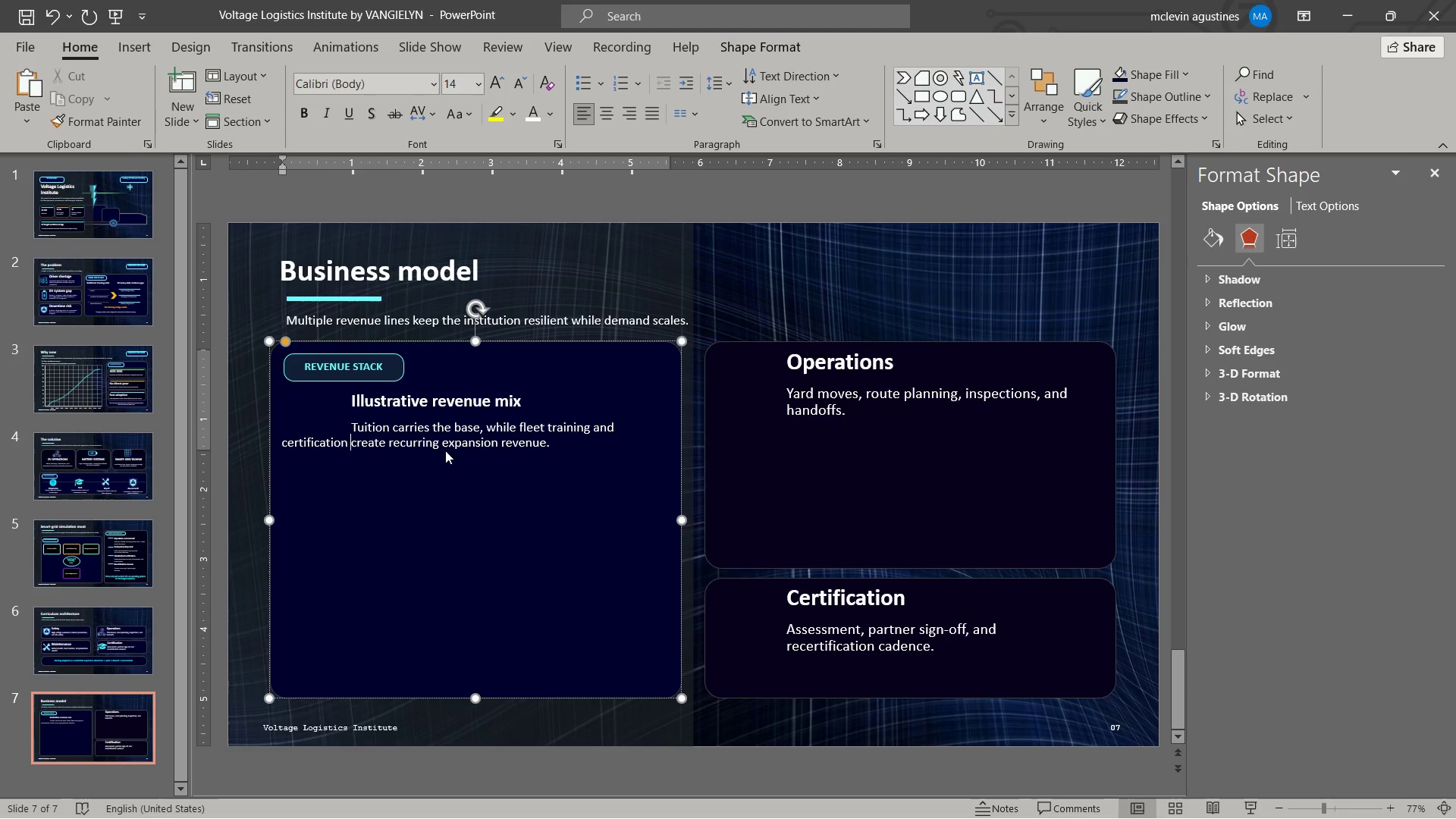 
key(Control+ArrowLeft)
 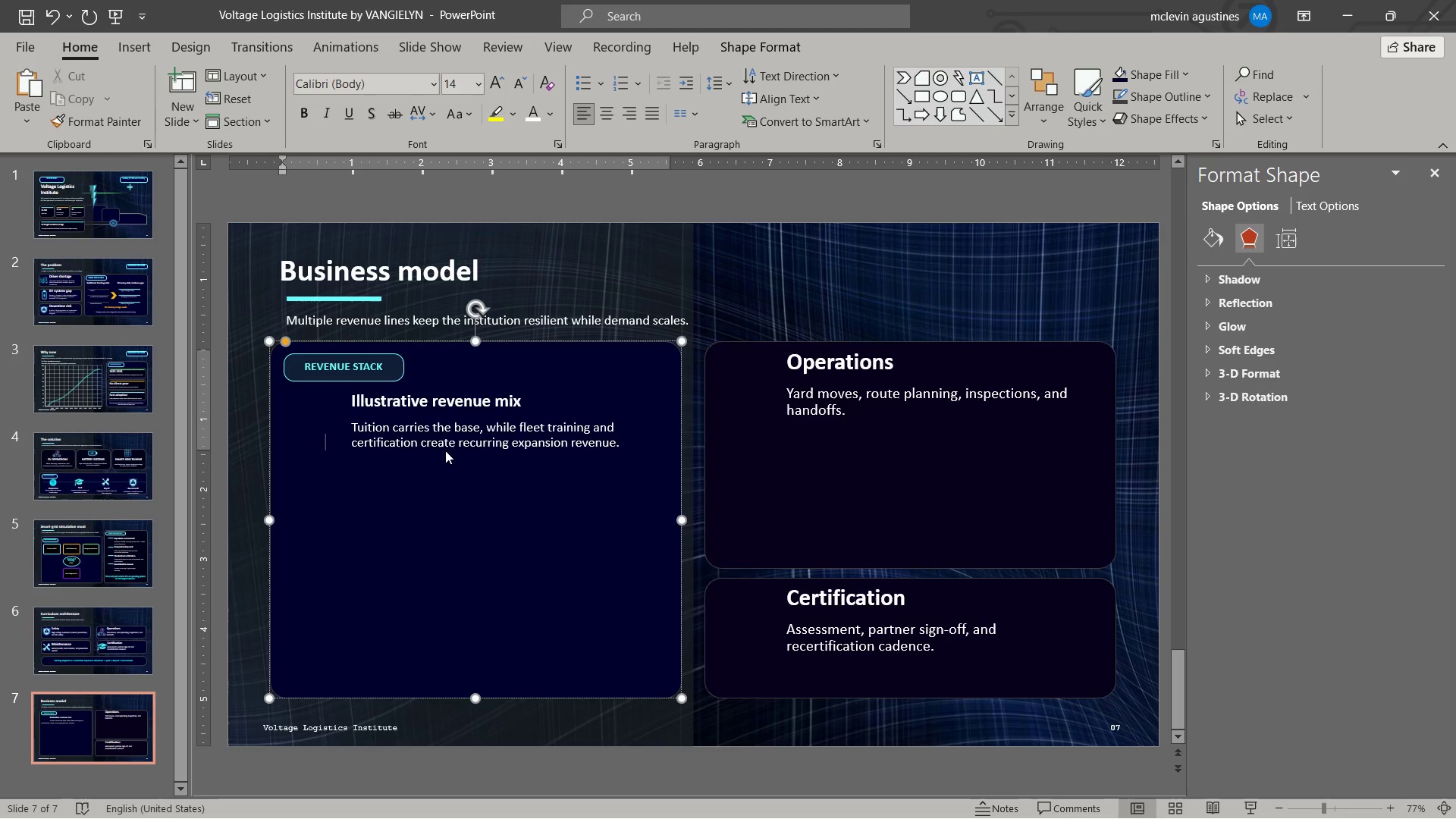 
key(Tab)
 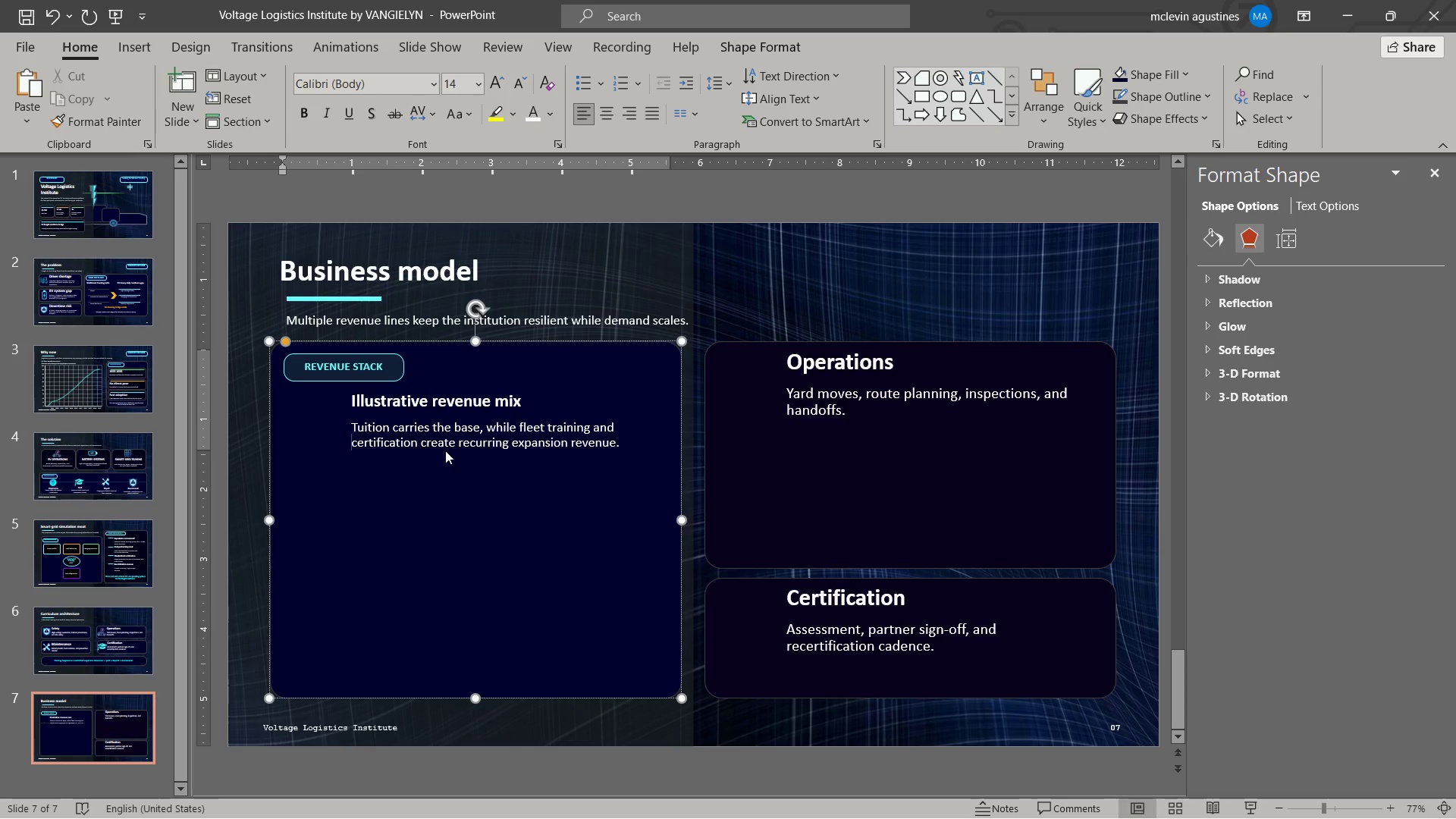 
key(Control+S)
 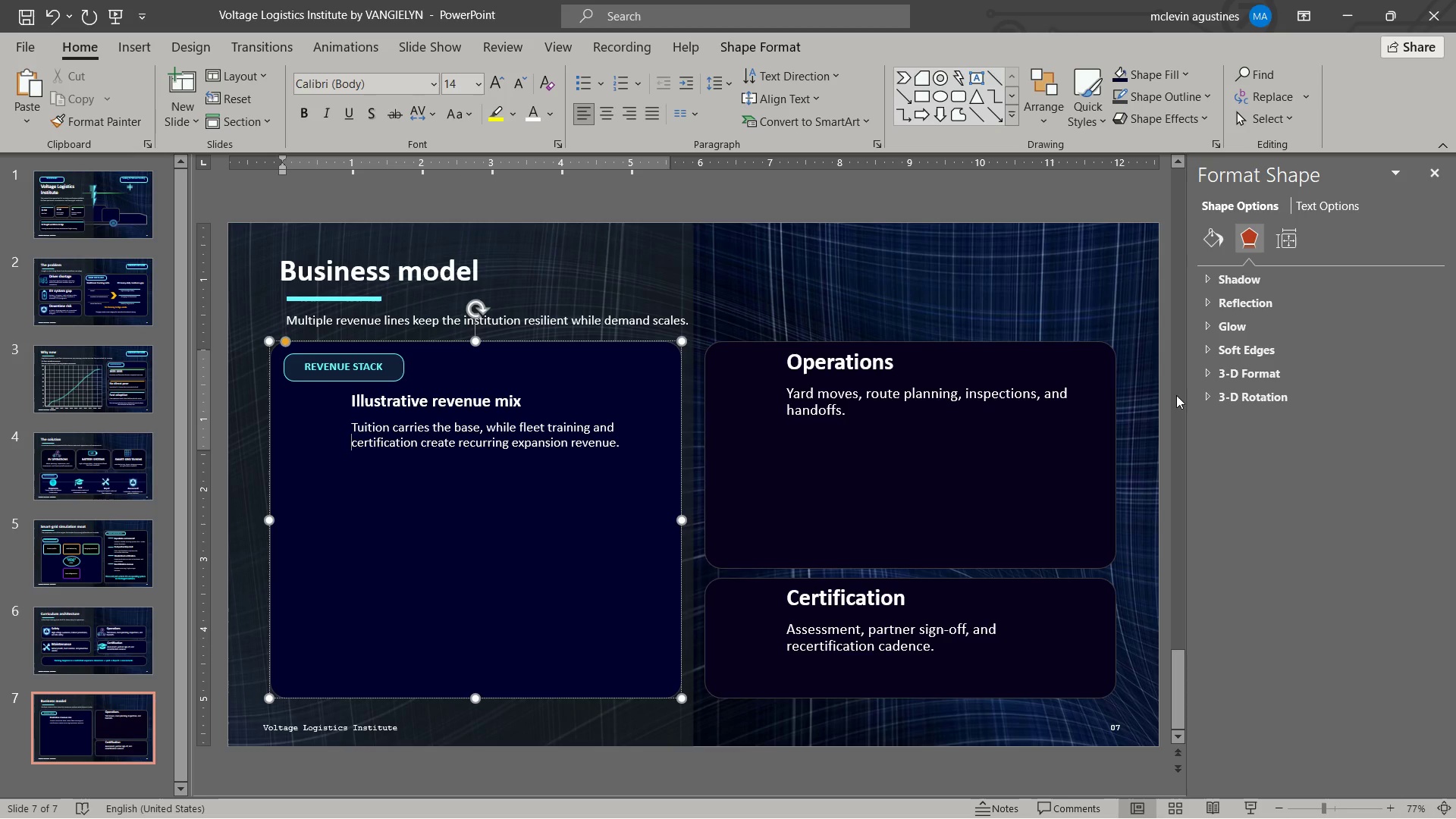 
wait(23.78)
 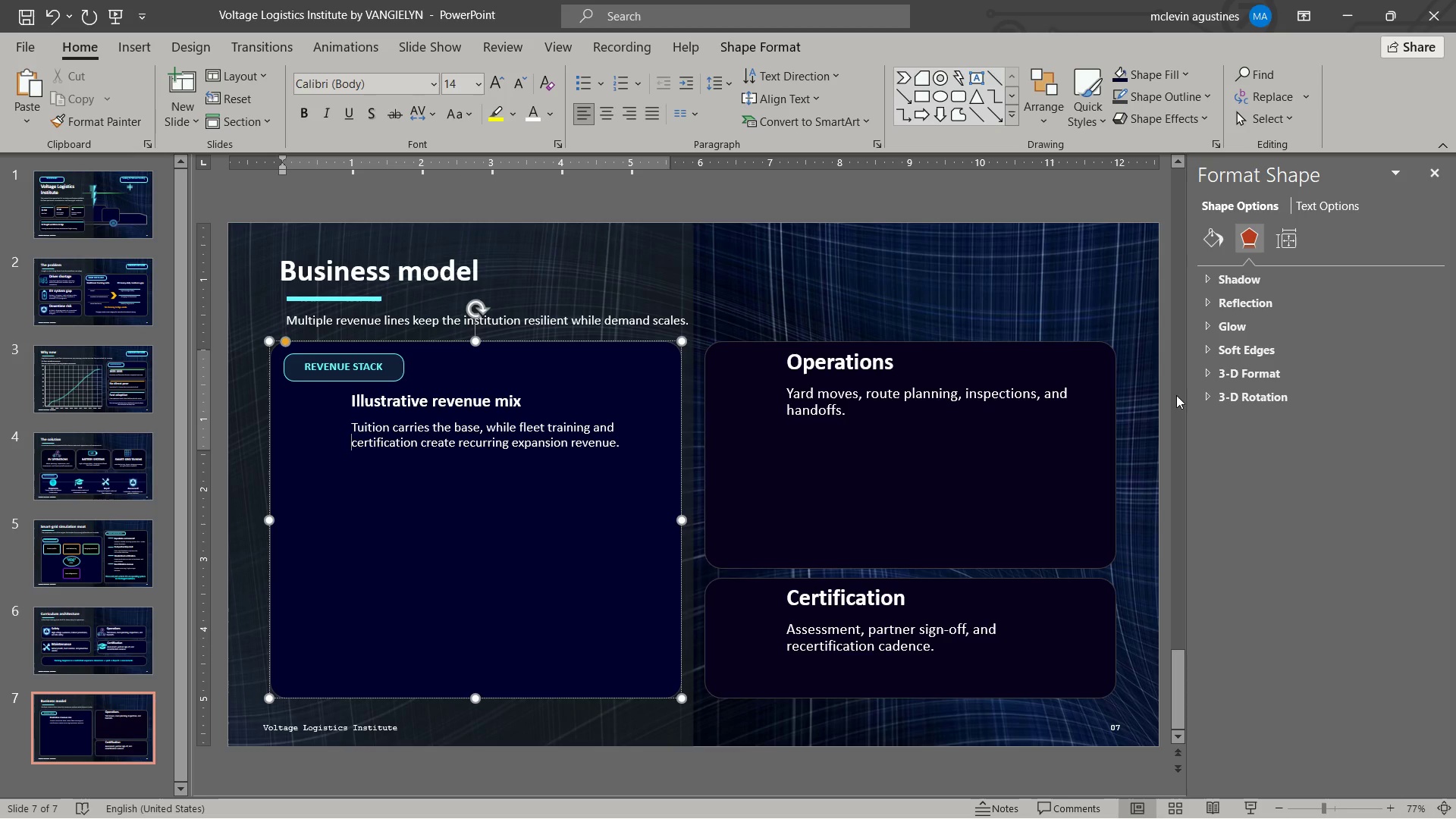 
key(Escape)
 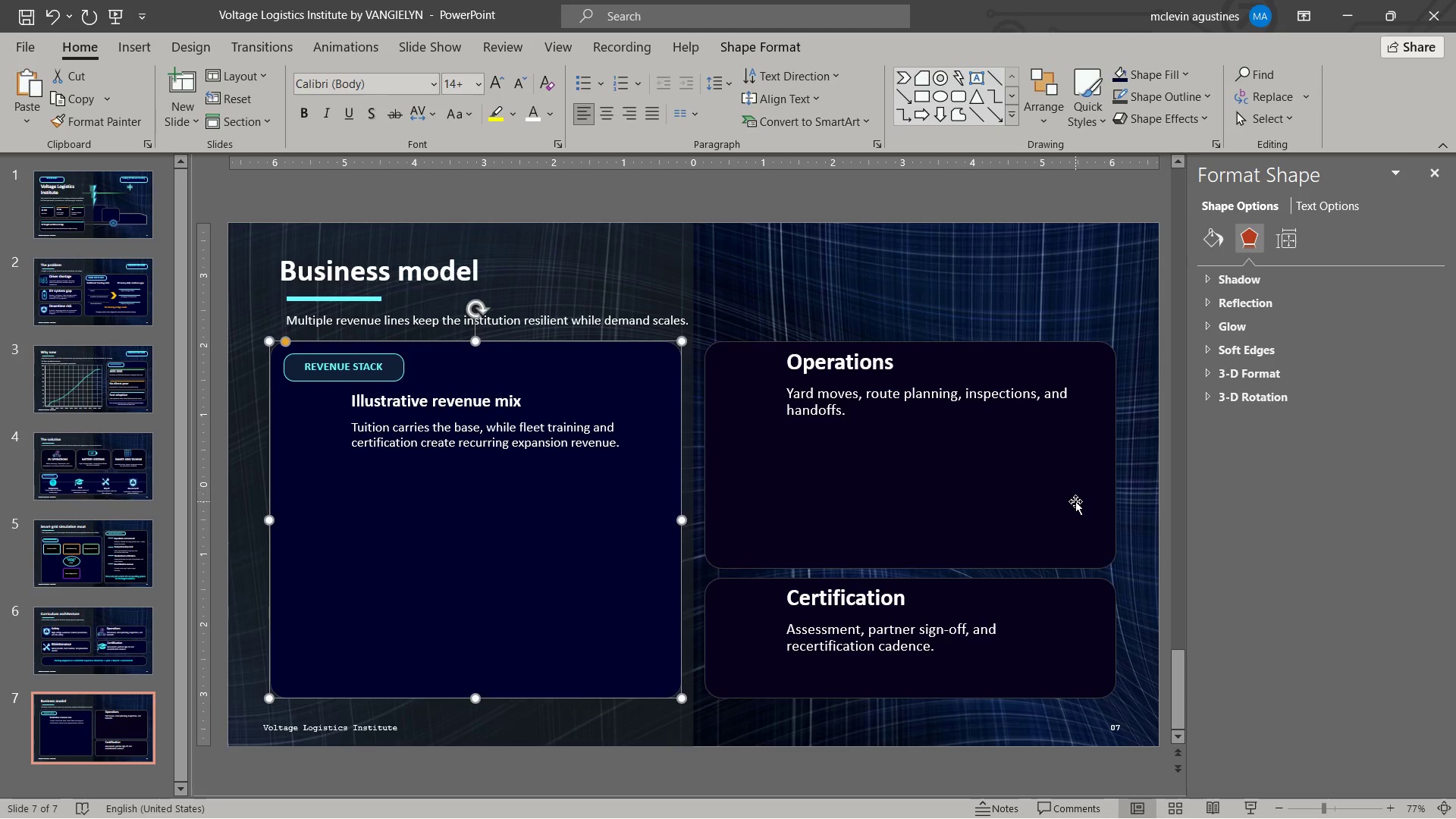 
key(Escape)
 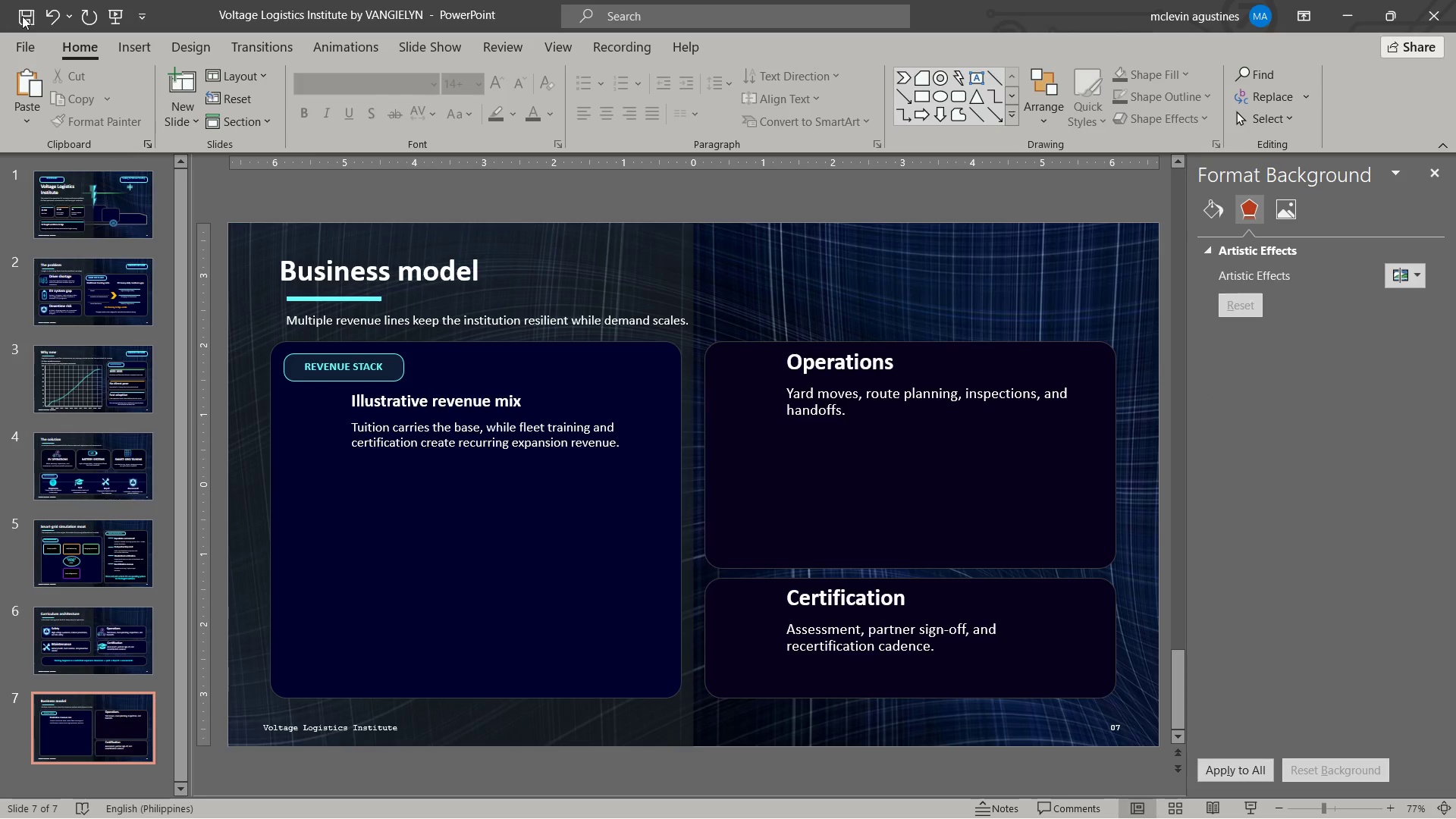 
left_click([36, 16])
 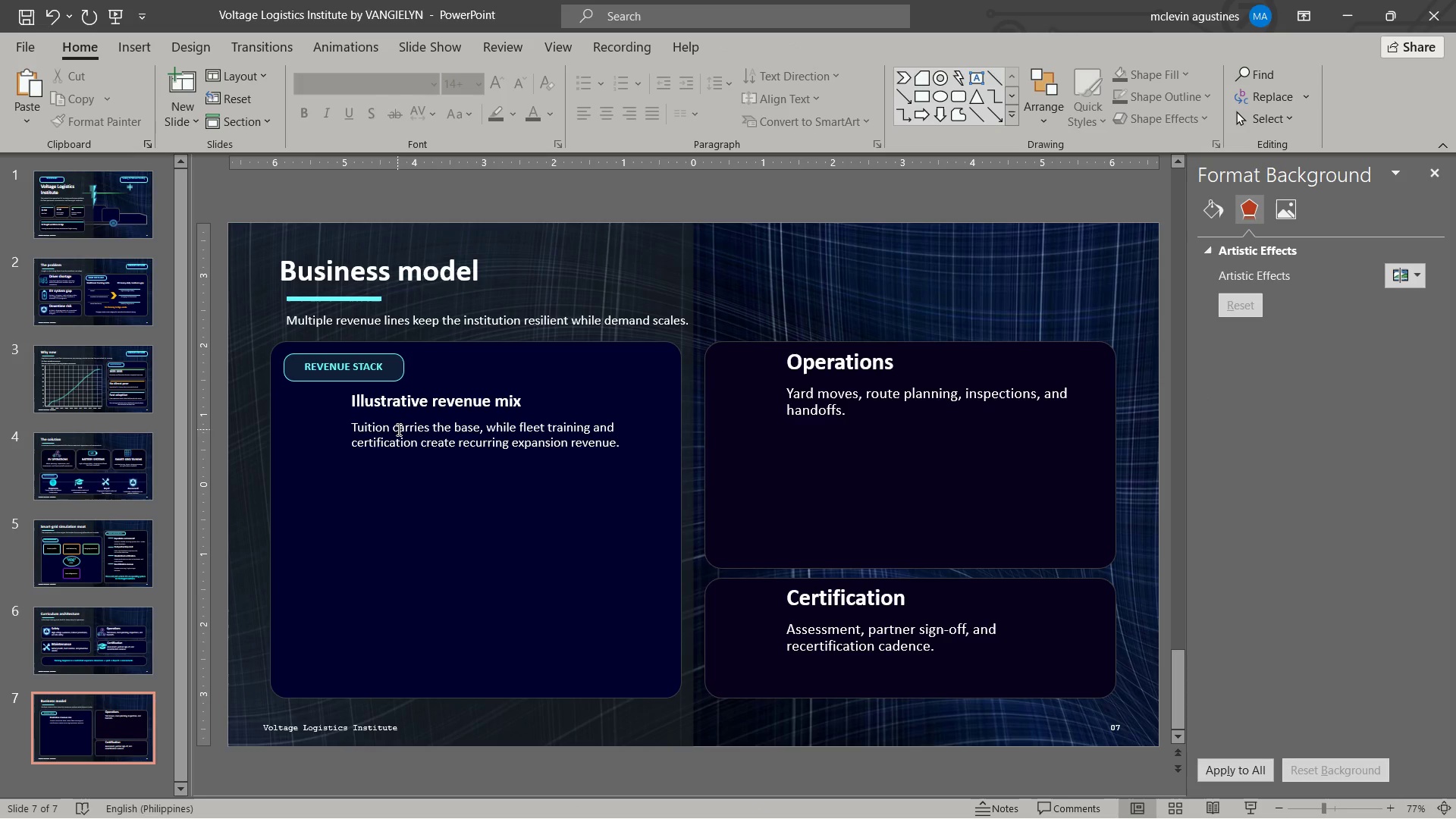 
wait(8.14)
 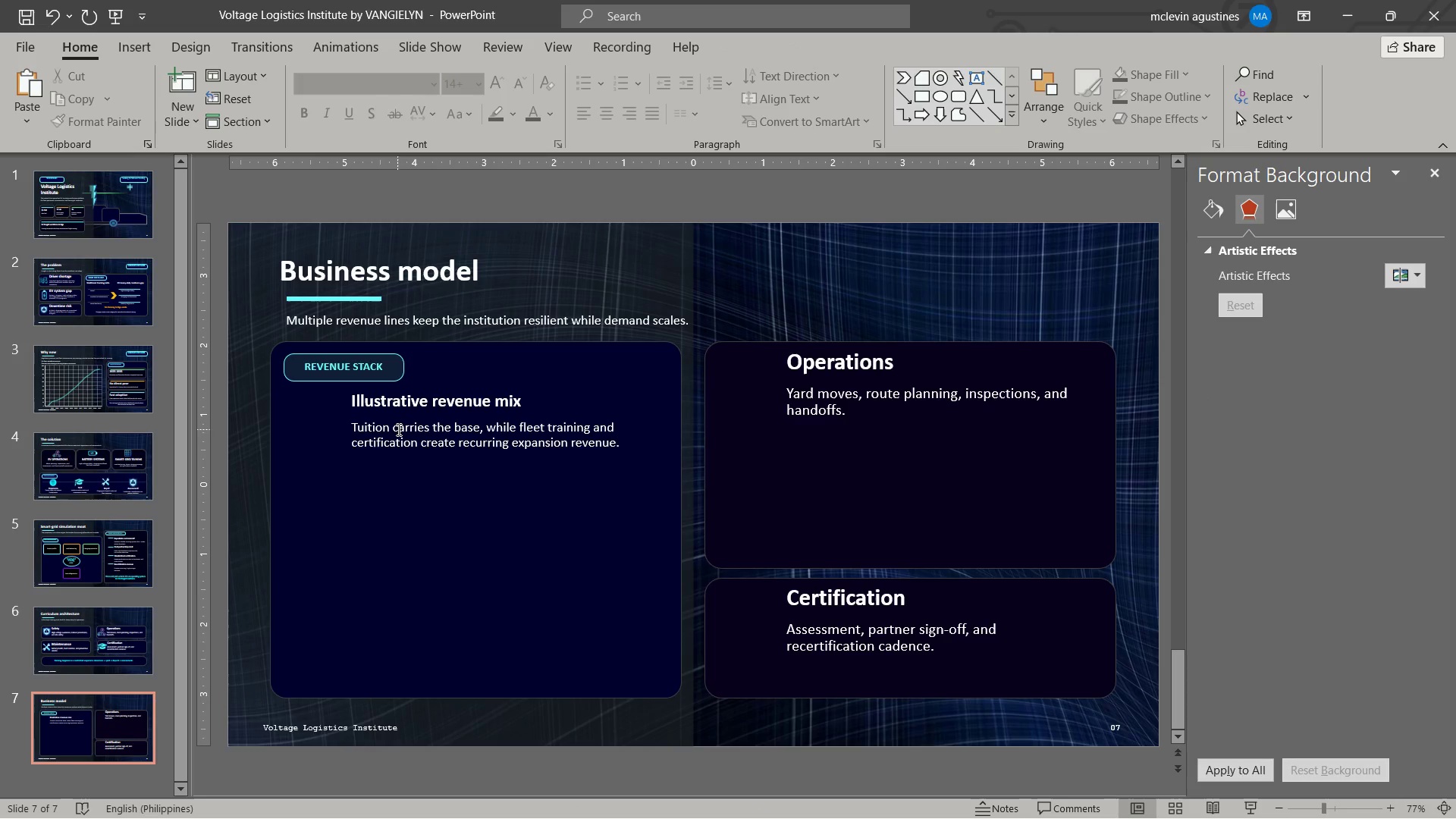 
left_click([135, 93])
 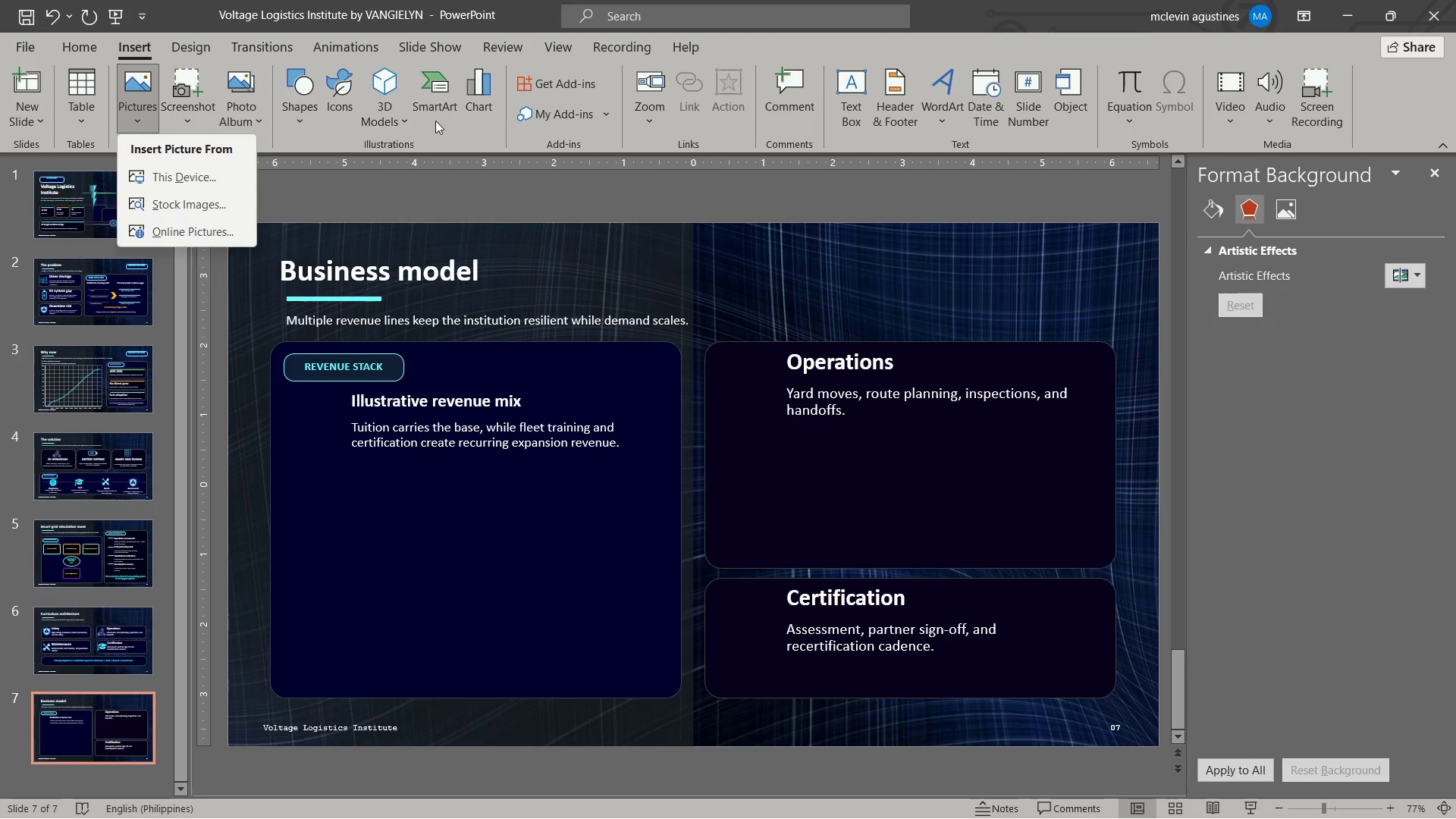 
mouse_move([492, 108])
 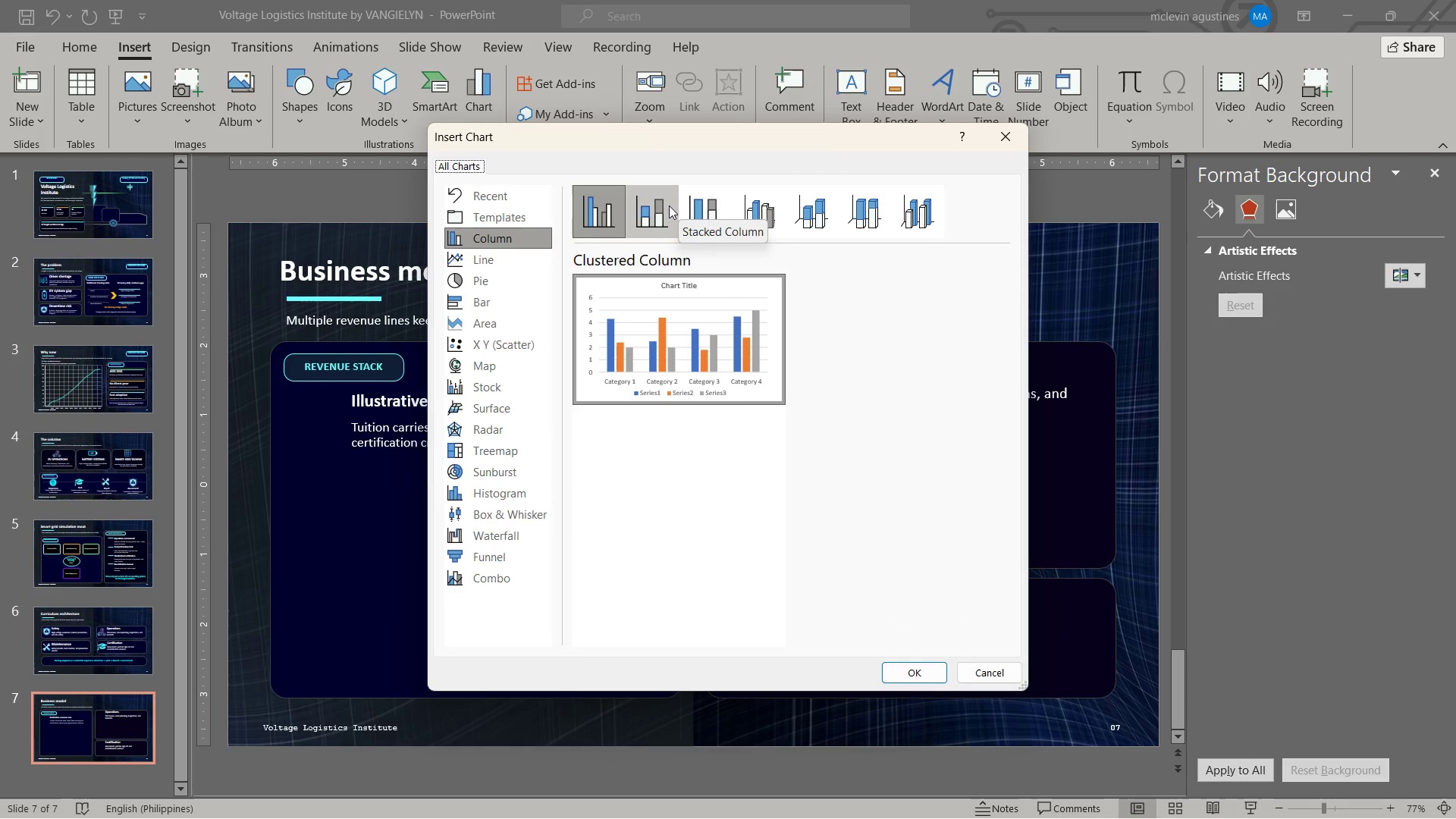 
left_click([668, 206])
 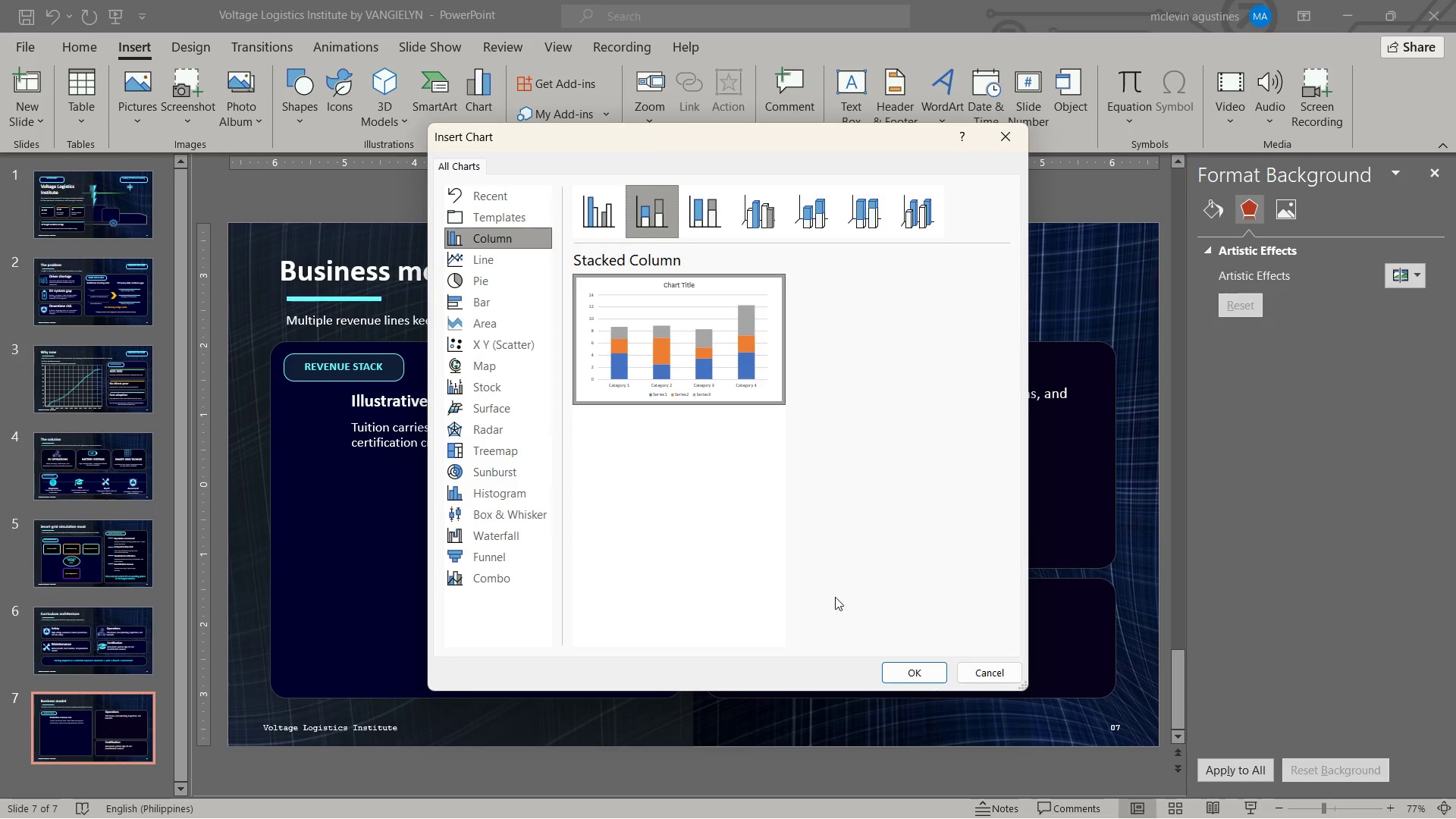 
left_click([909, 671])
 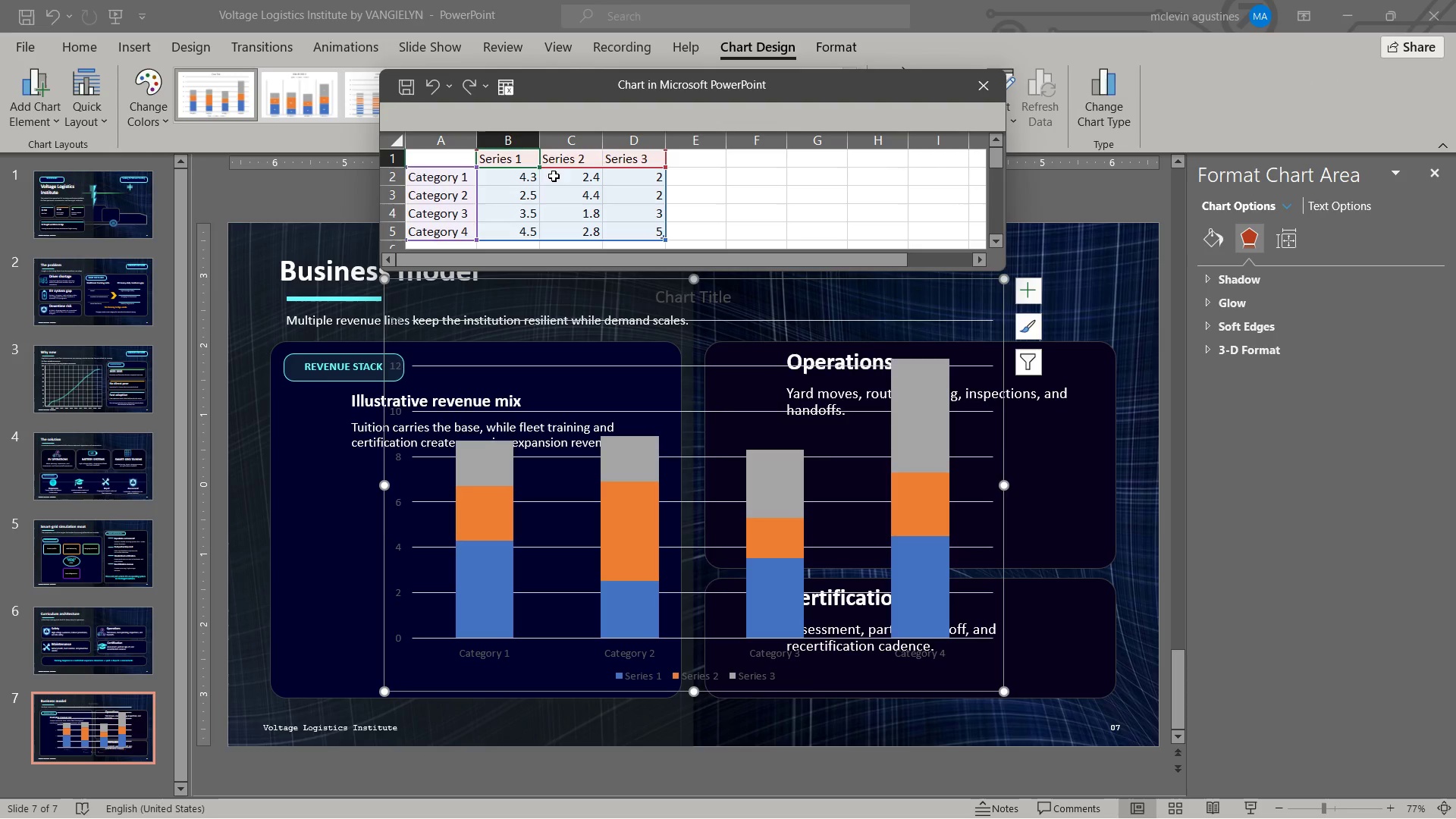 
left_click_drag(start_coordinate=[570, 143], to_coordinate=[617, 139])
 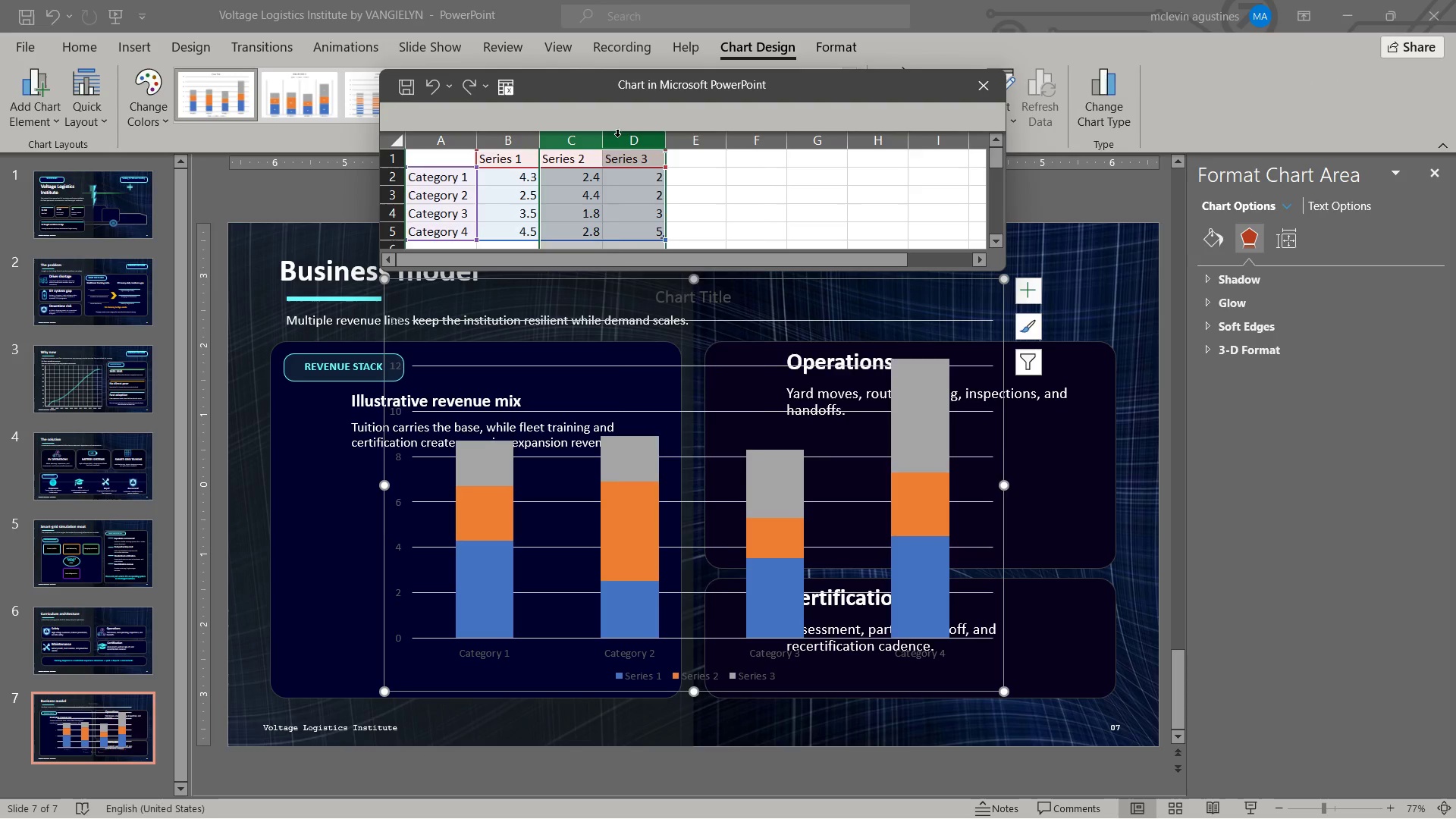 
right_click([617, 136])
 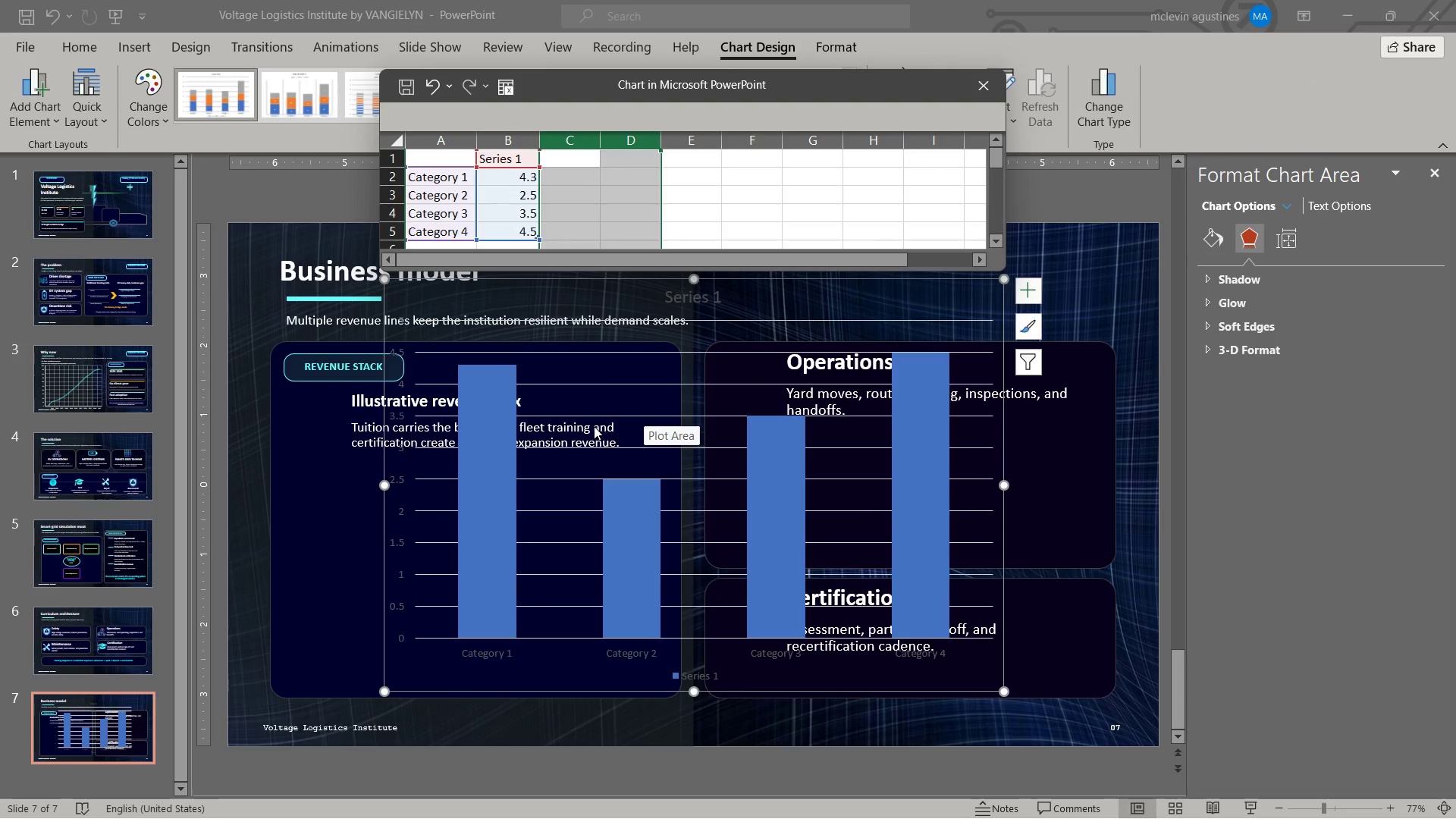 
wait(8.56)
 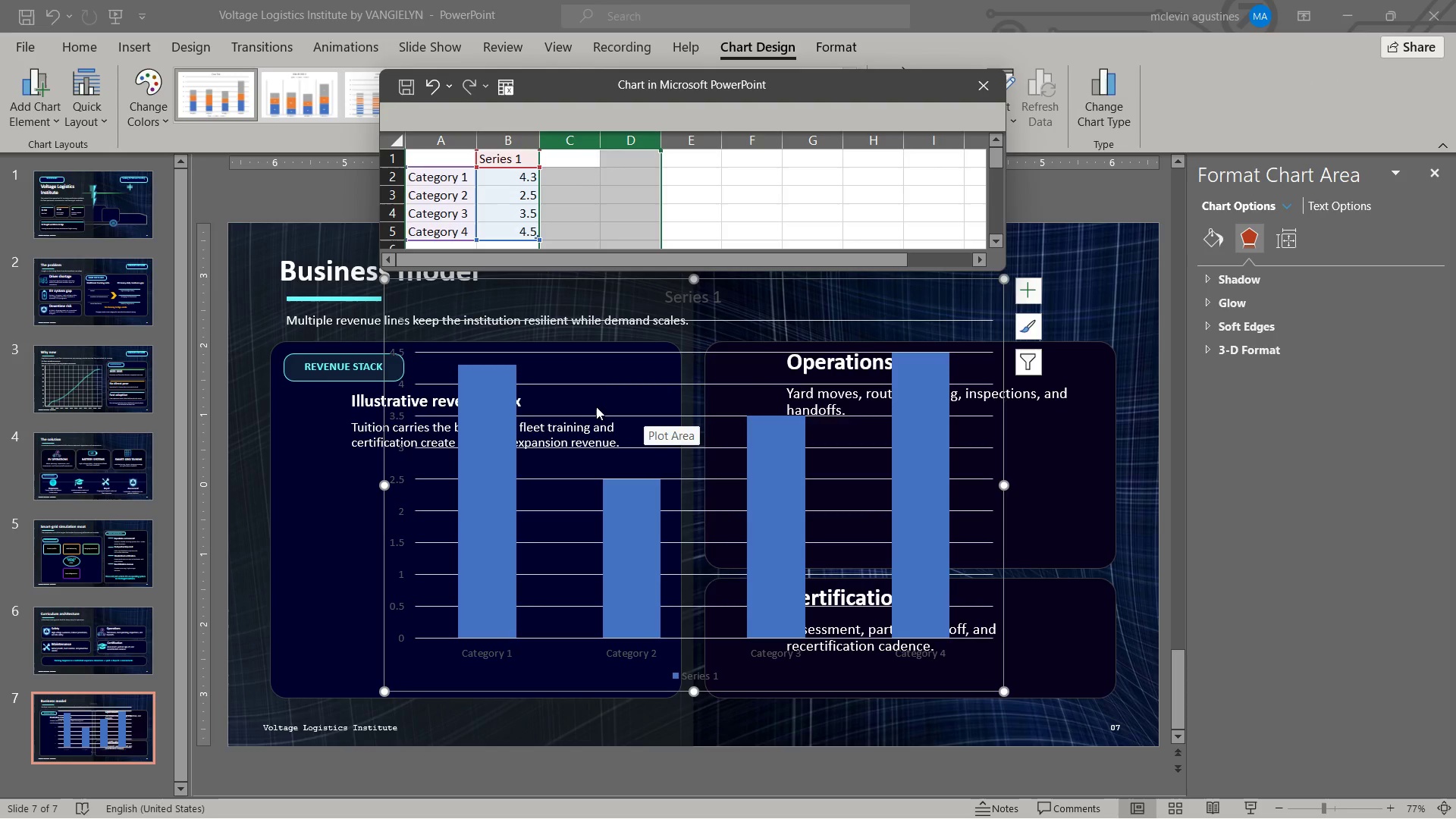 
key(Control+Z)
 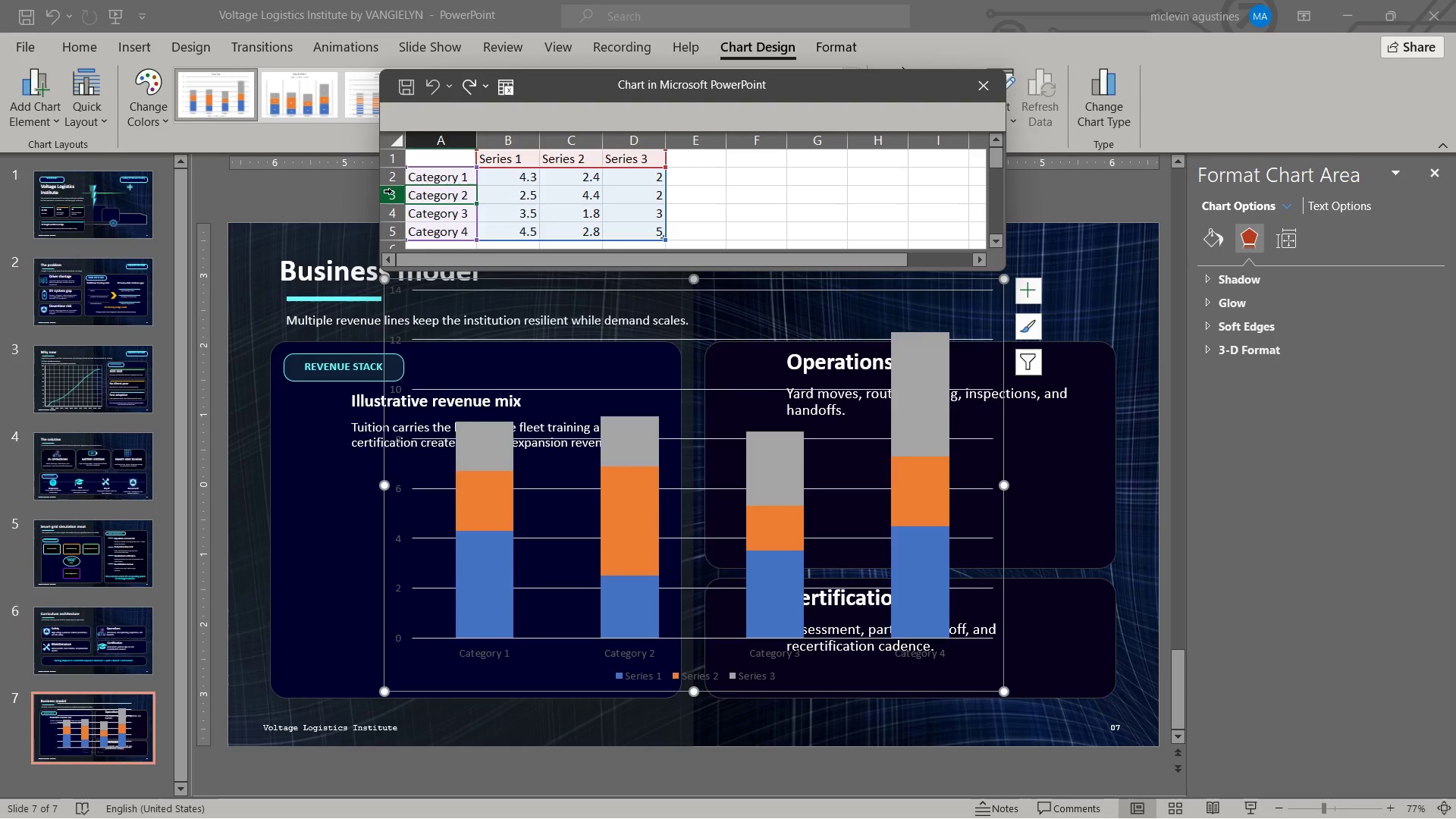 
left_click_drag(start_coordinate=[390, 191], to_coordinate=[395, 228])
 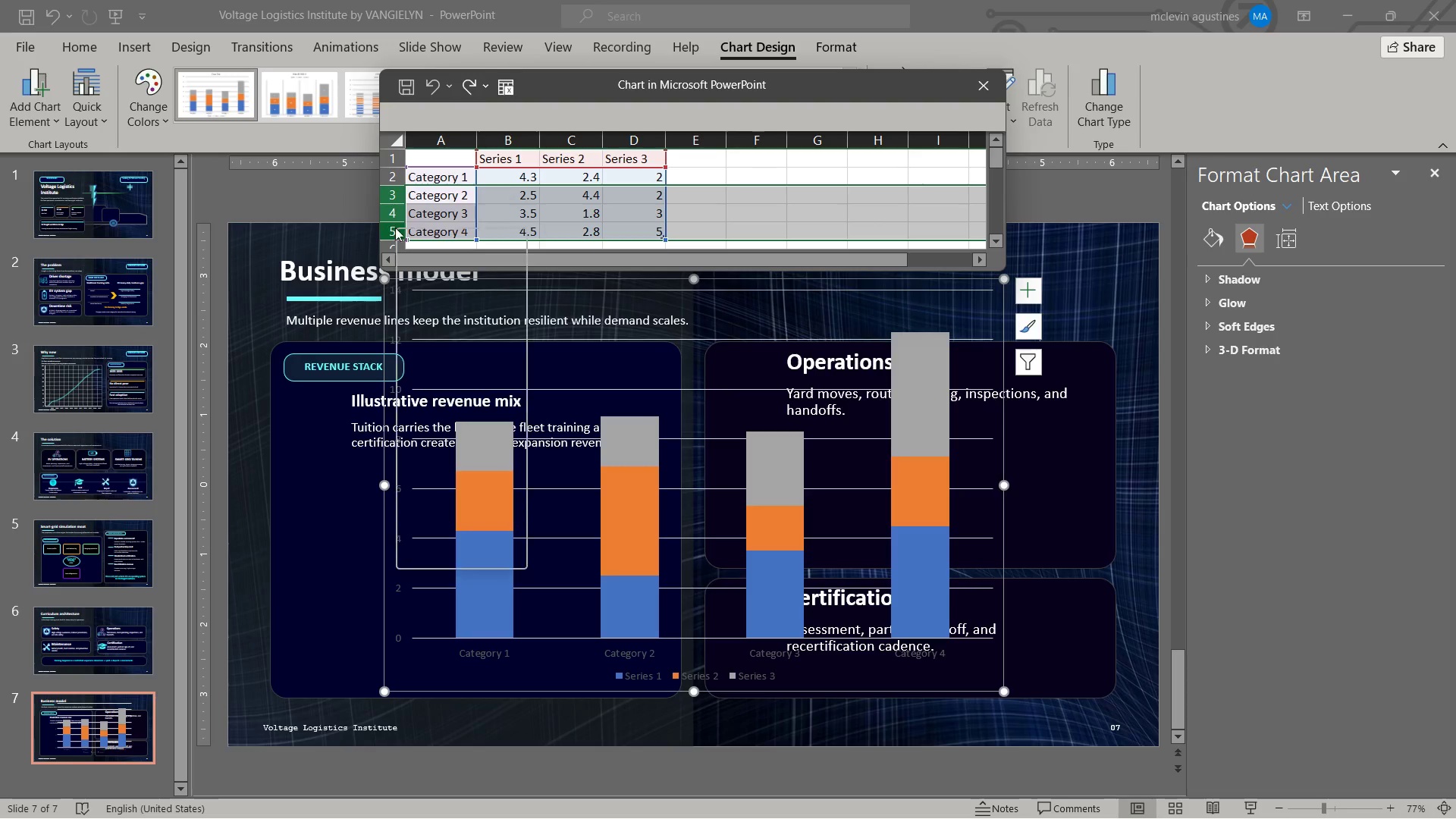 
right_click([395, 228])
 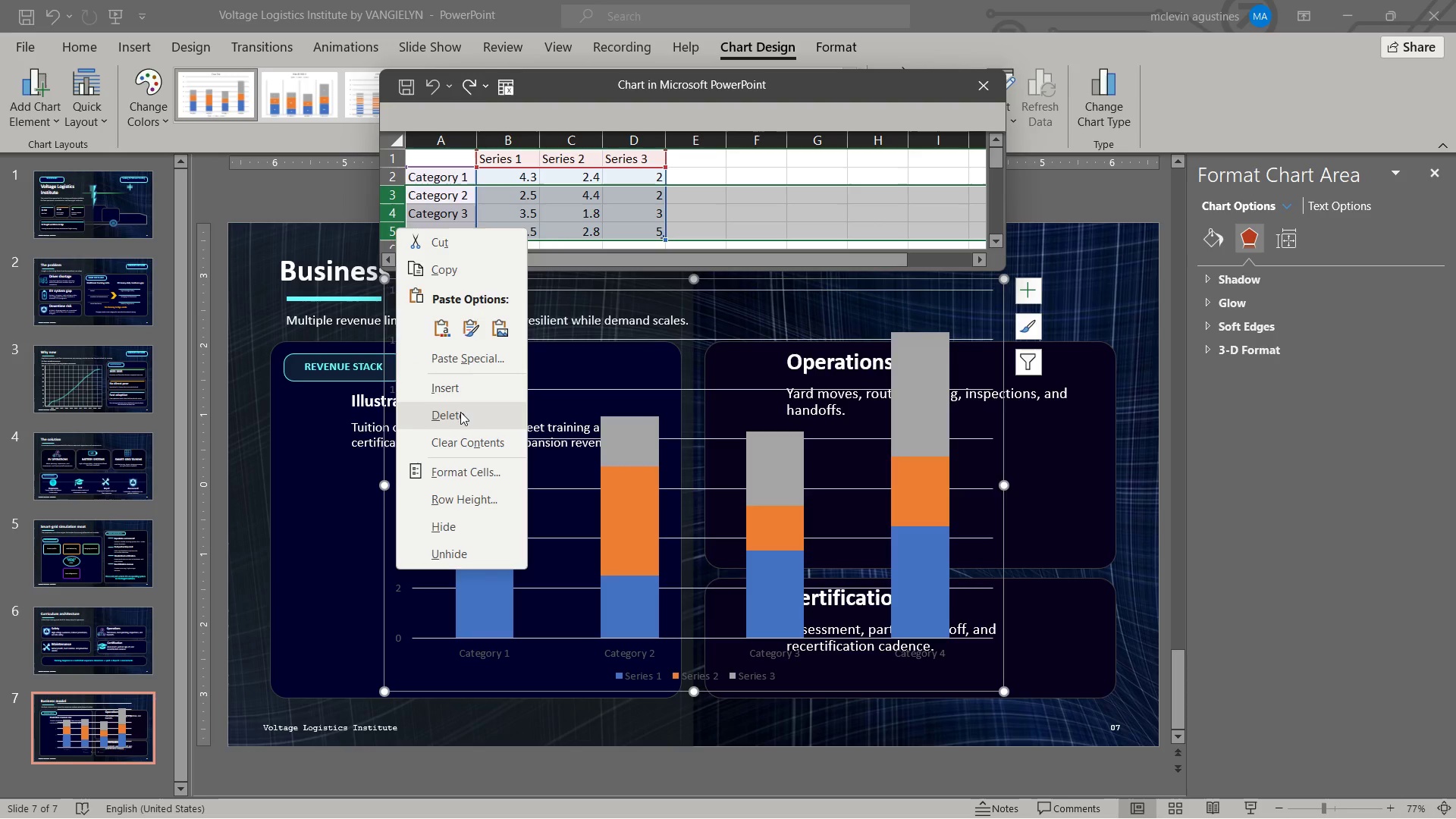 
left_click([460, 412])
 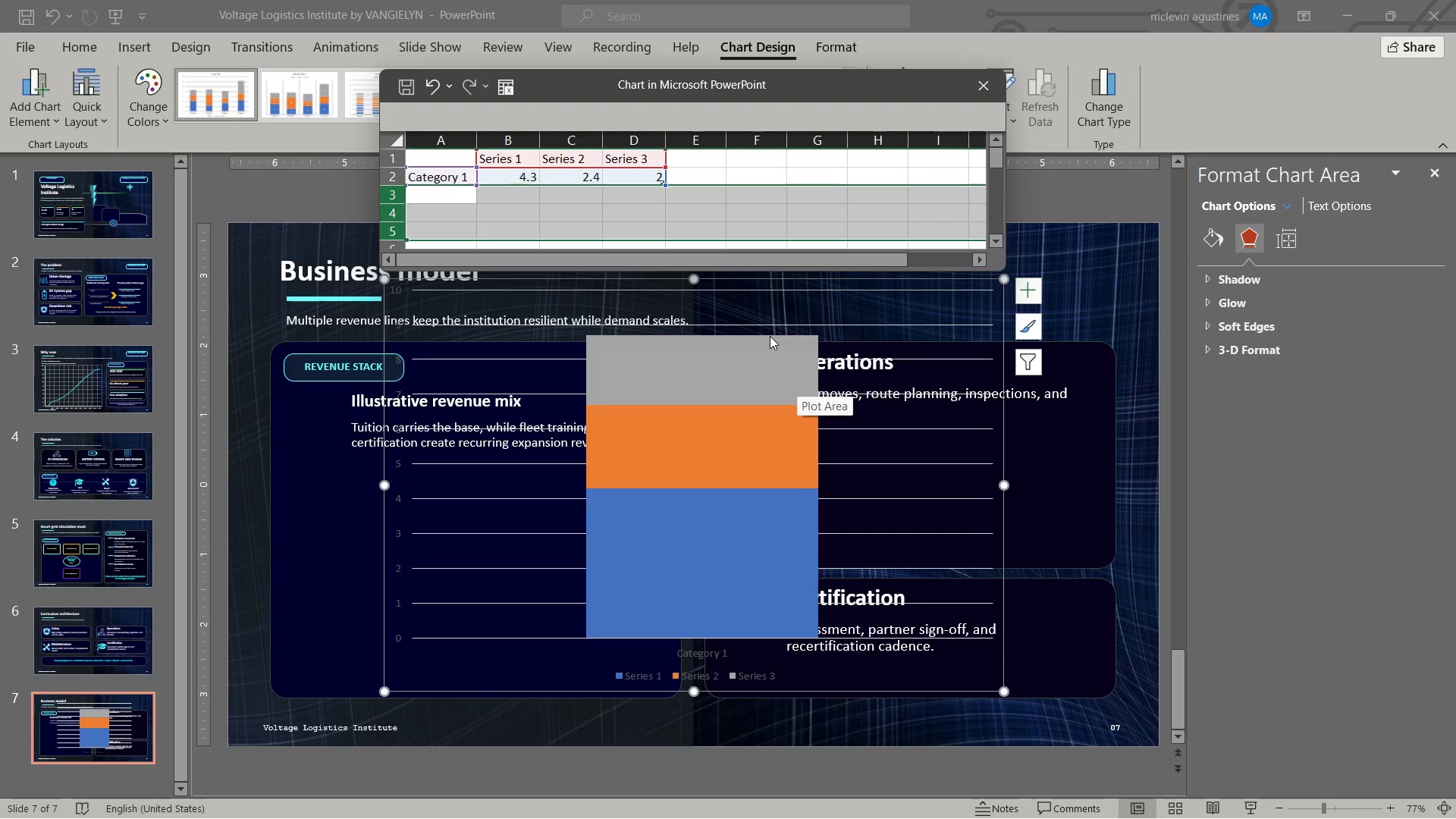 
wait(7.56)
 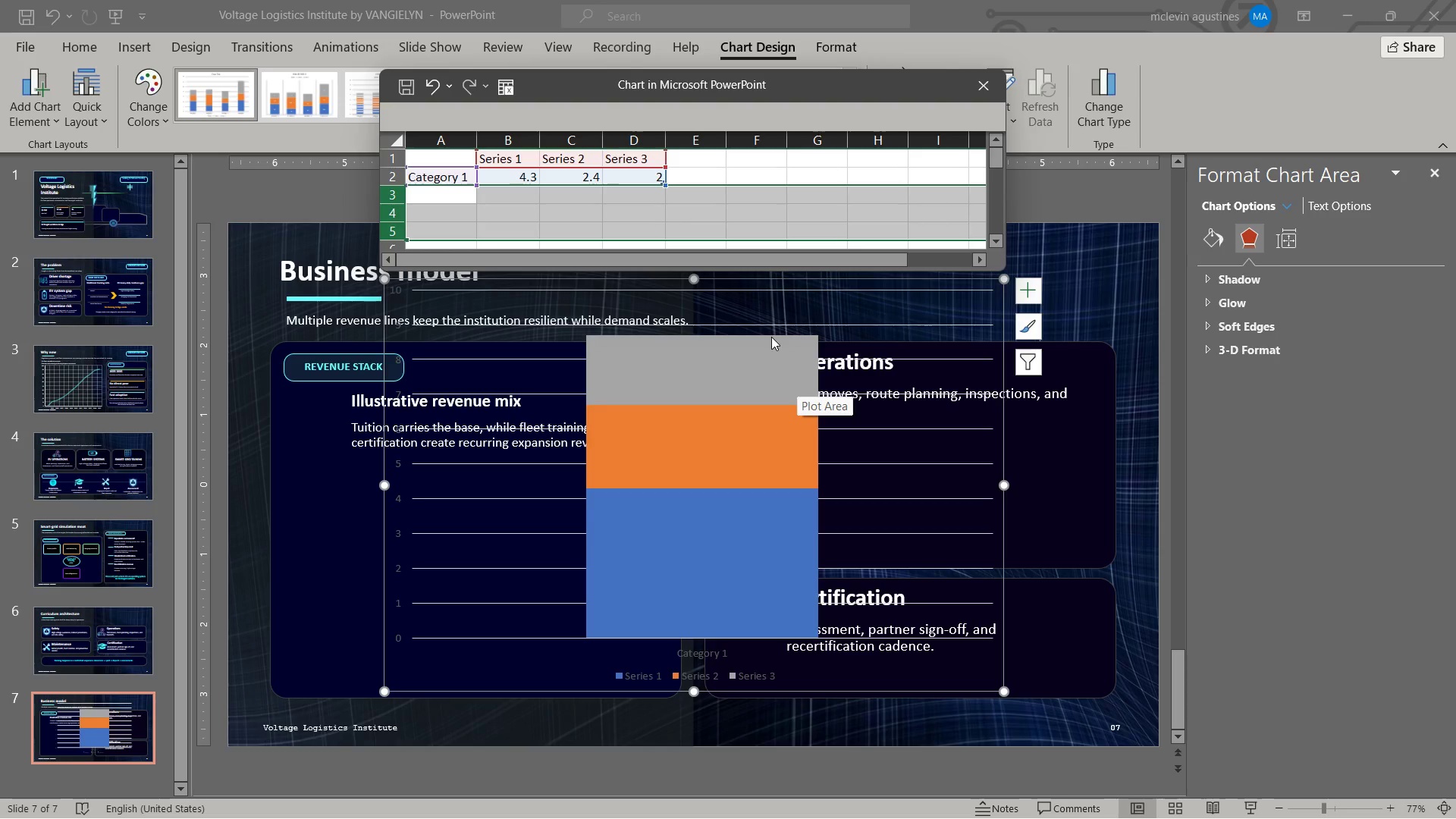 
left_click([692, 568])
 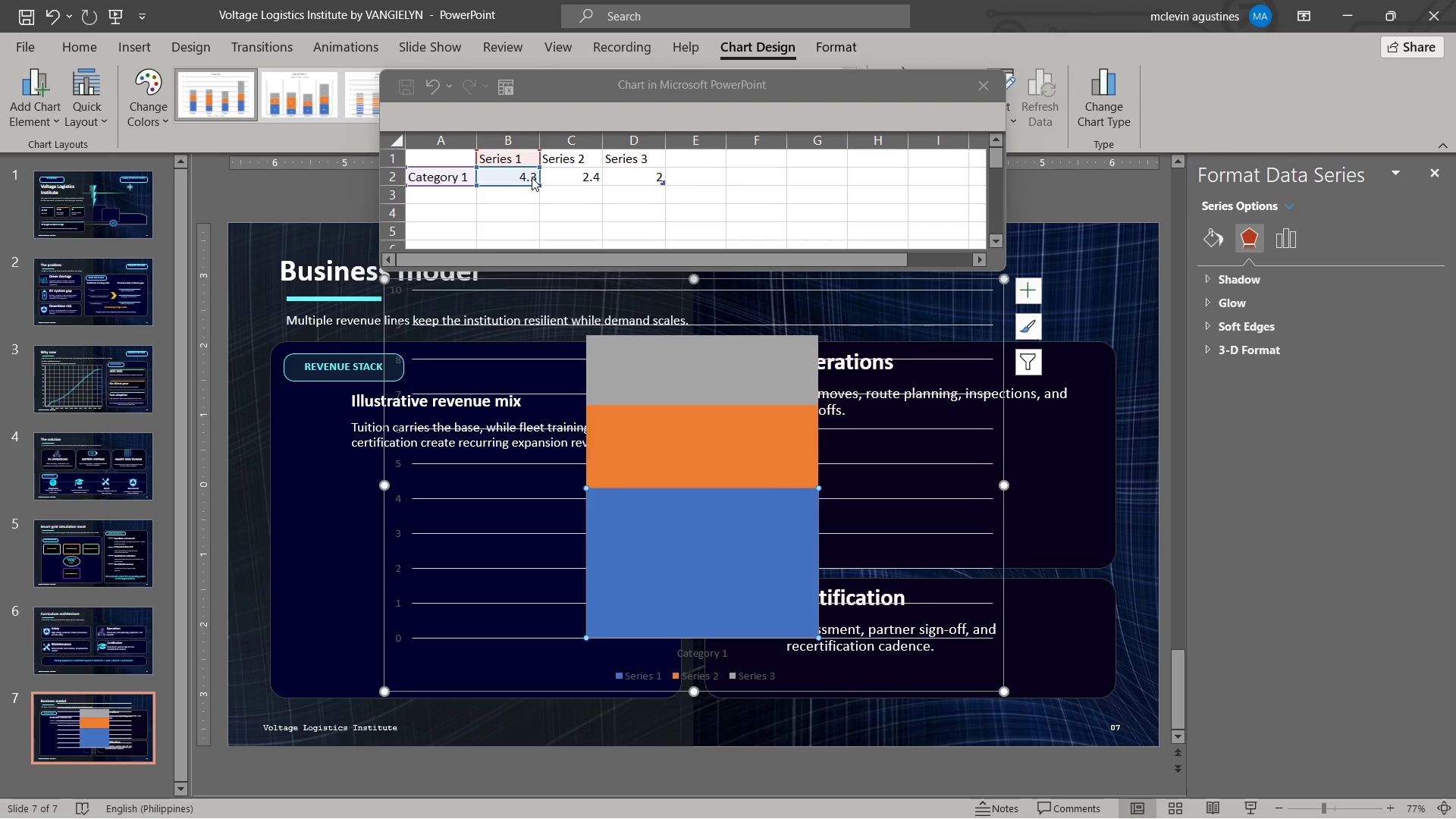 
left_click([532, 177])
 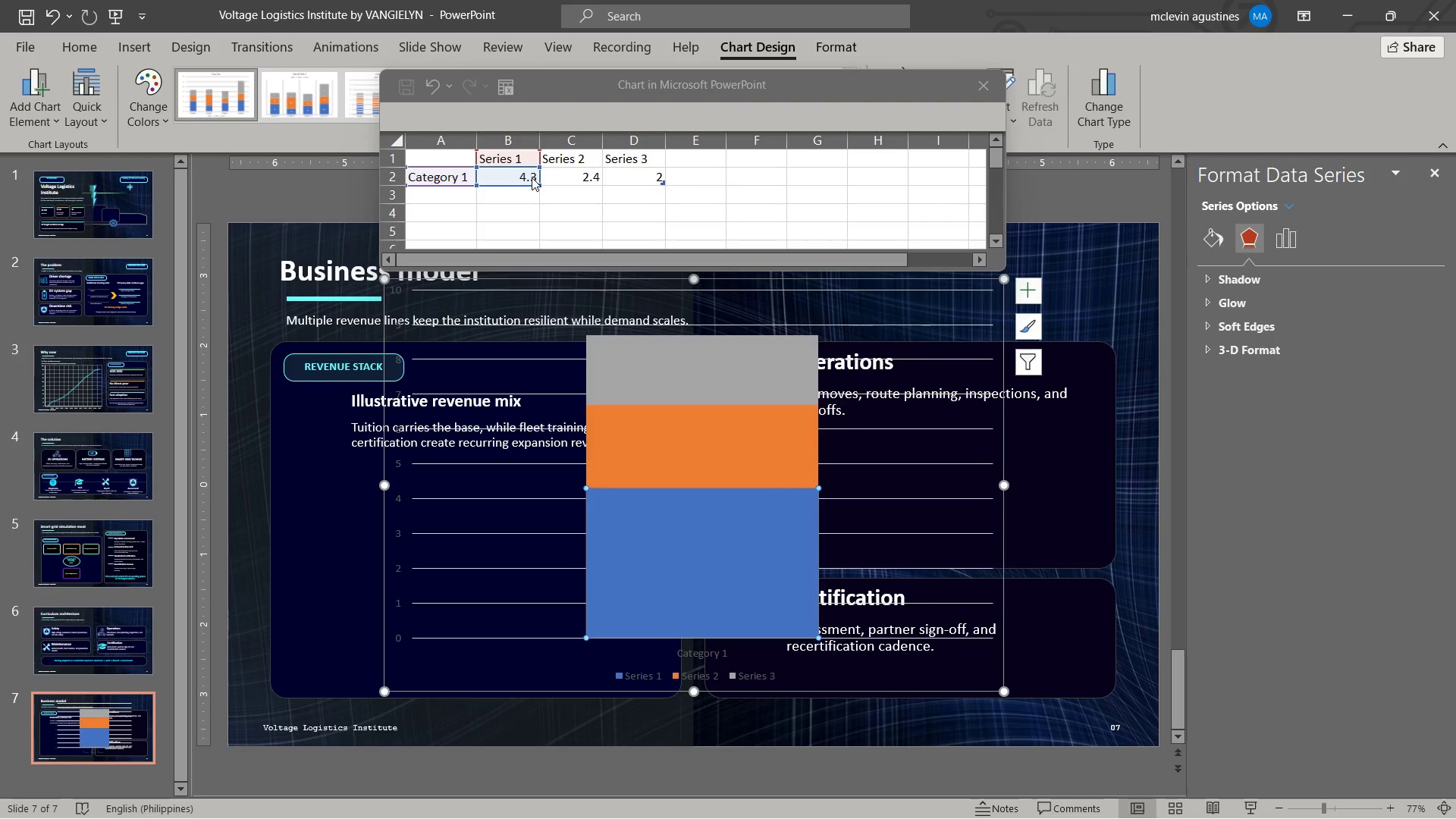 
key(Numpad4)
 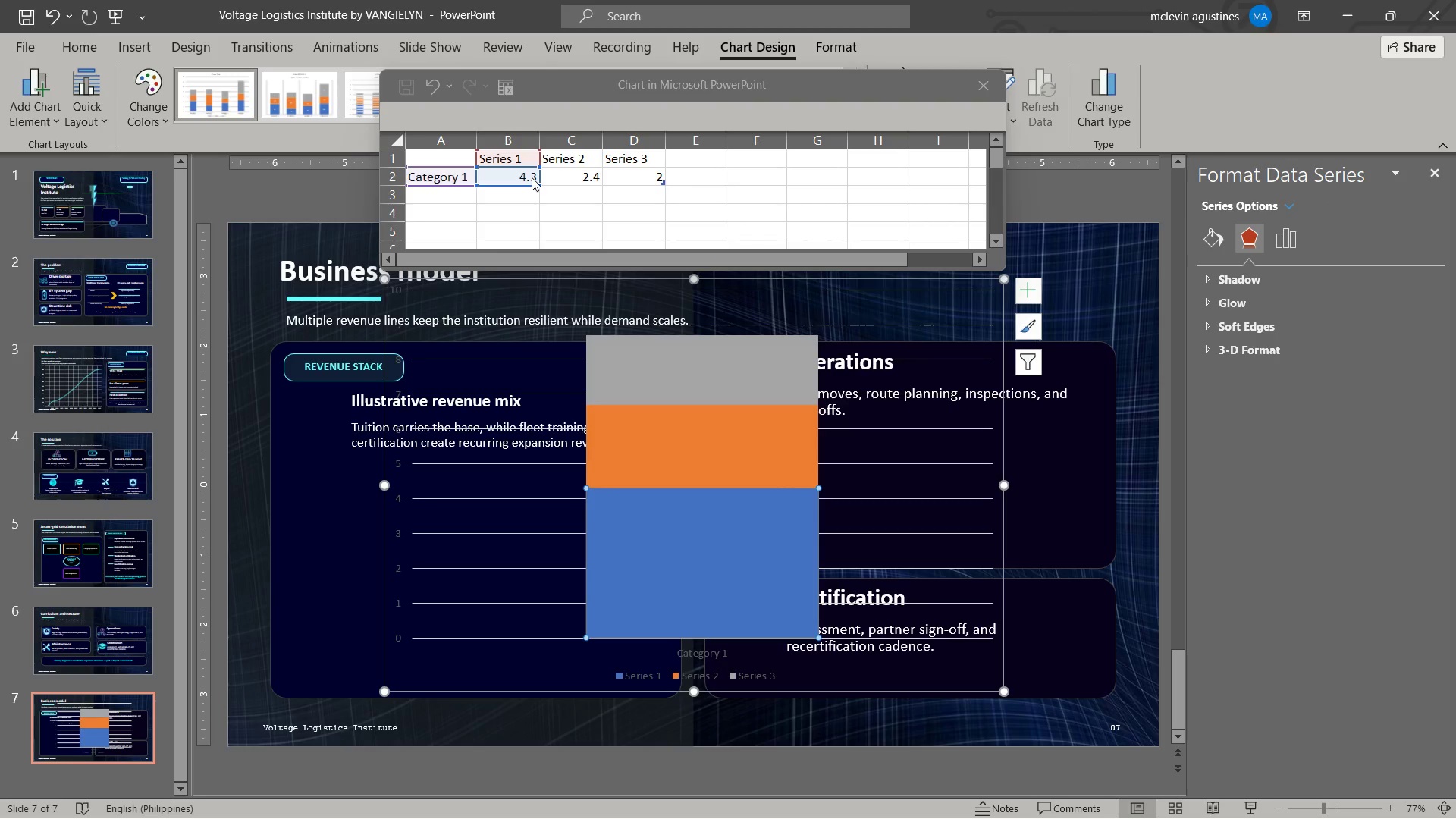 
key(Numpad5)
 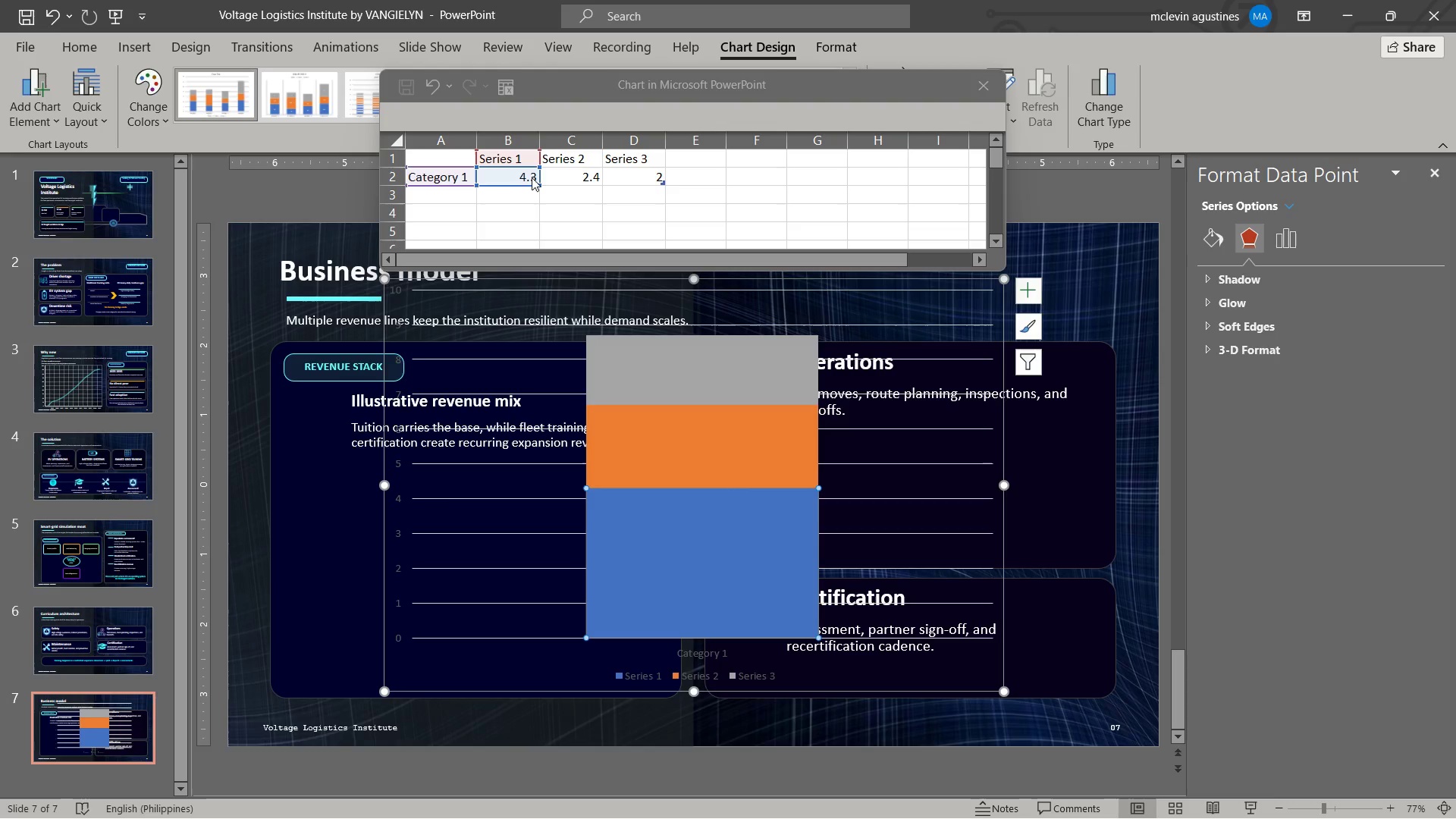 
key(NumpadEnter)
 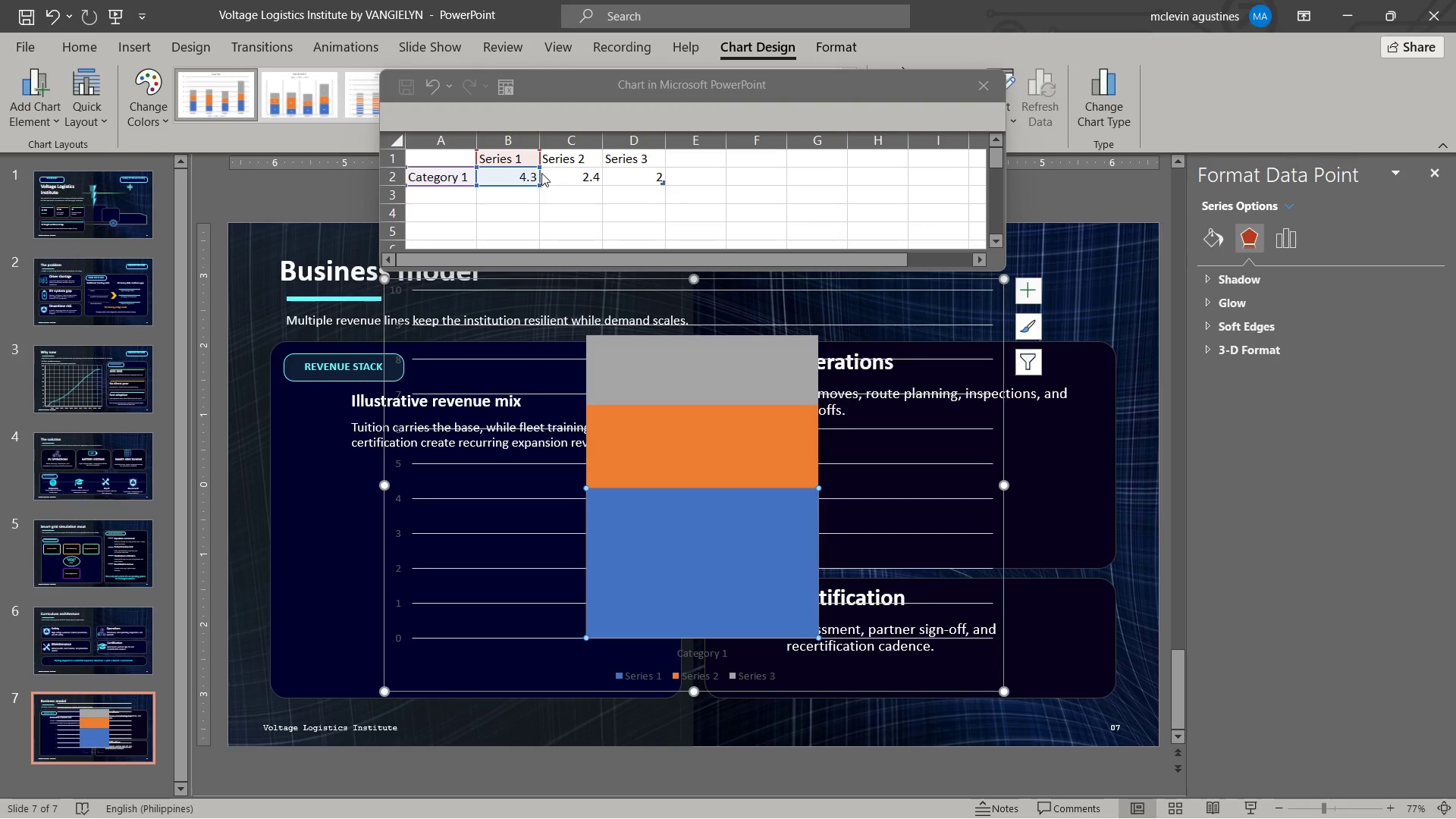 
left_click([521, 173])
 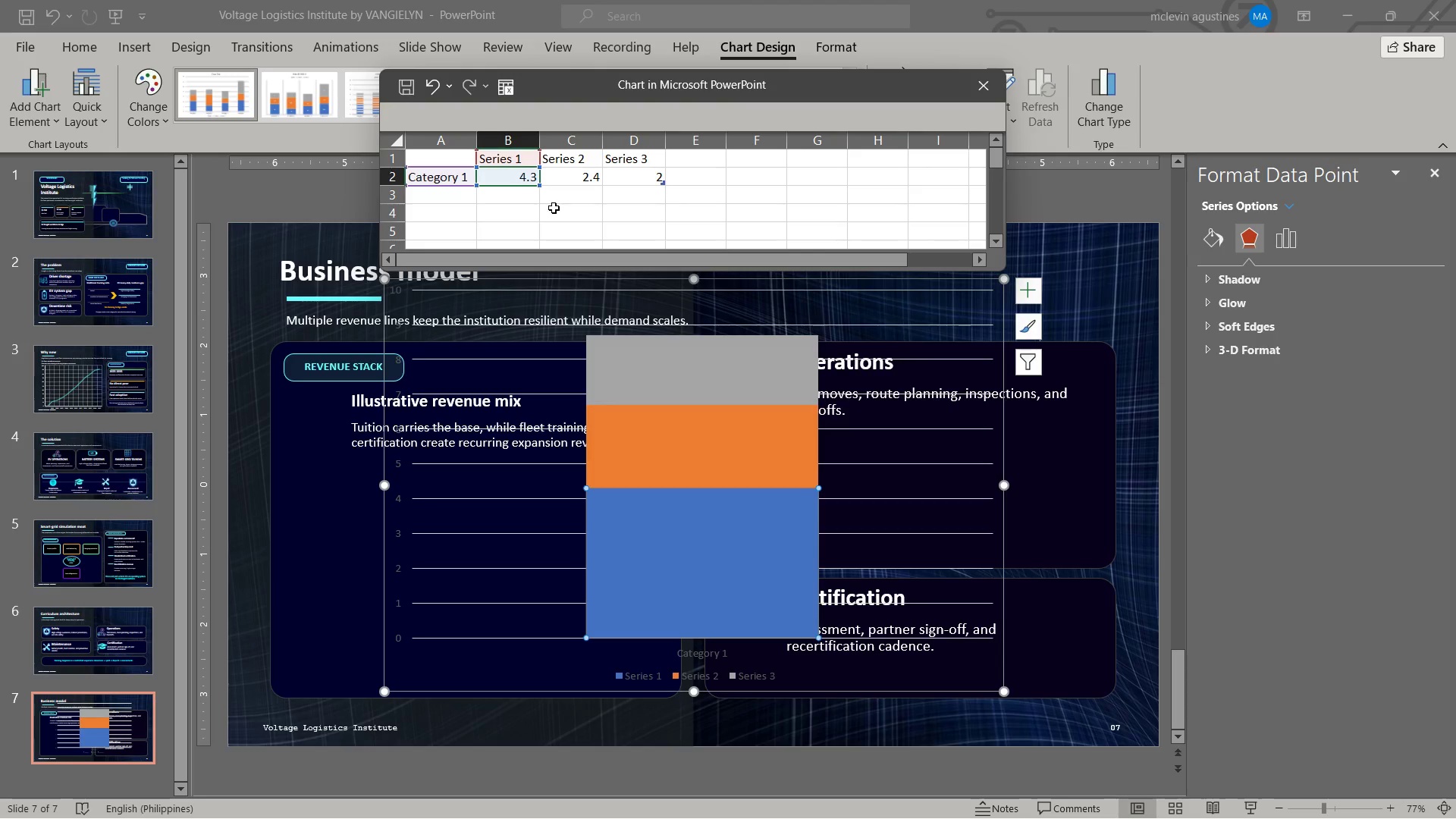 
key(Numpad4)
 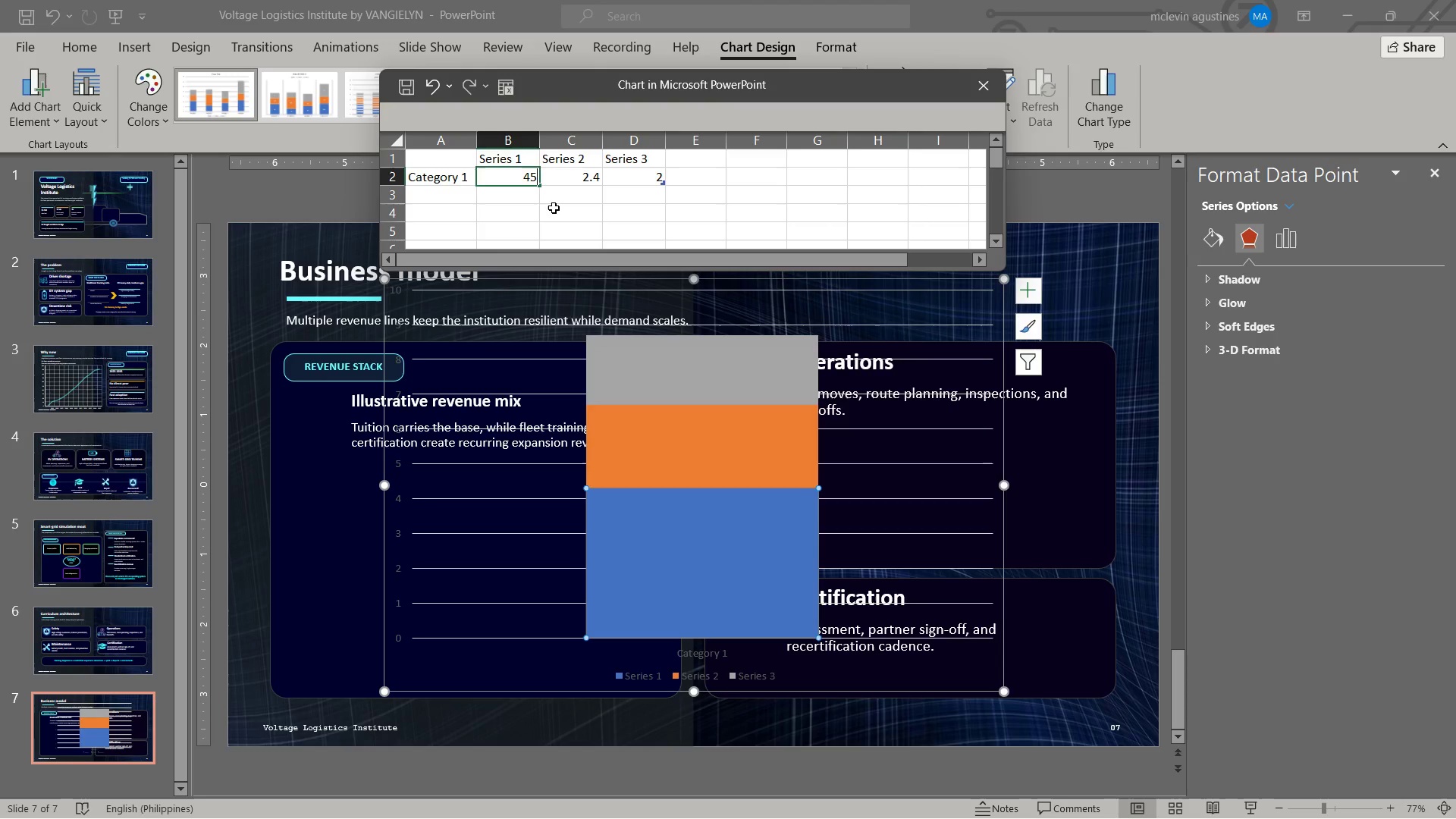 
key(Numpad5)
 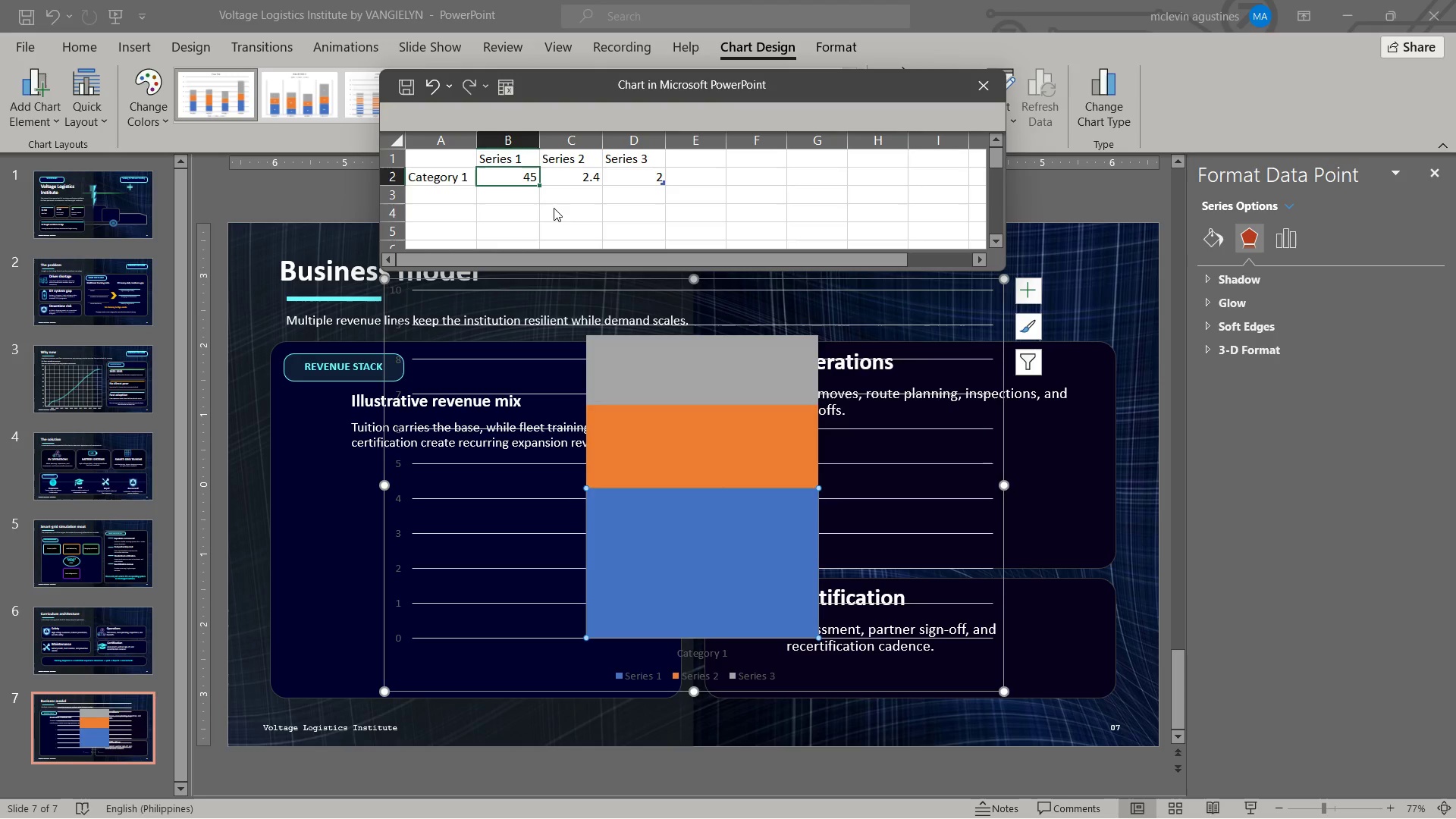 
key(NumpadEnter)
 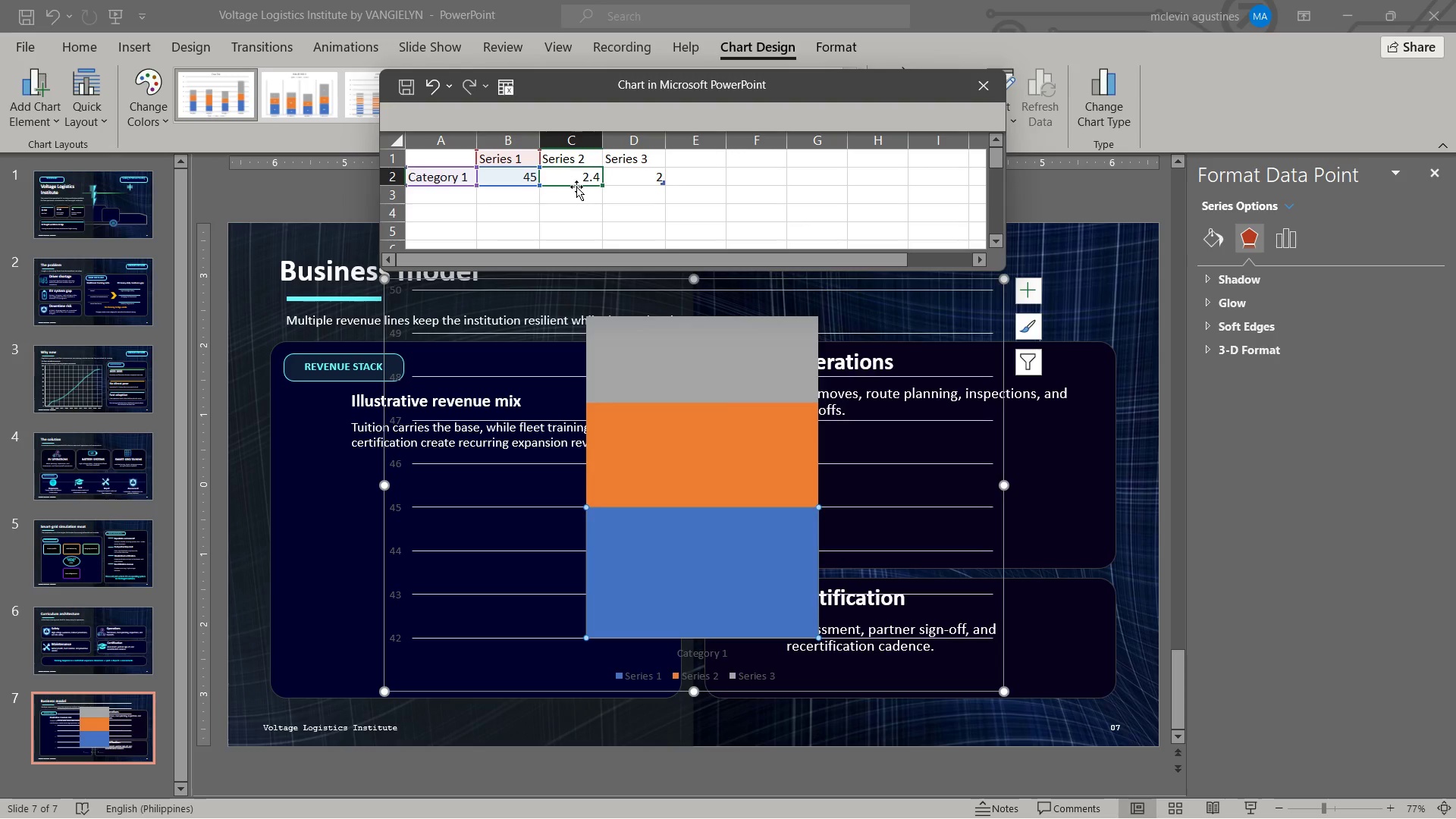 
wait(7.28)
 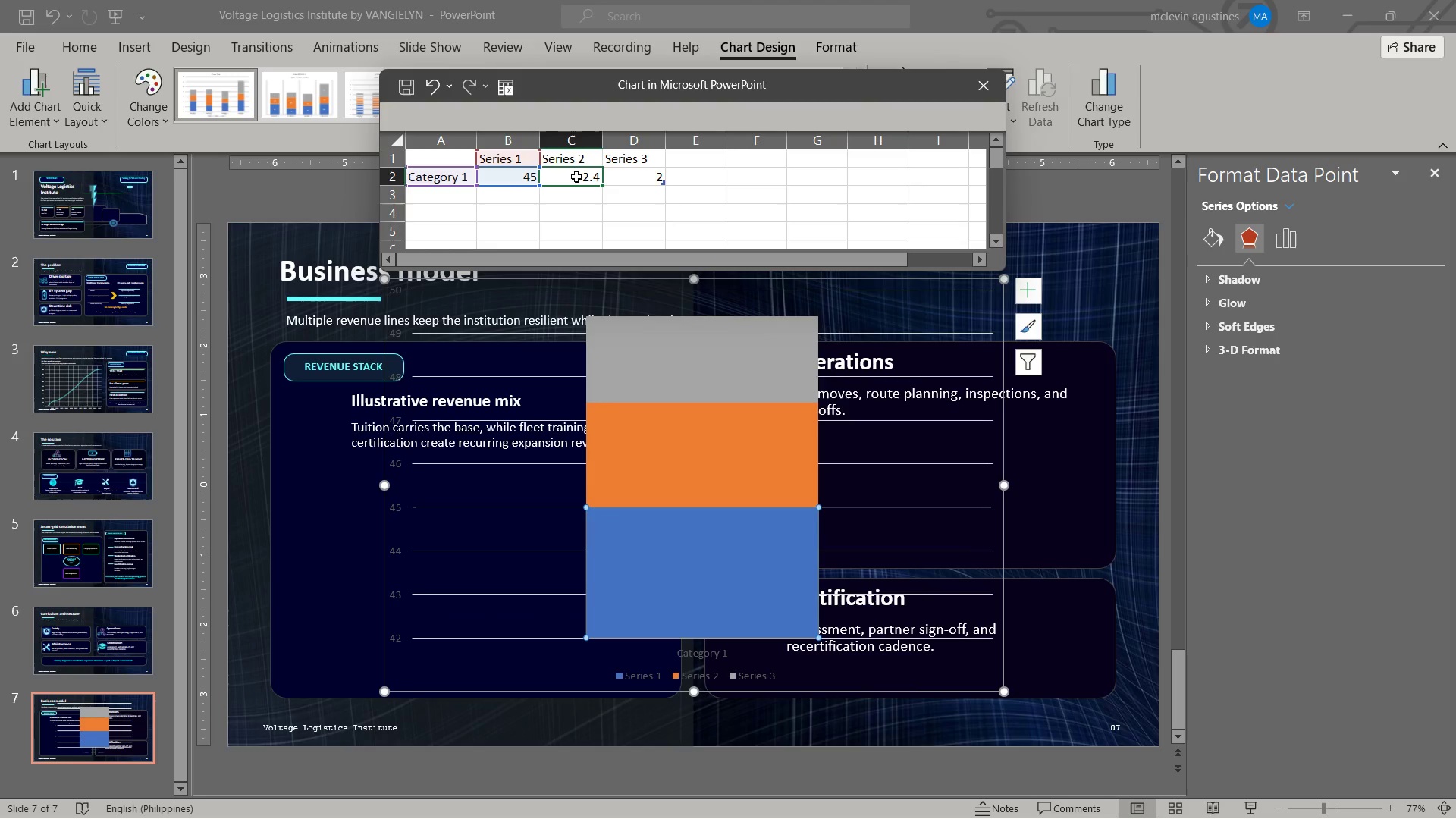 
key(Numpad3)
 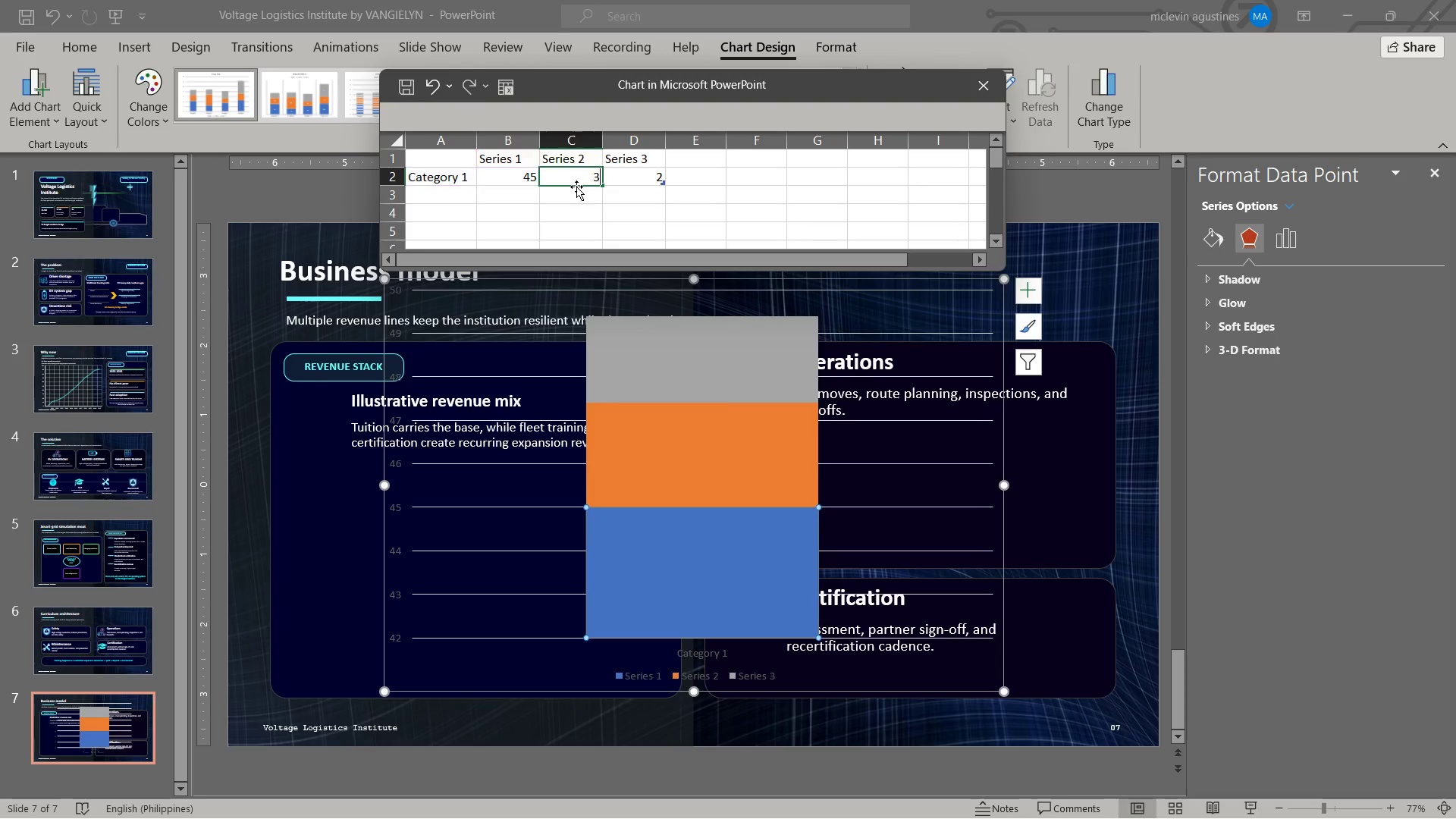 
key(Numpad0)
 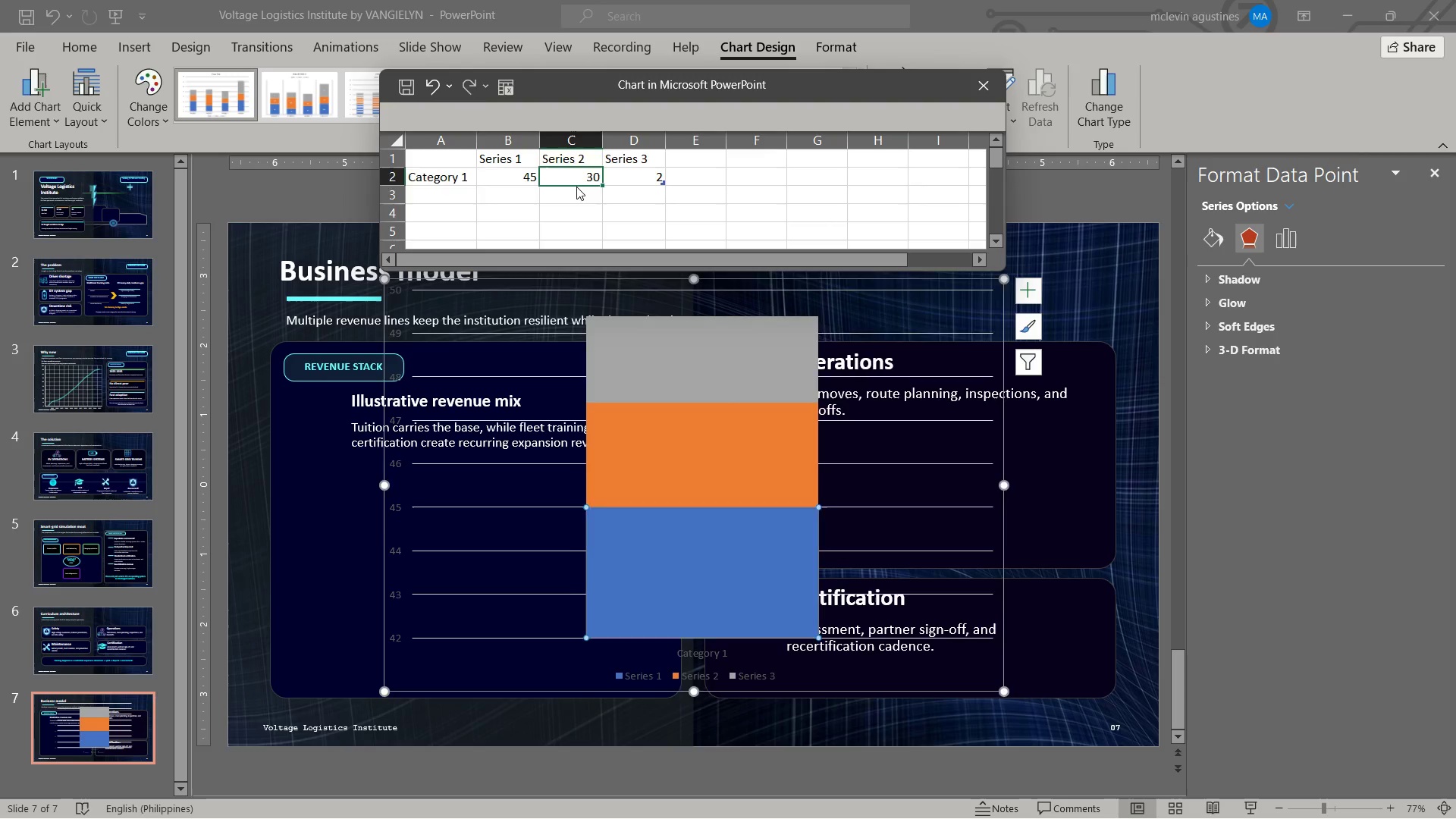 
key(NumpadEnter)
 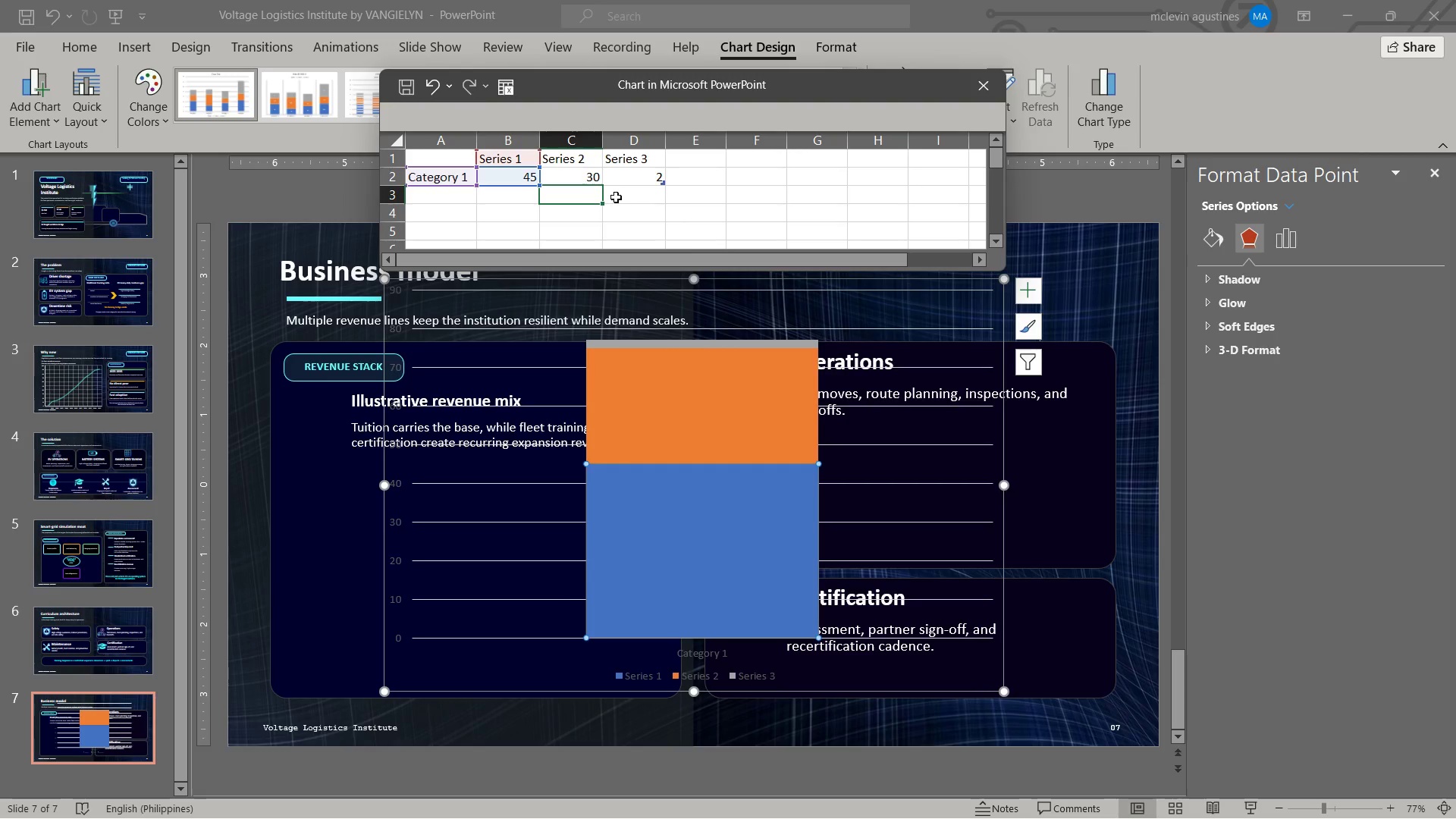 
left_click([641, 183])
 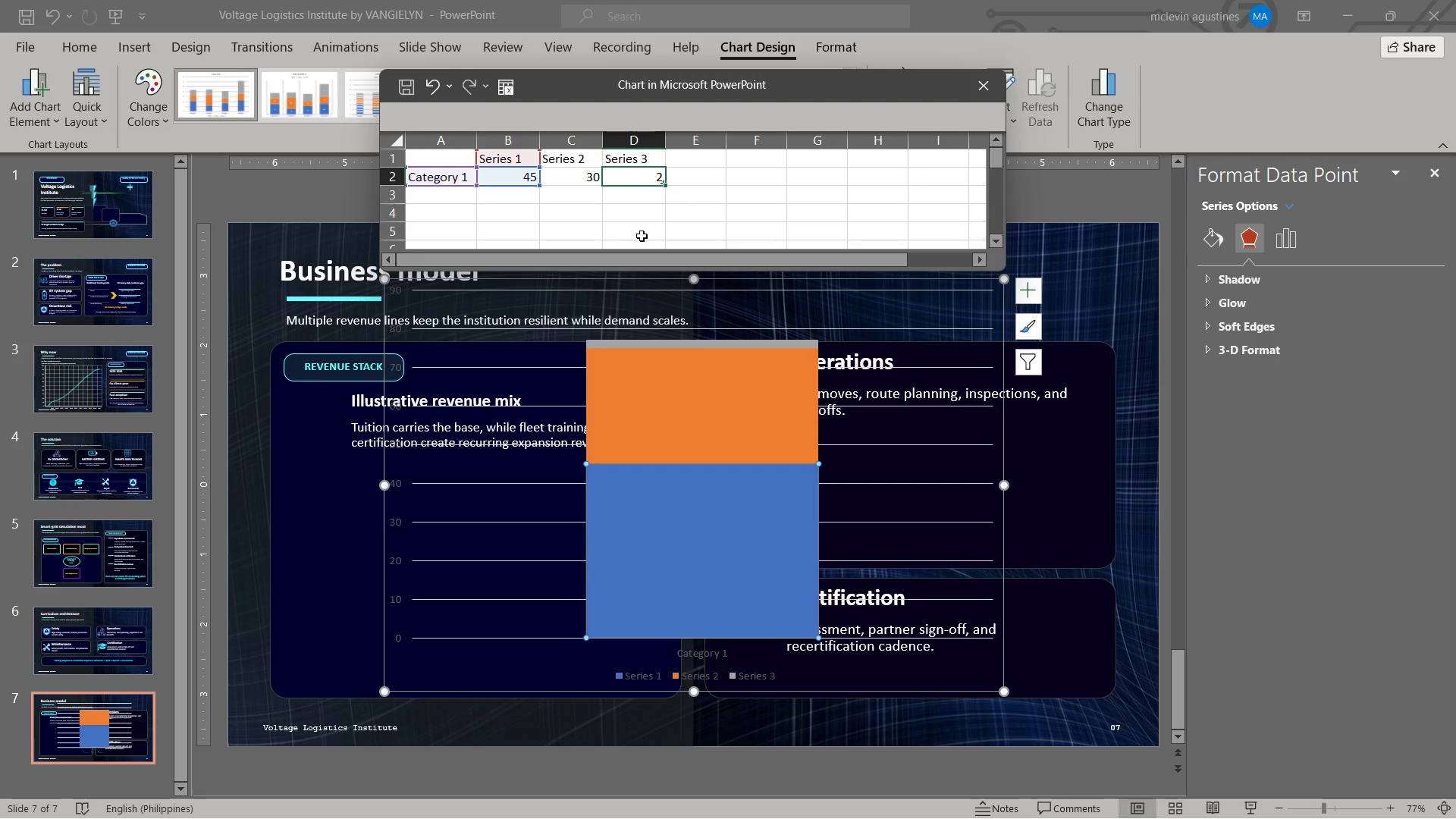 
wait(6.45)
 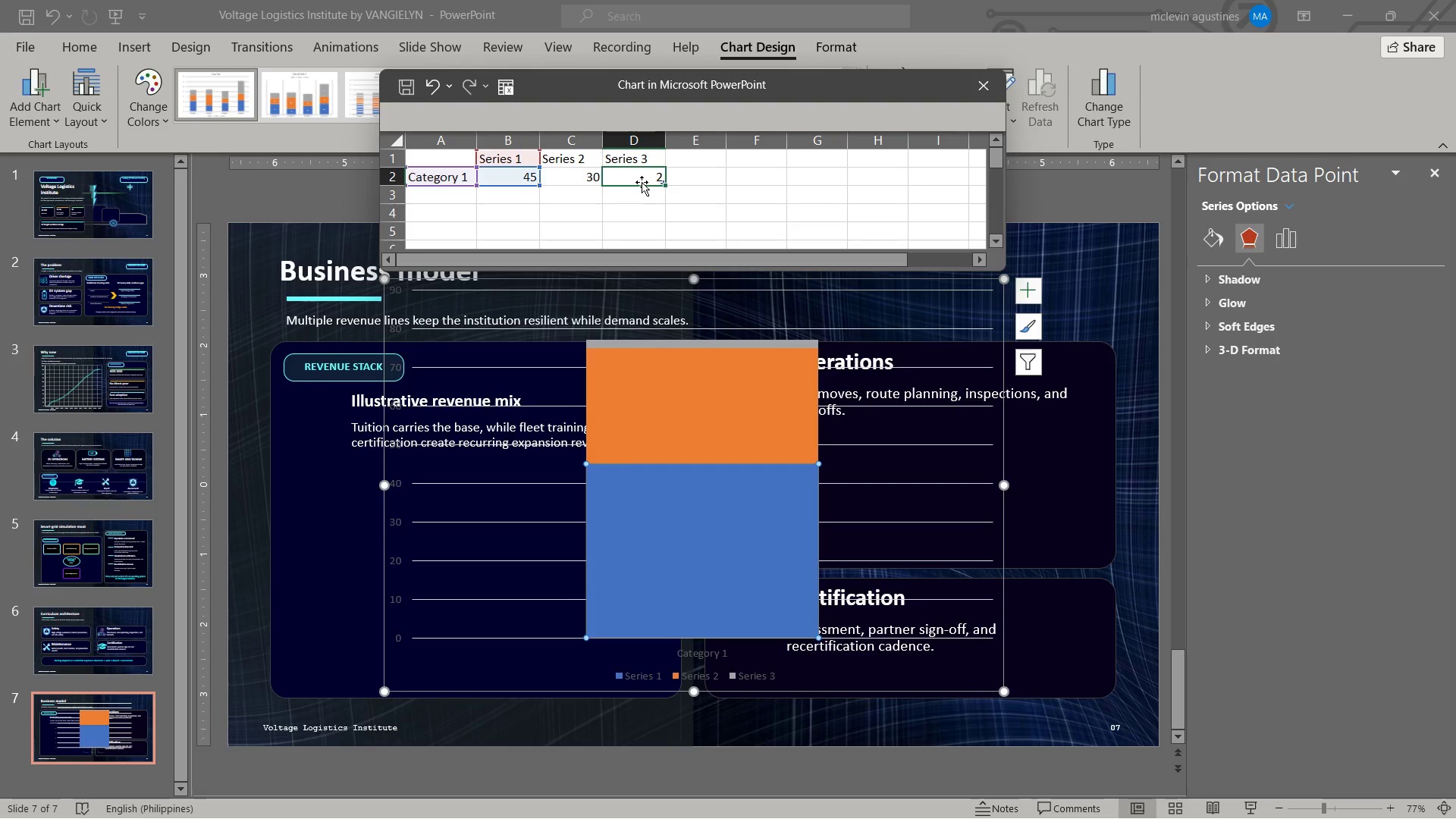 
key(Numpad2)
 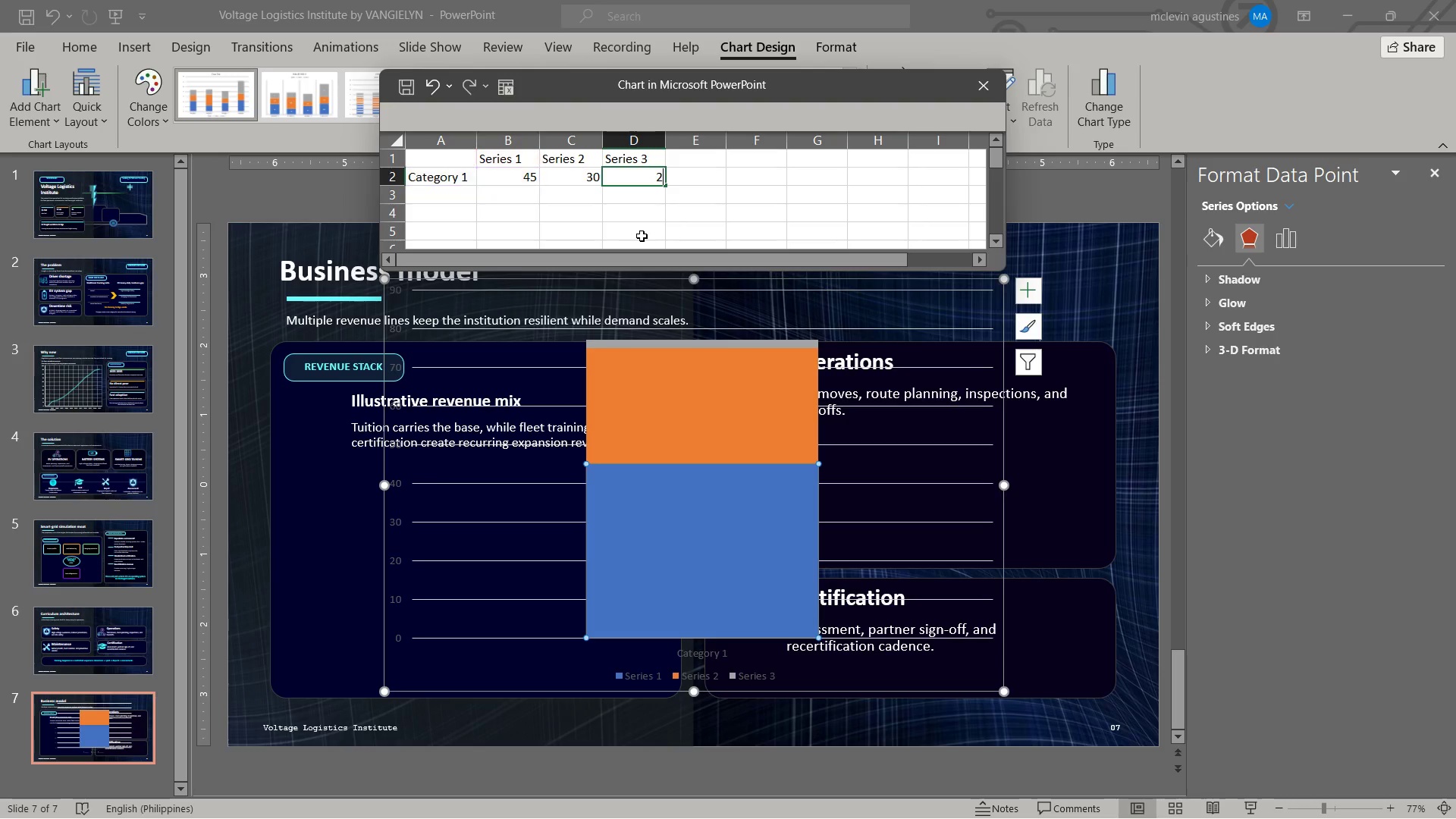 
key(Numpad5)
 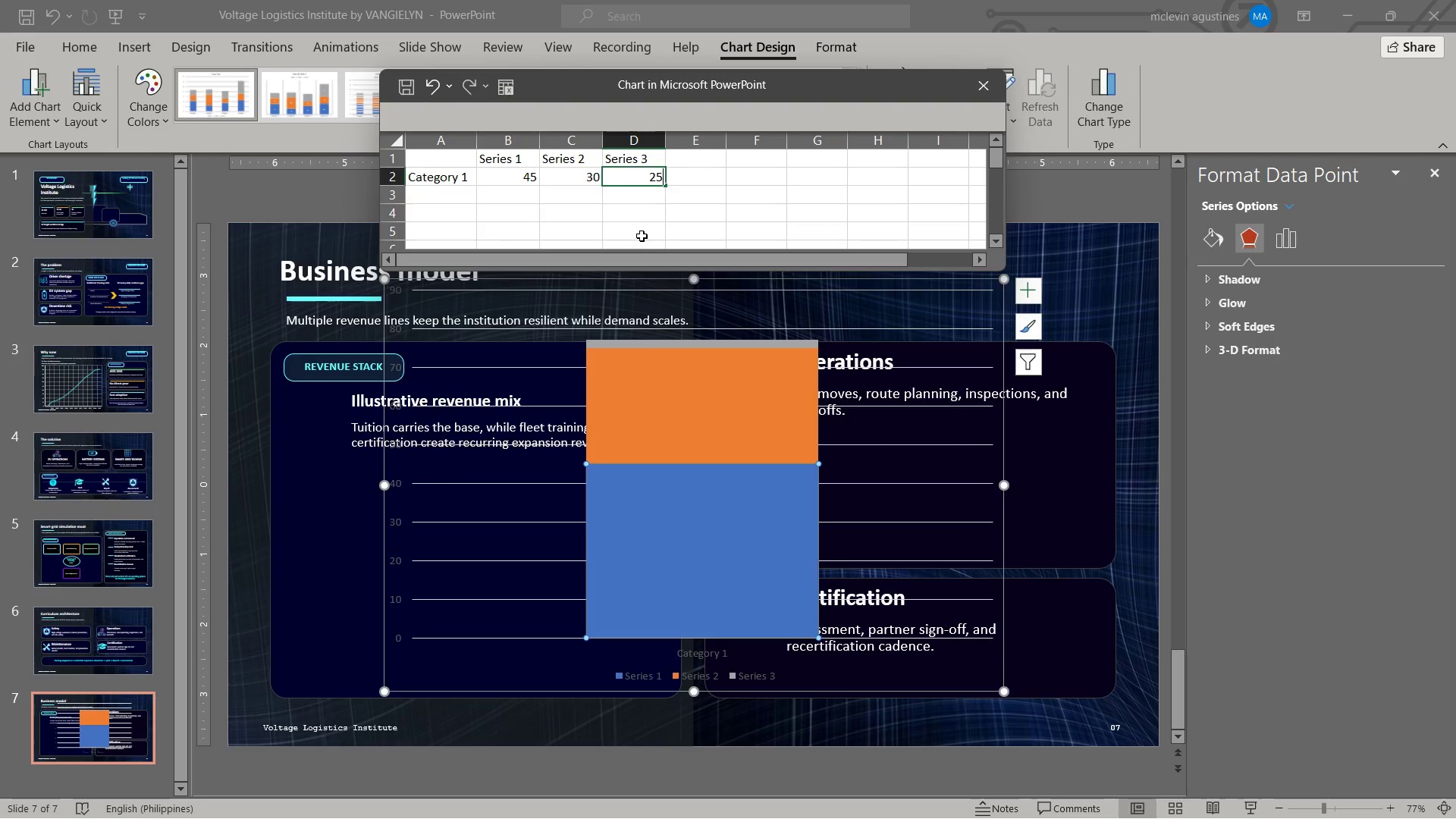 
key(NumpadEnter)
 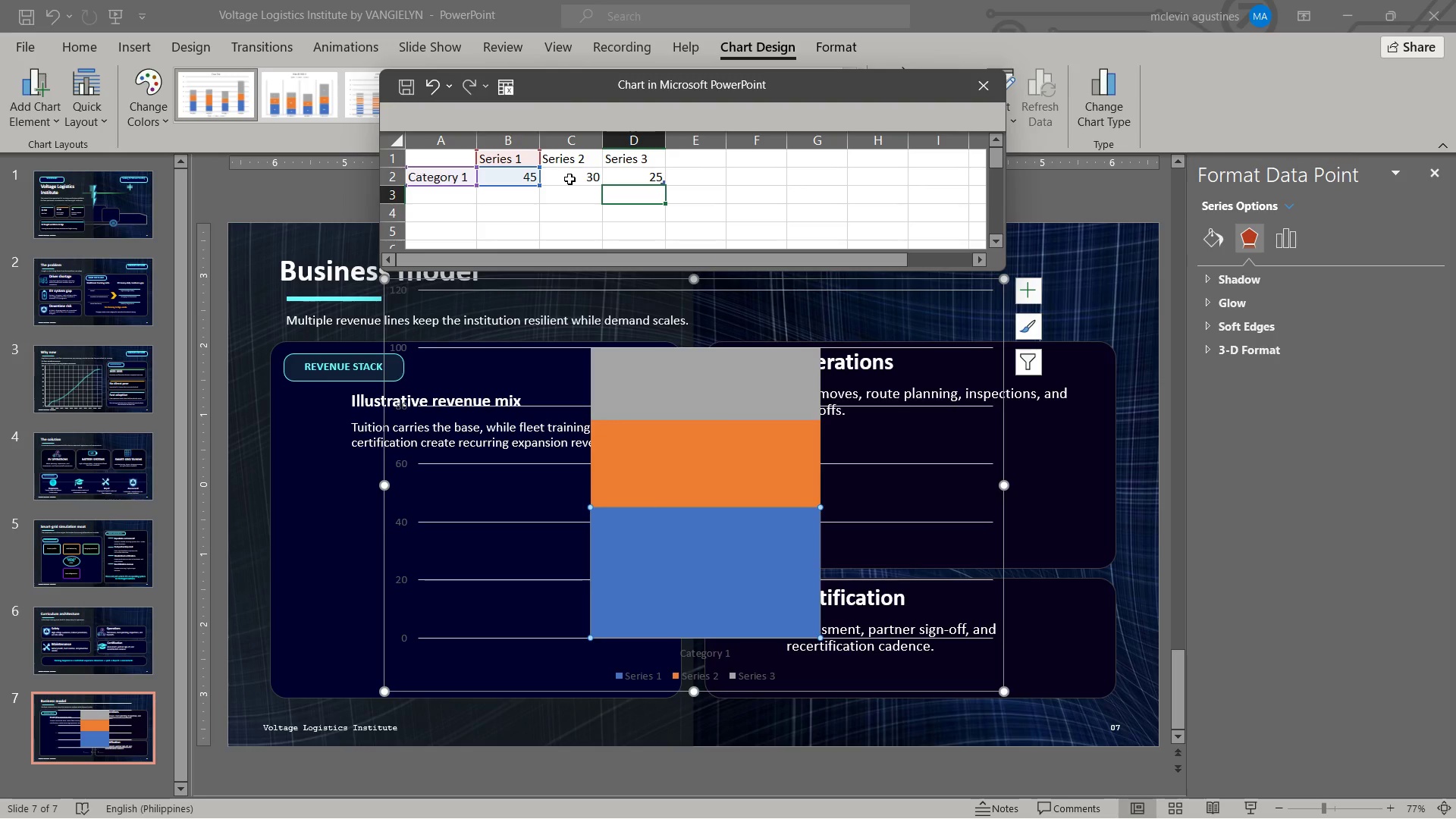 
wait(7.38)
 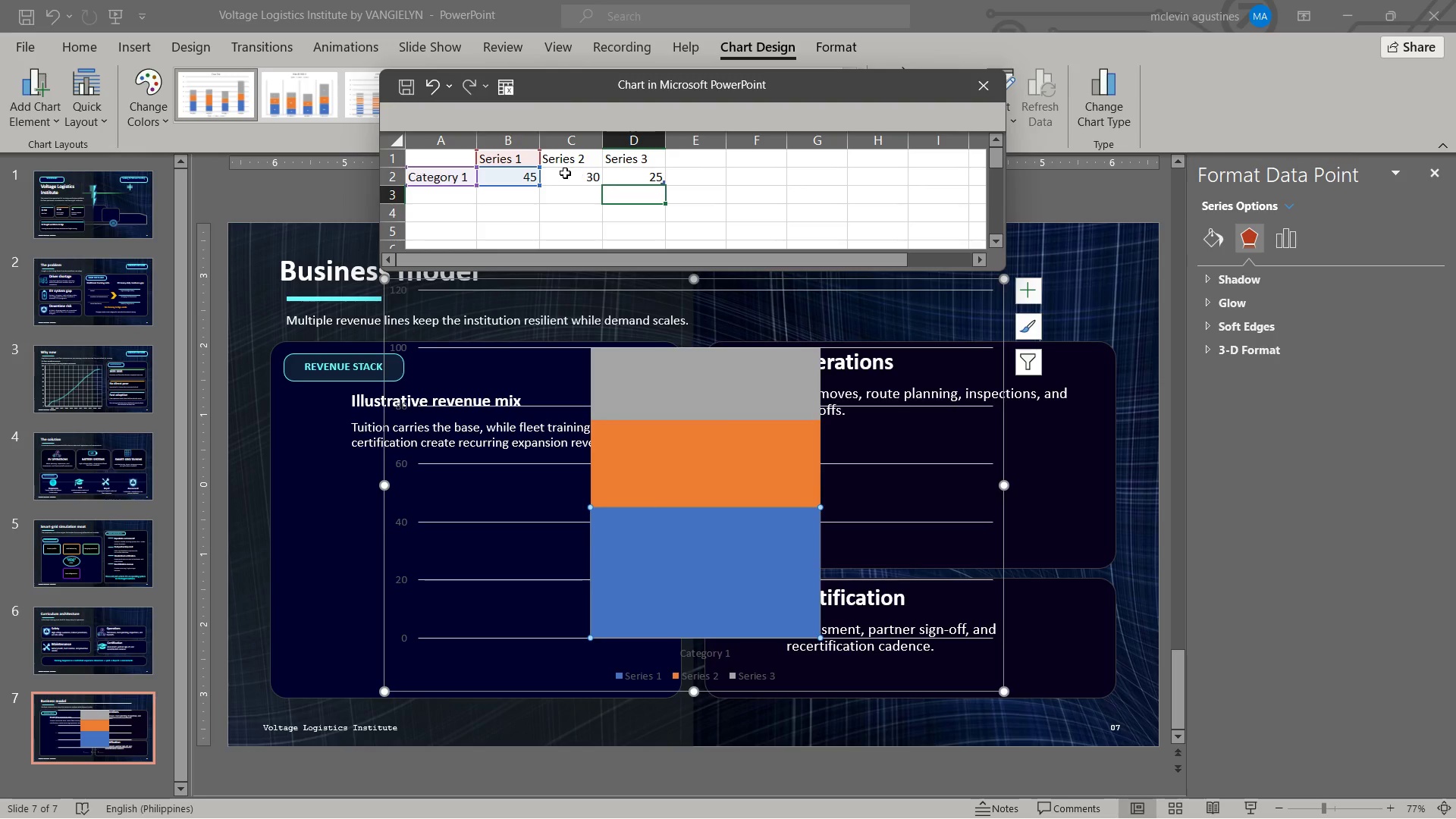 
key(Numpad5)
 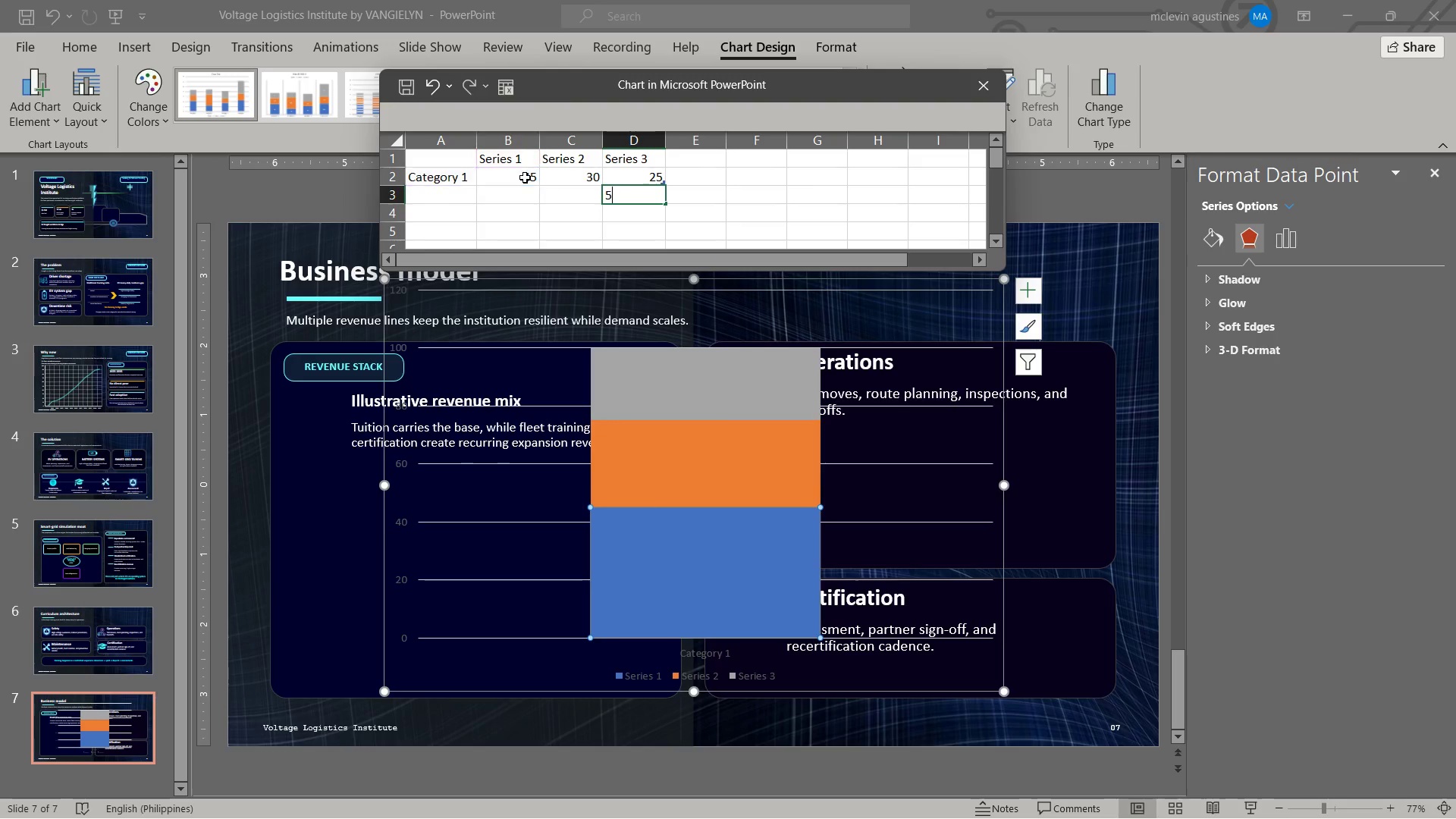 
key(Numpad5)
 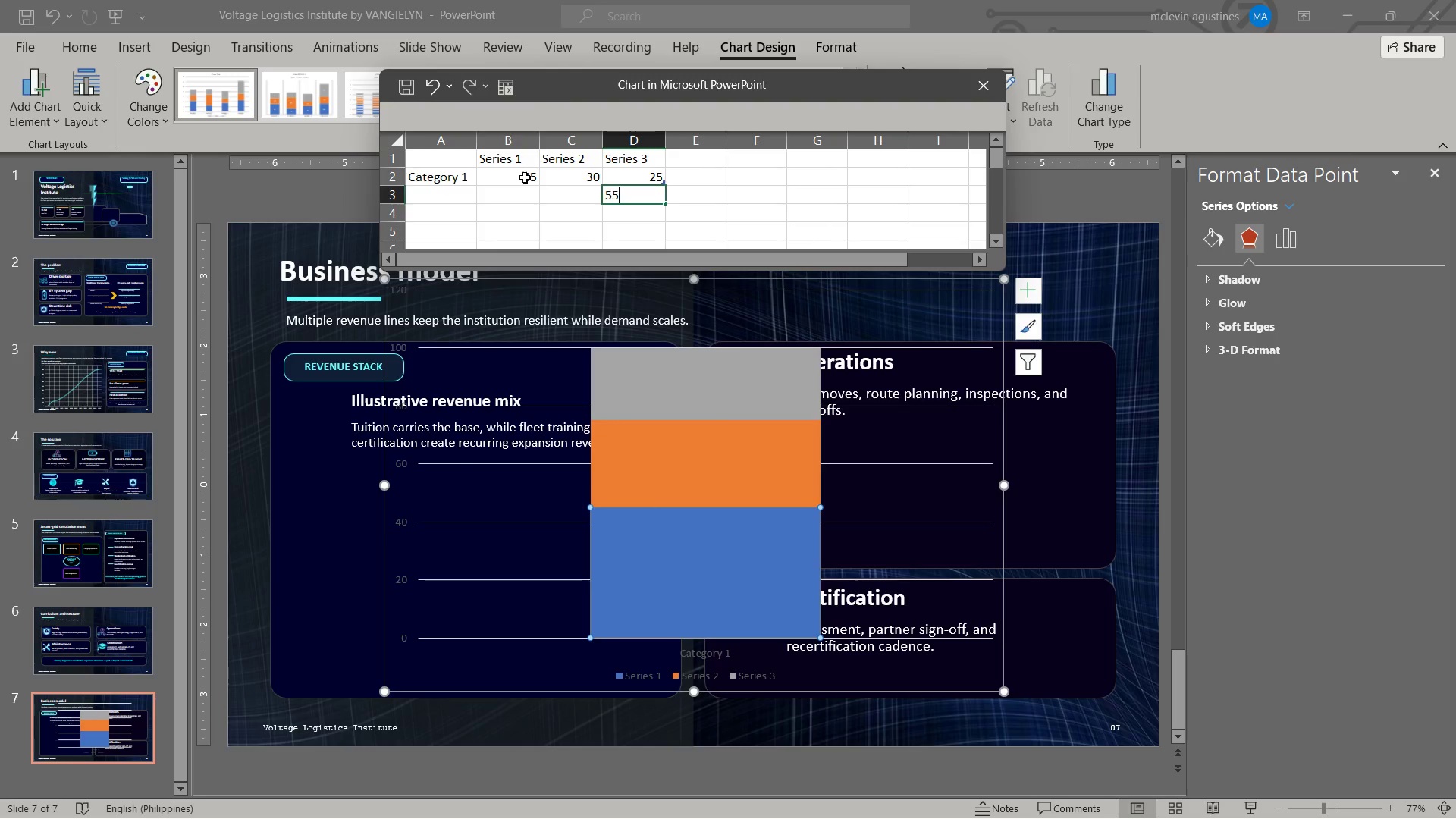 
key(NumpadEnter)
 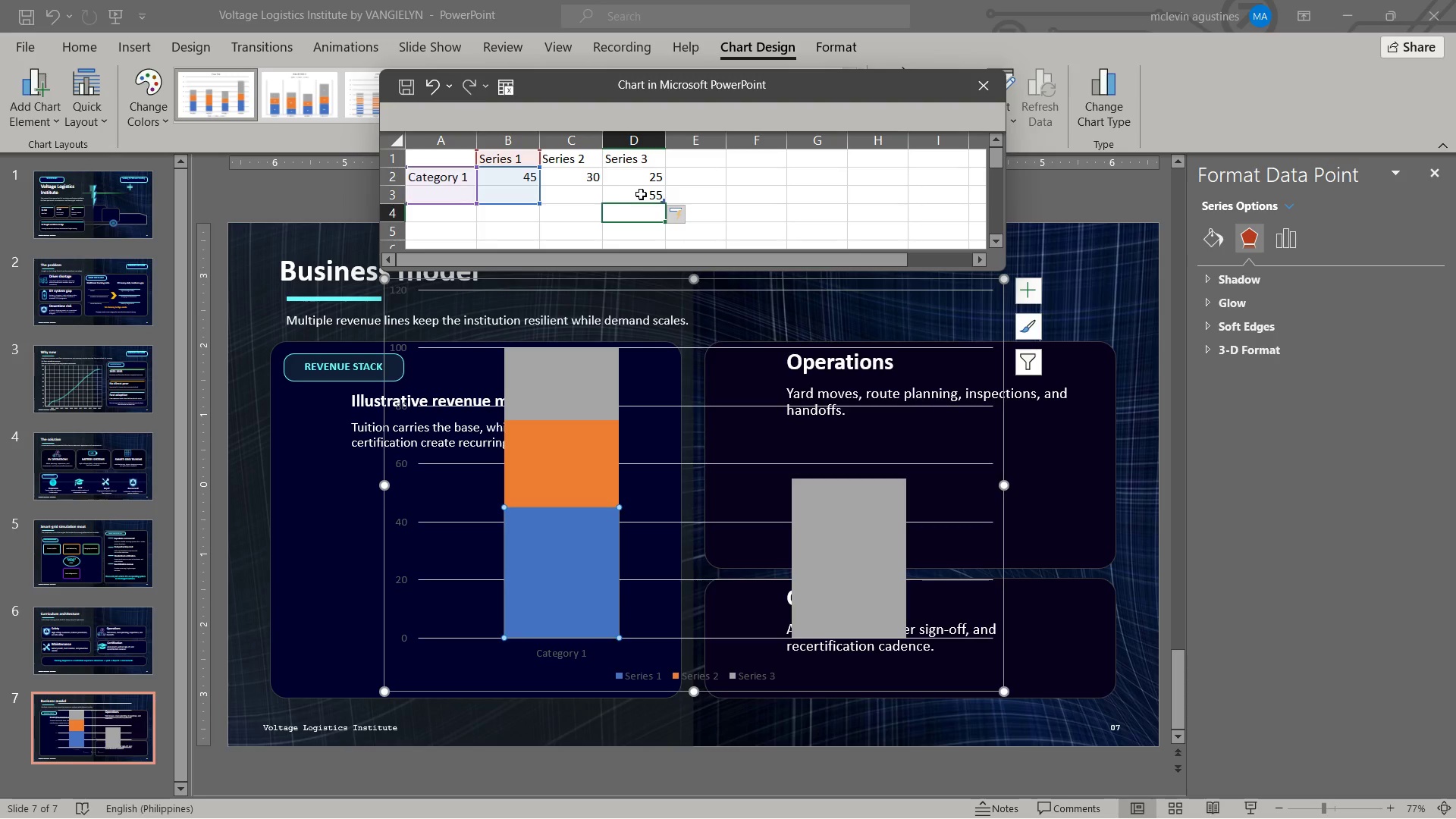 
key(Delete)
 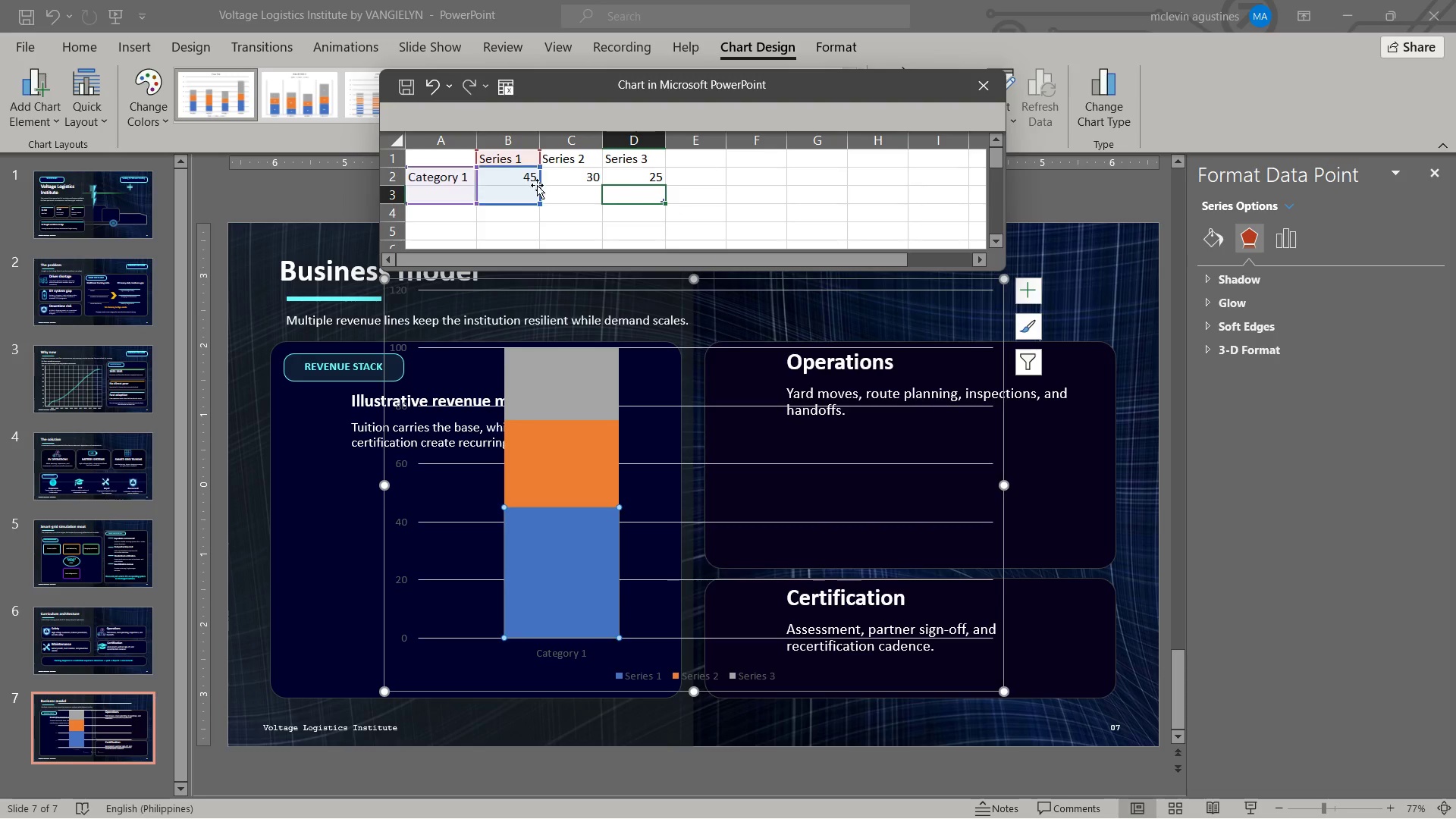 
left_click([530, 178])
 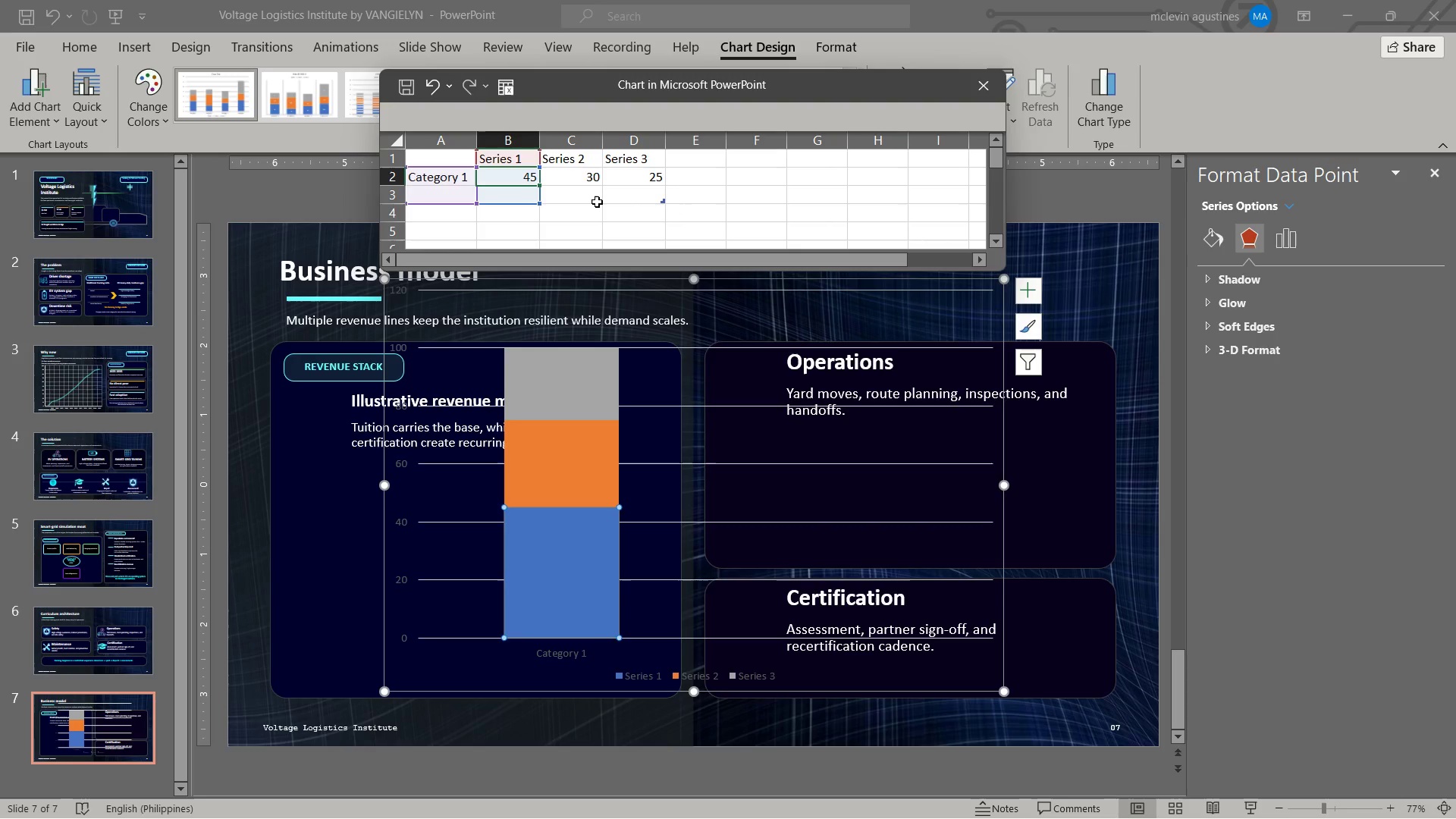 
key(Numpad5)
 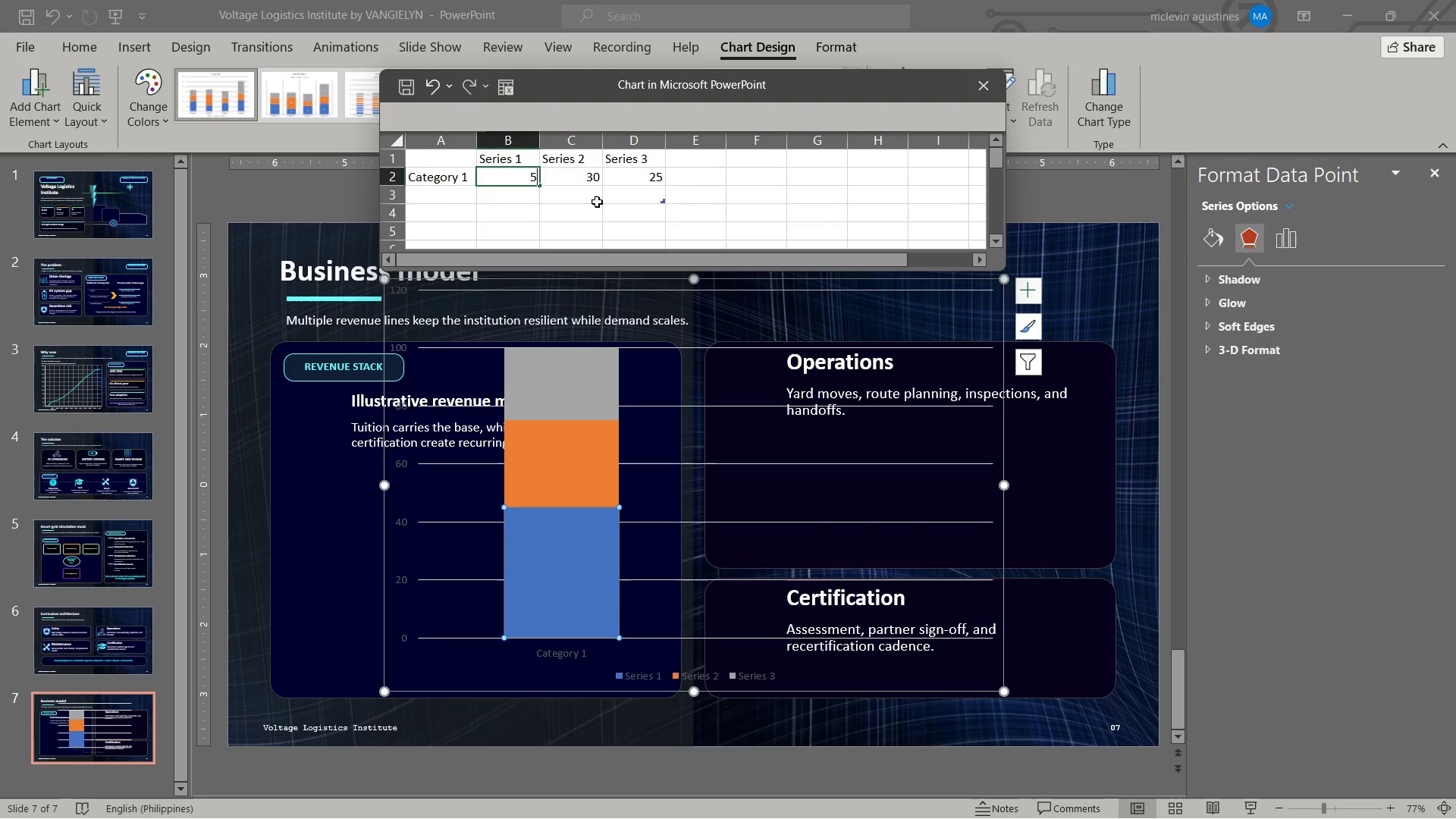 
key(Numpad5)
 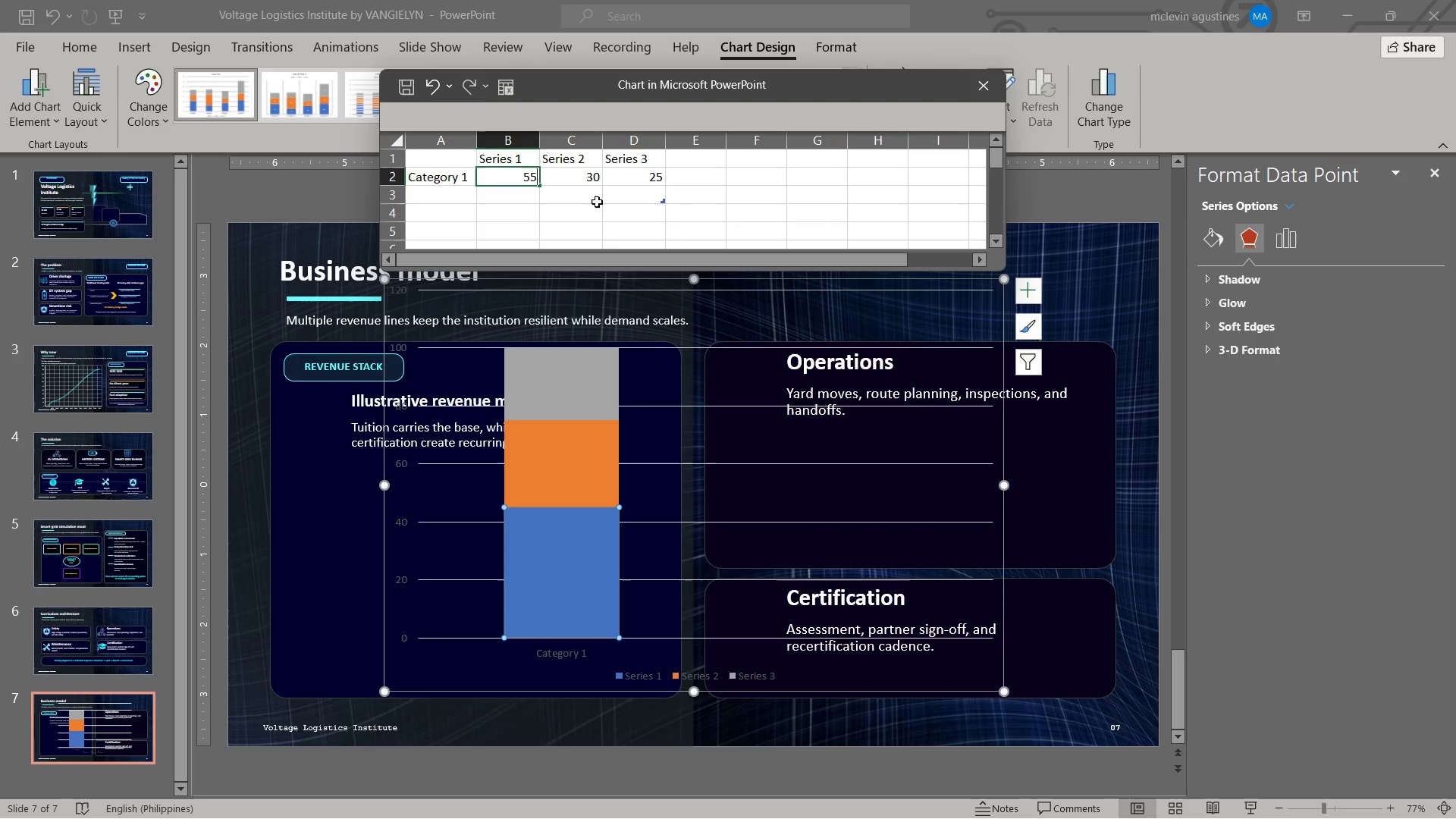 
key(NumpadEnter)
 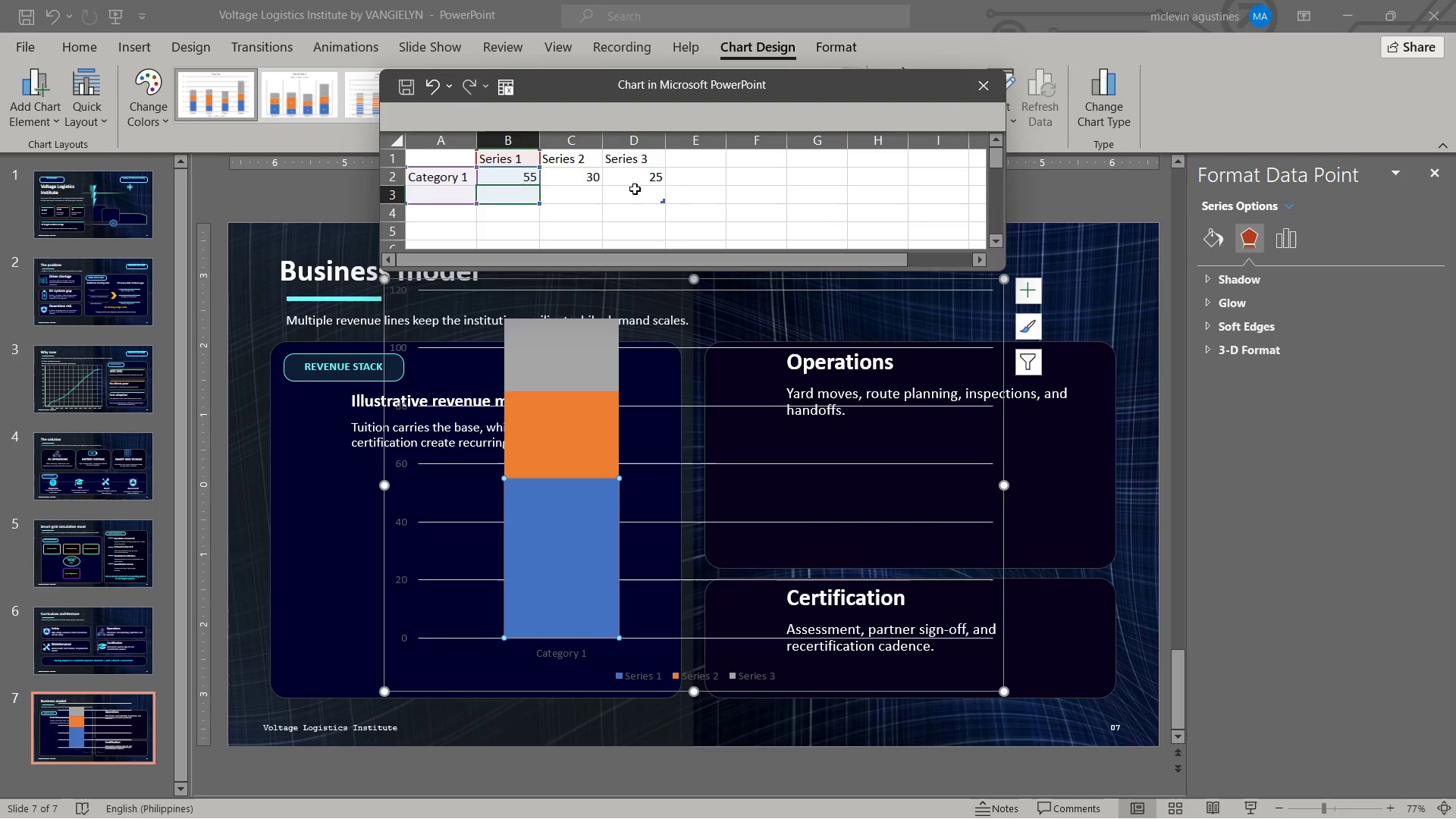 
left_click([590, 180])
 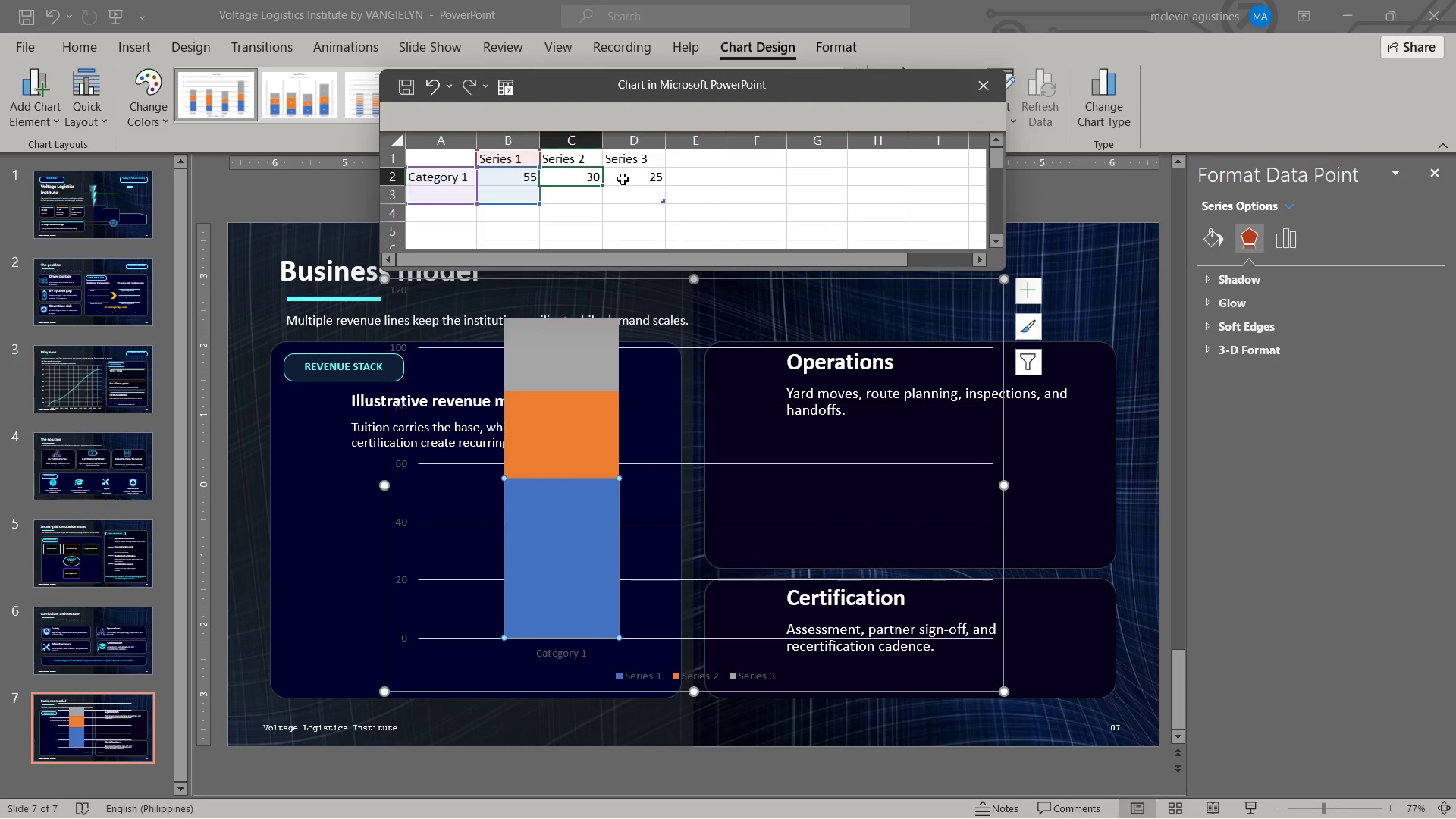 
key(Numpad3)
 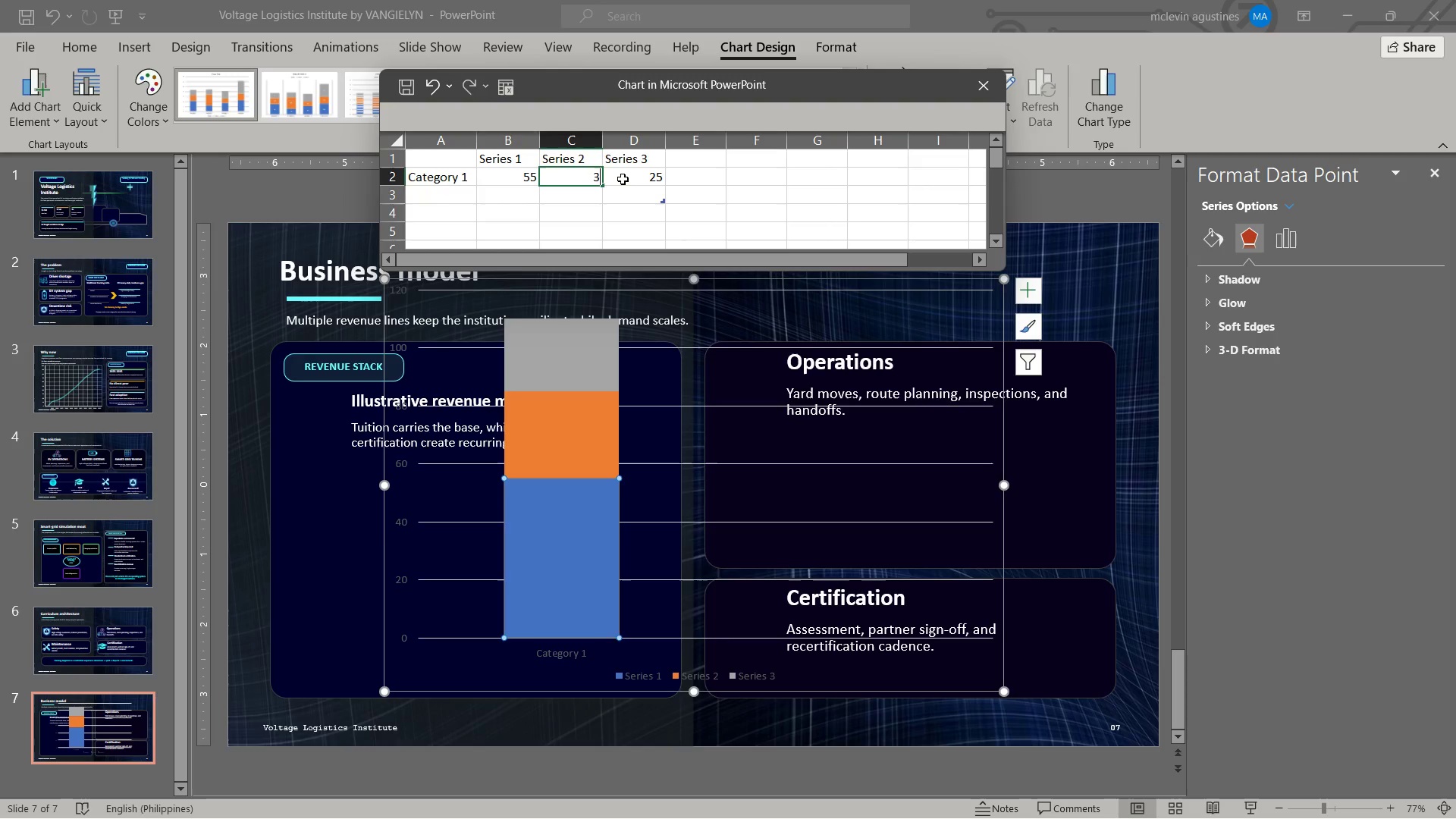 
key(Numpad5)
 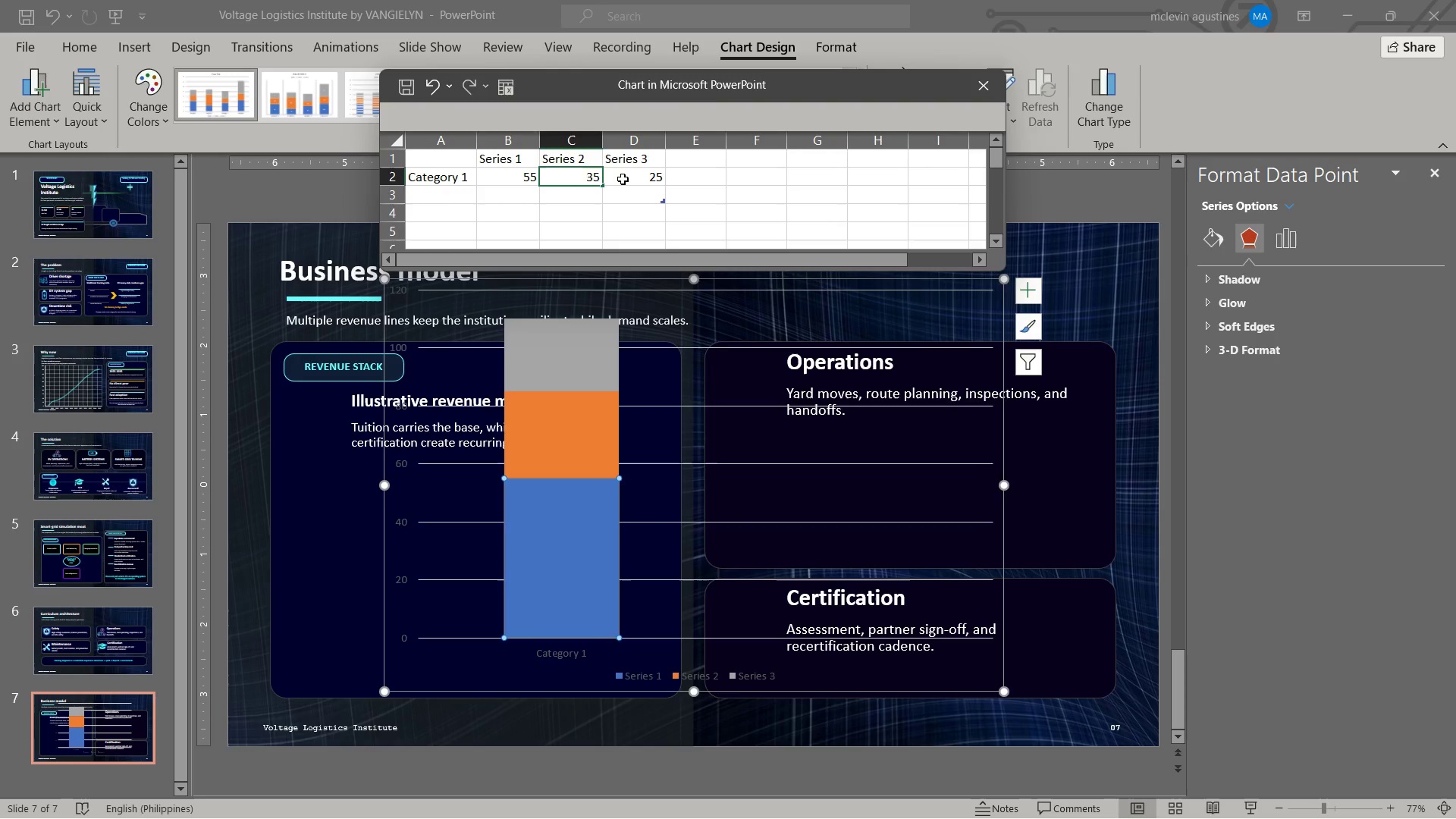 
key(Numpad0)
 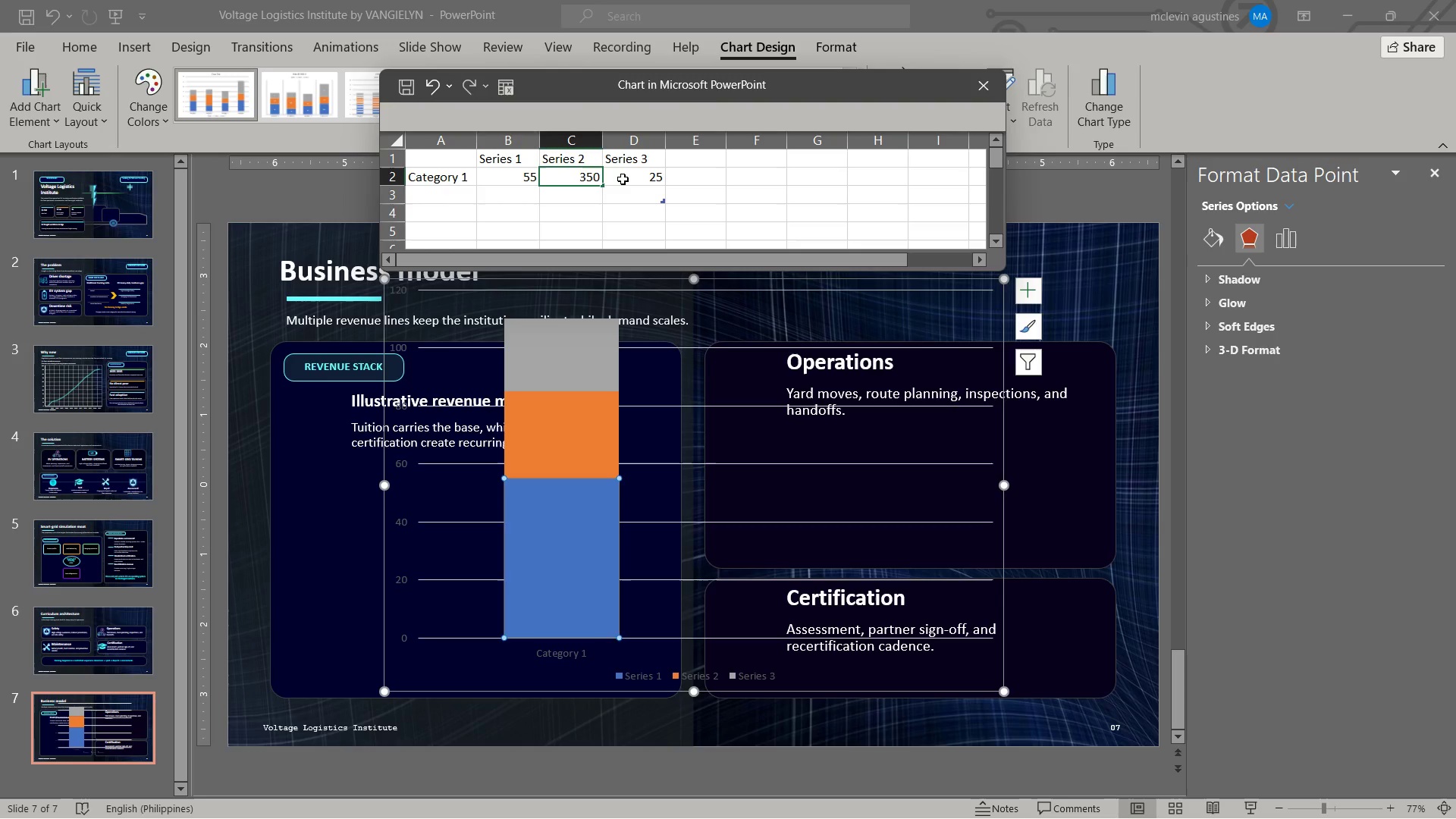 
key(Backspace)
 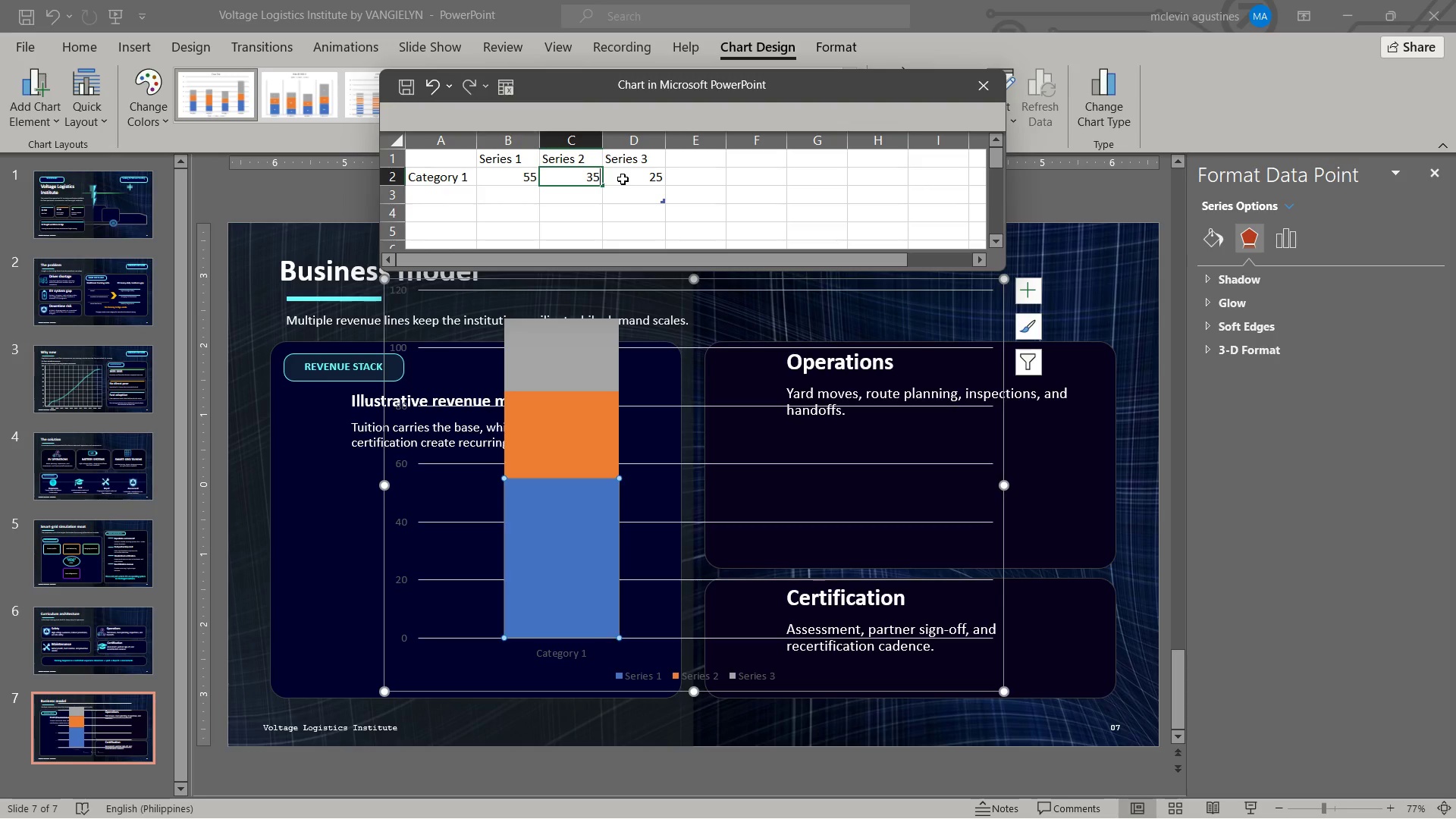 
key(ArrowRight)
 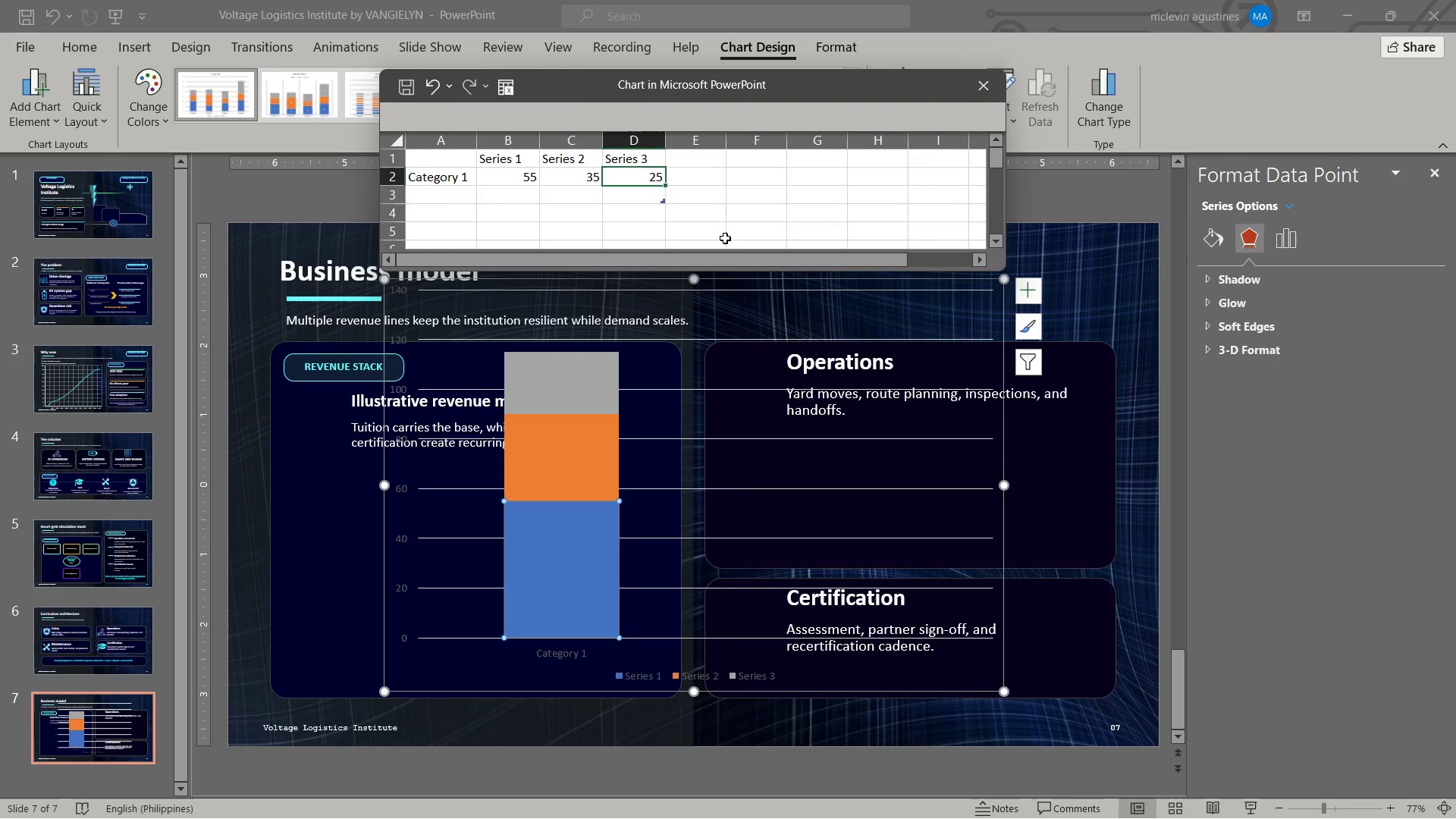 
key(Numpad1)
 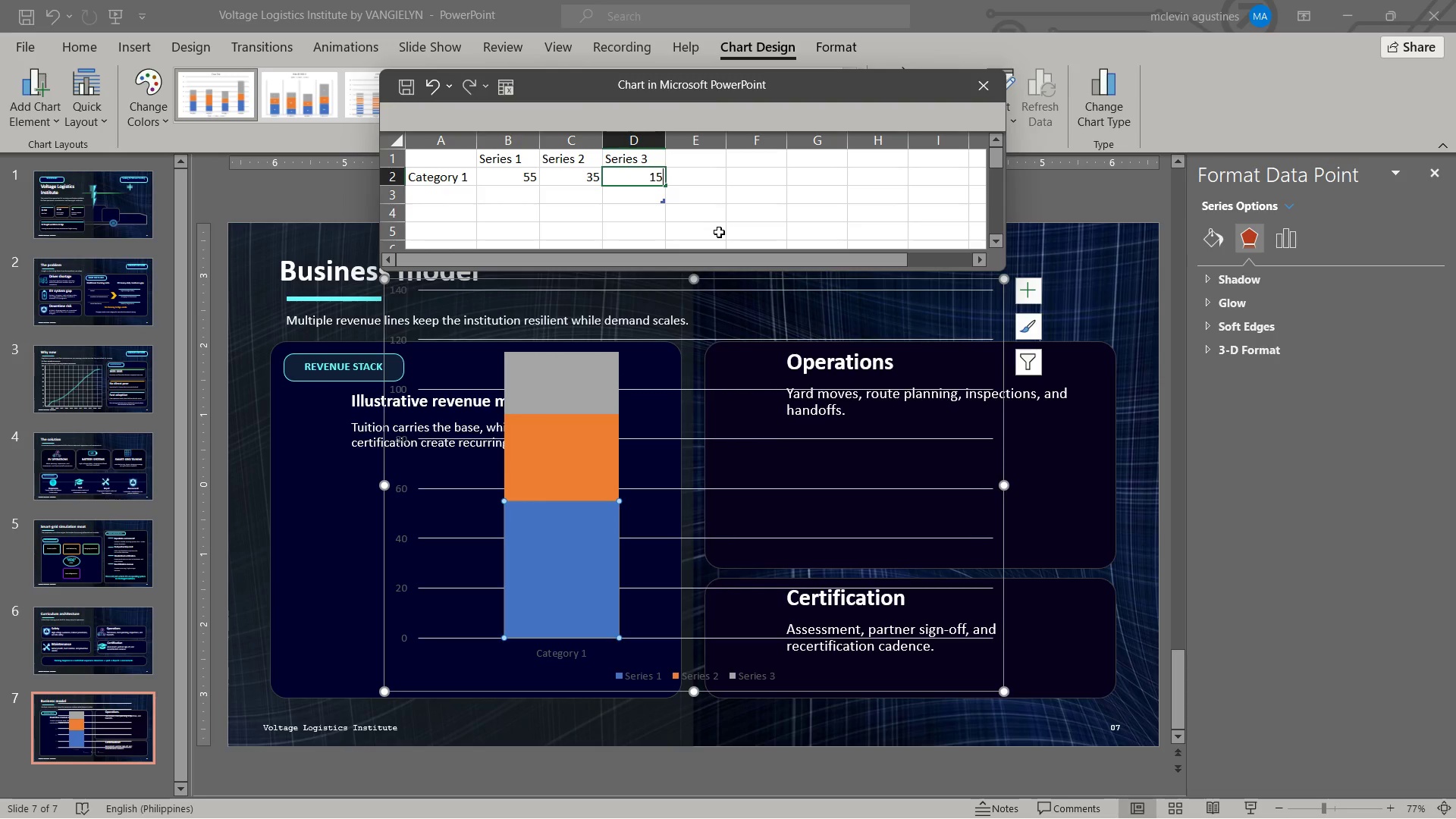 
key(Numpad5)
 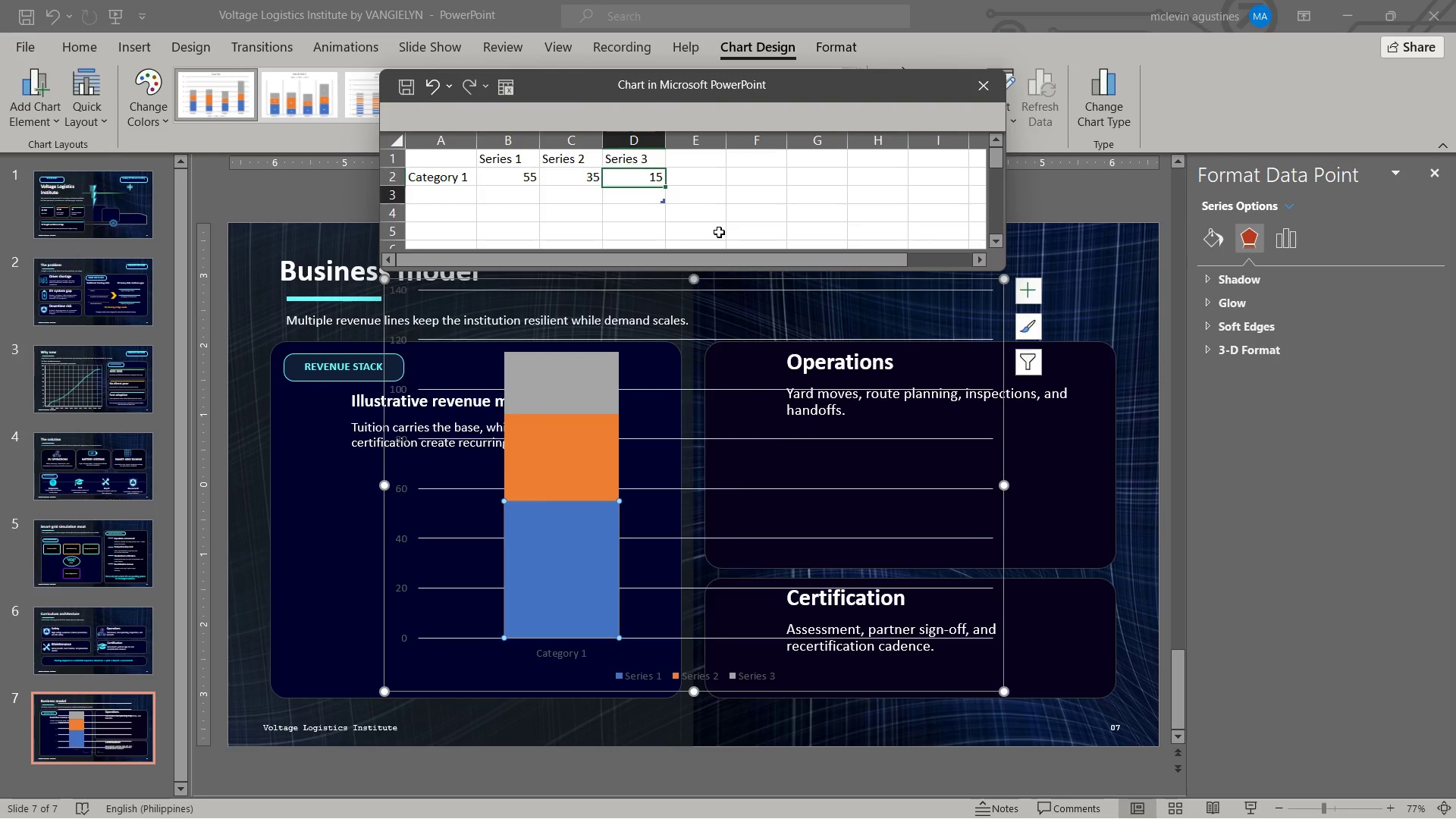 
key(NumpadEnter)
 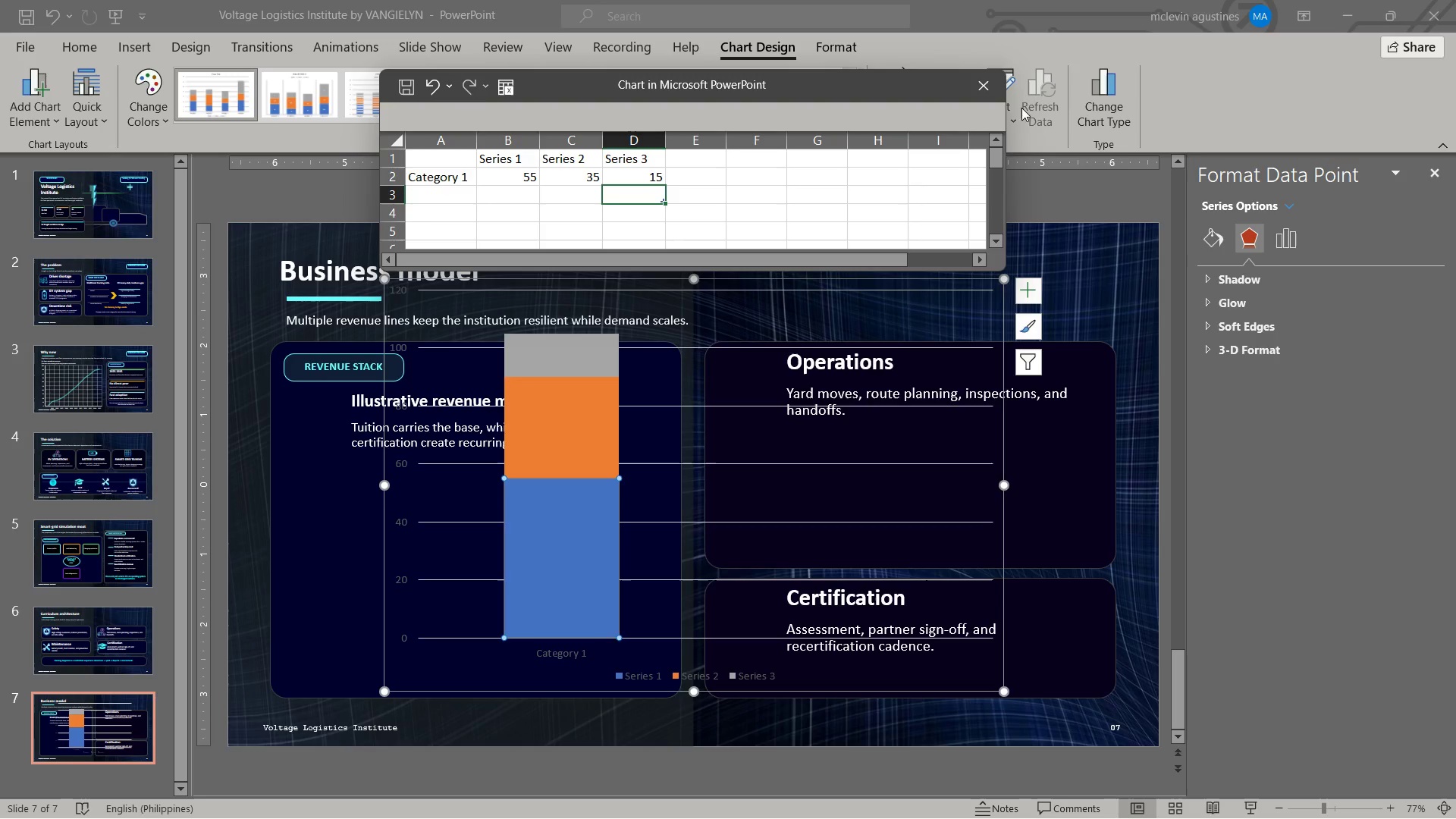 
wait(5.08)
 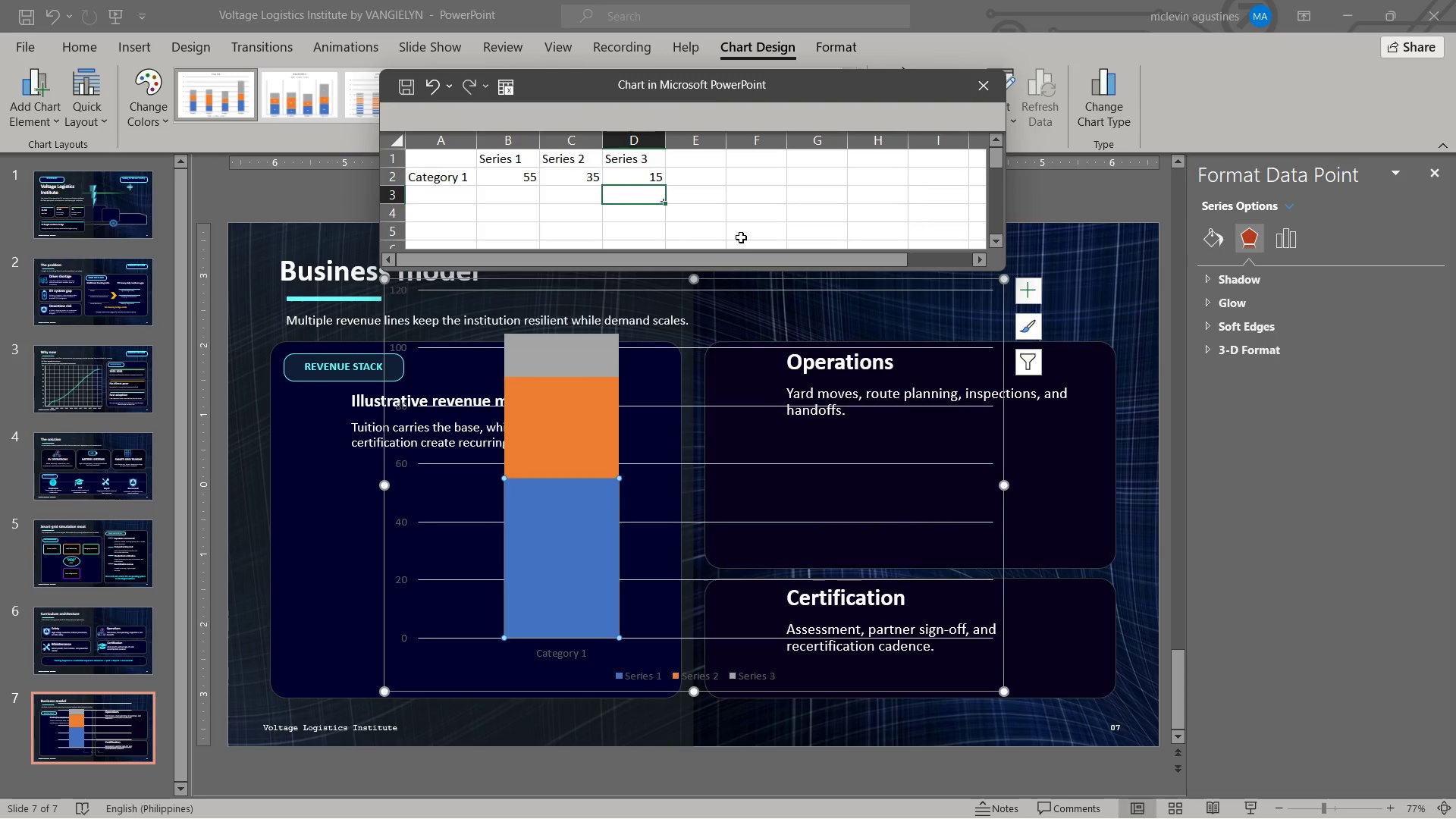 
left_click([994, 89])
 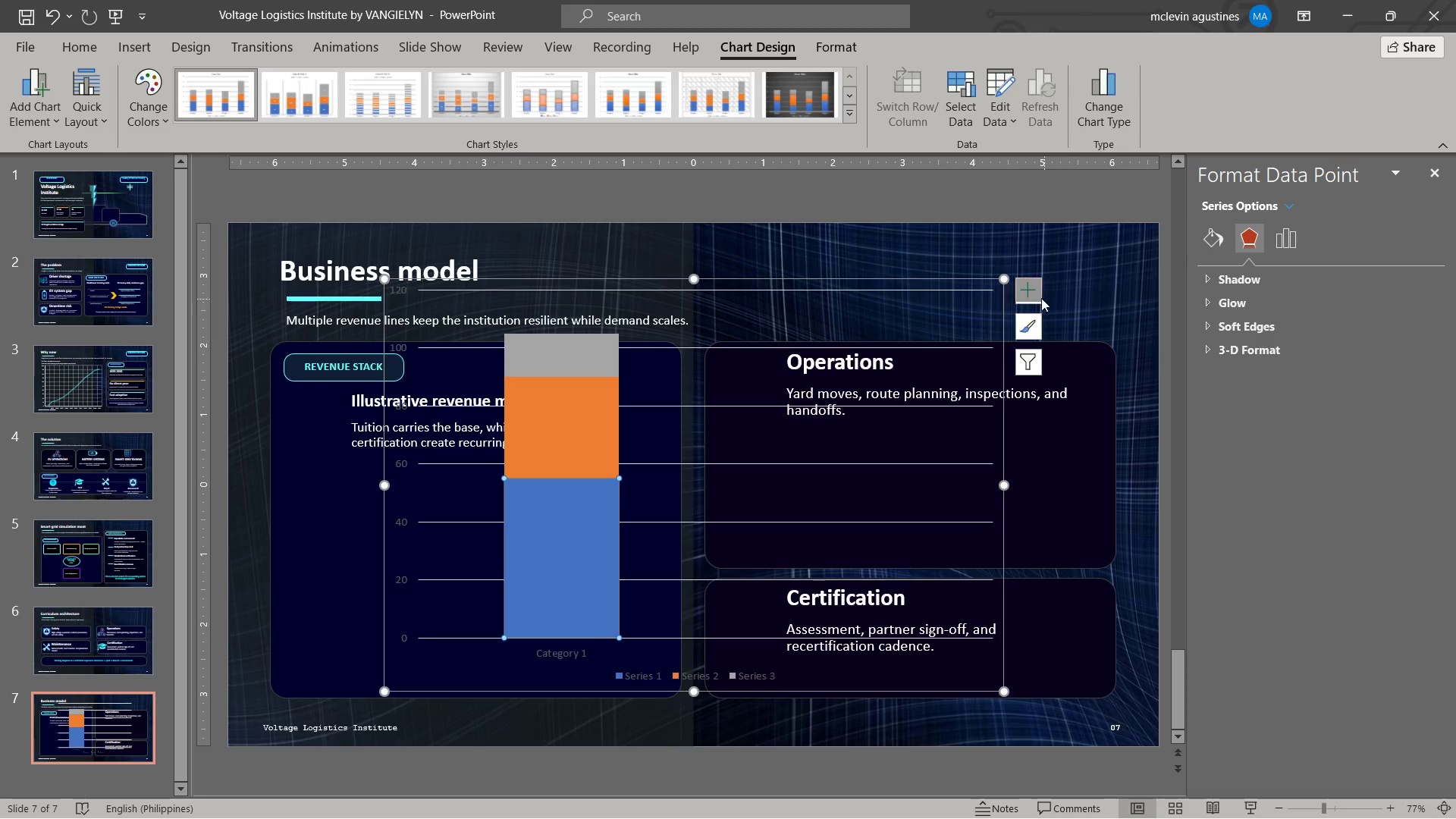 
left_click_drag(start_coordinate=[999, 278], to_coordinate=[642, 513])
 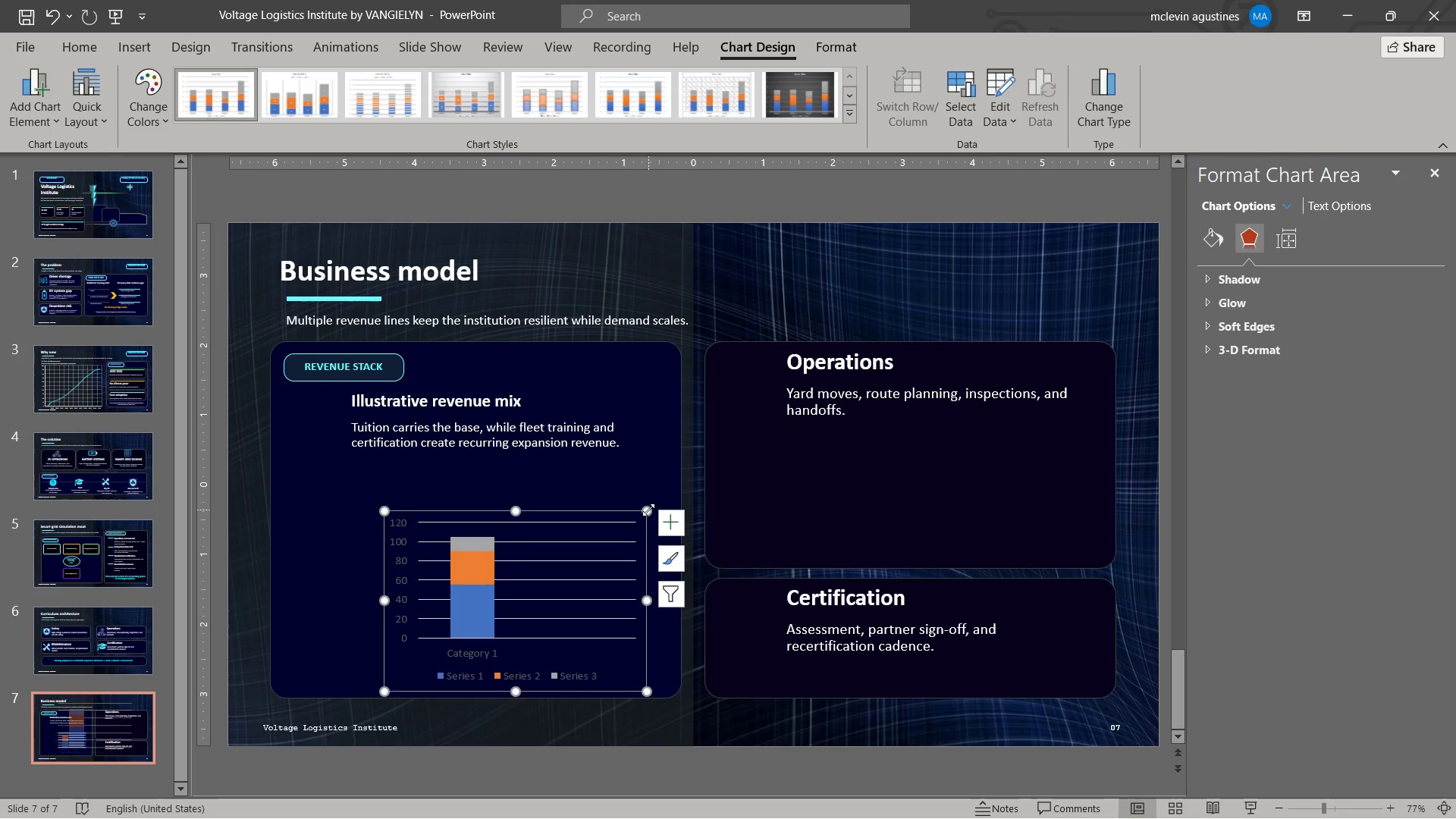 
left_click_drag(start_coordinate=[648, 510], to_coordinate=[664, 451])
 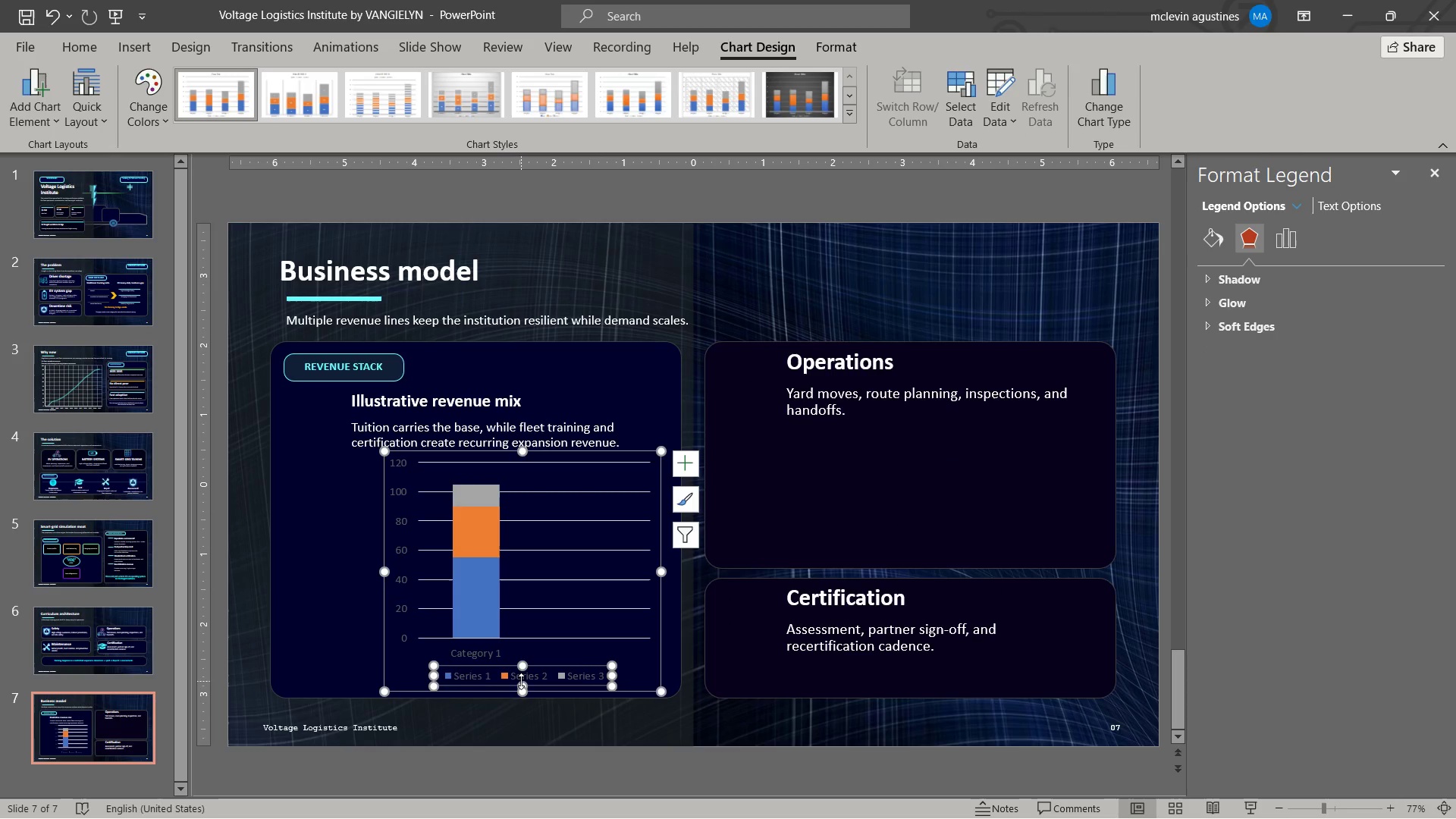 
wait(9.19)
 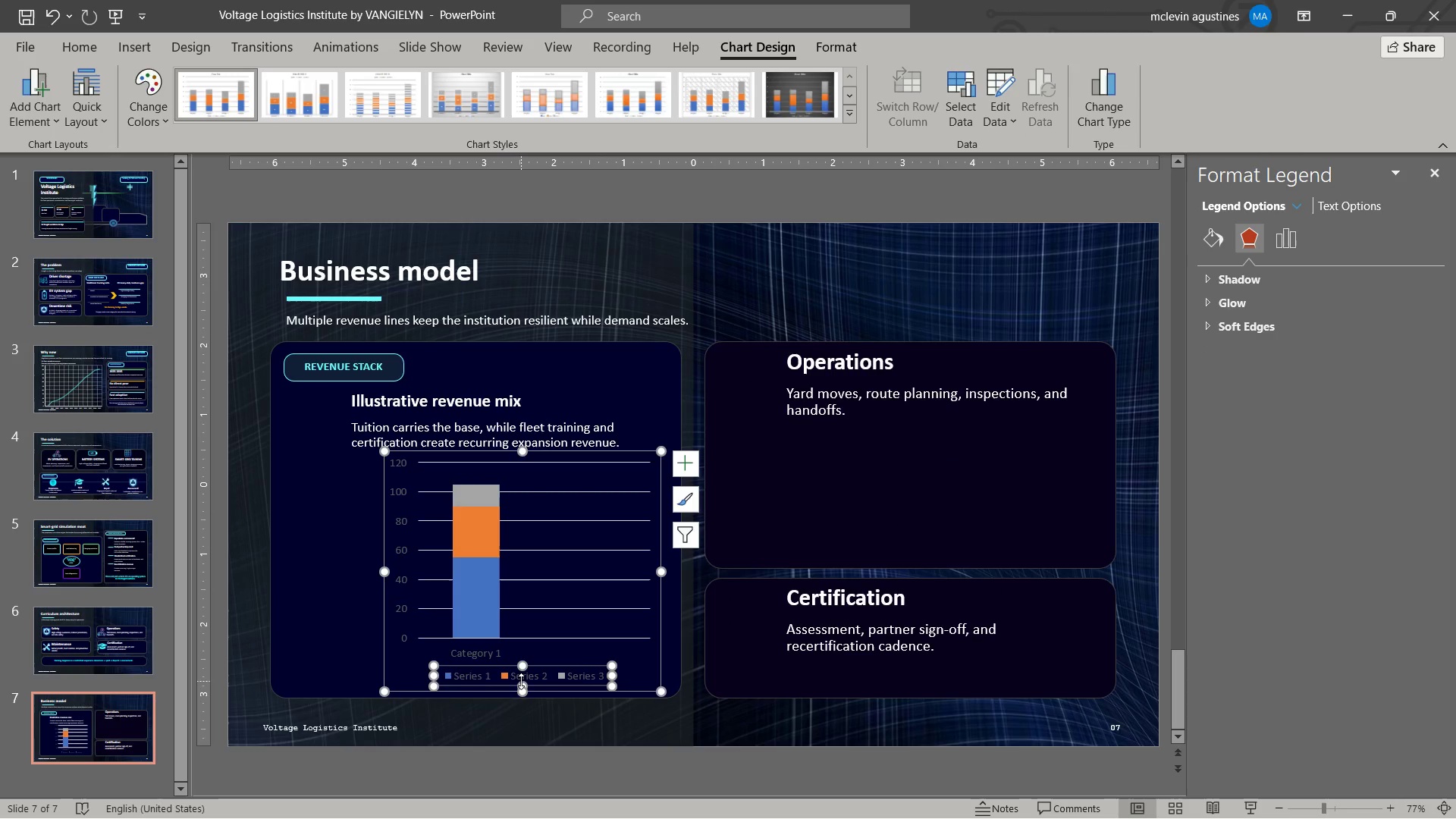 
key(Backspace)
 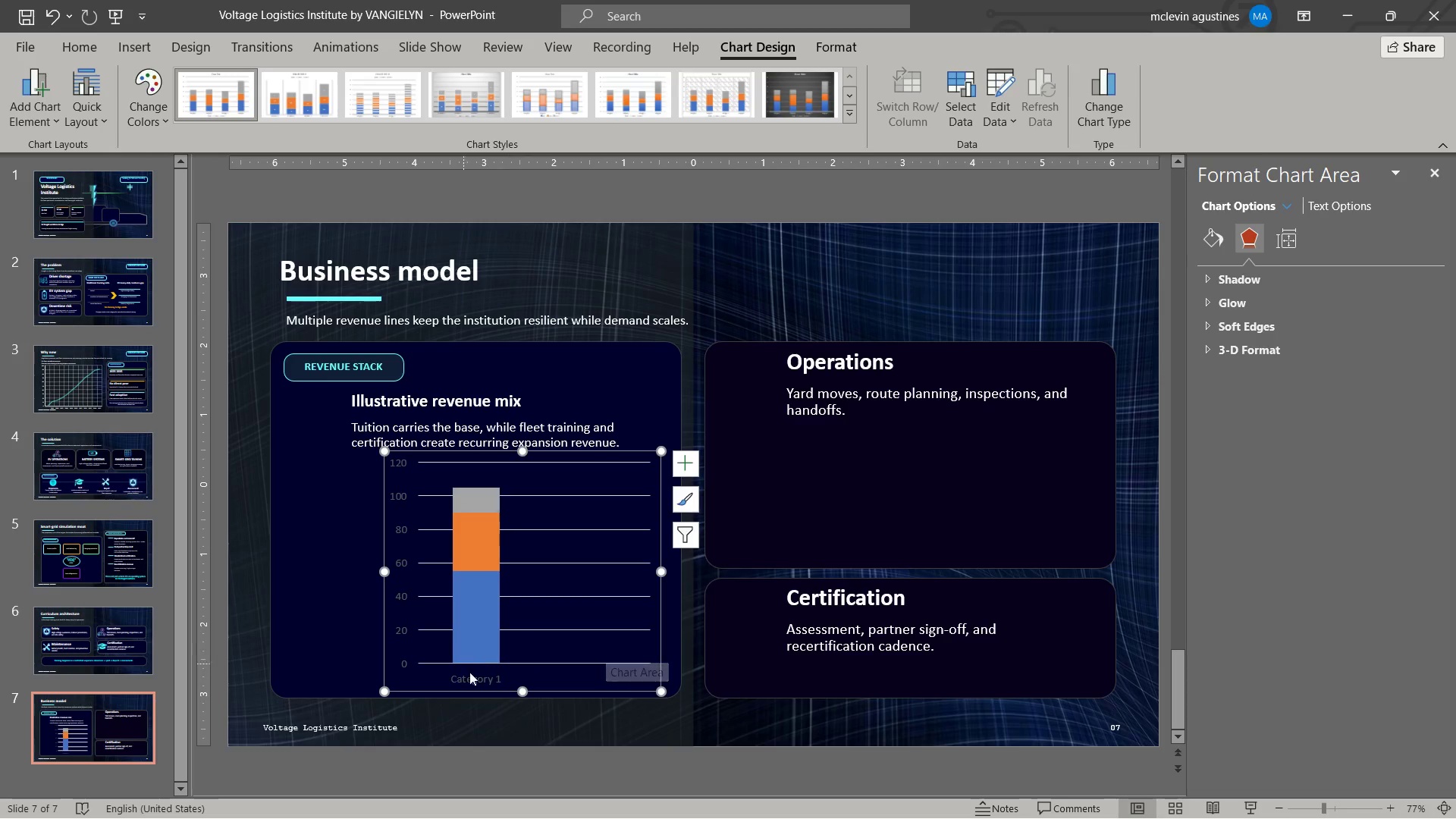 
left_click([474, 675])
 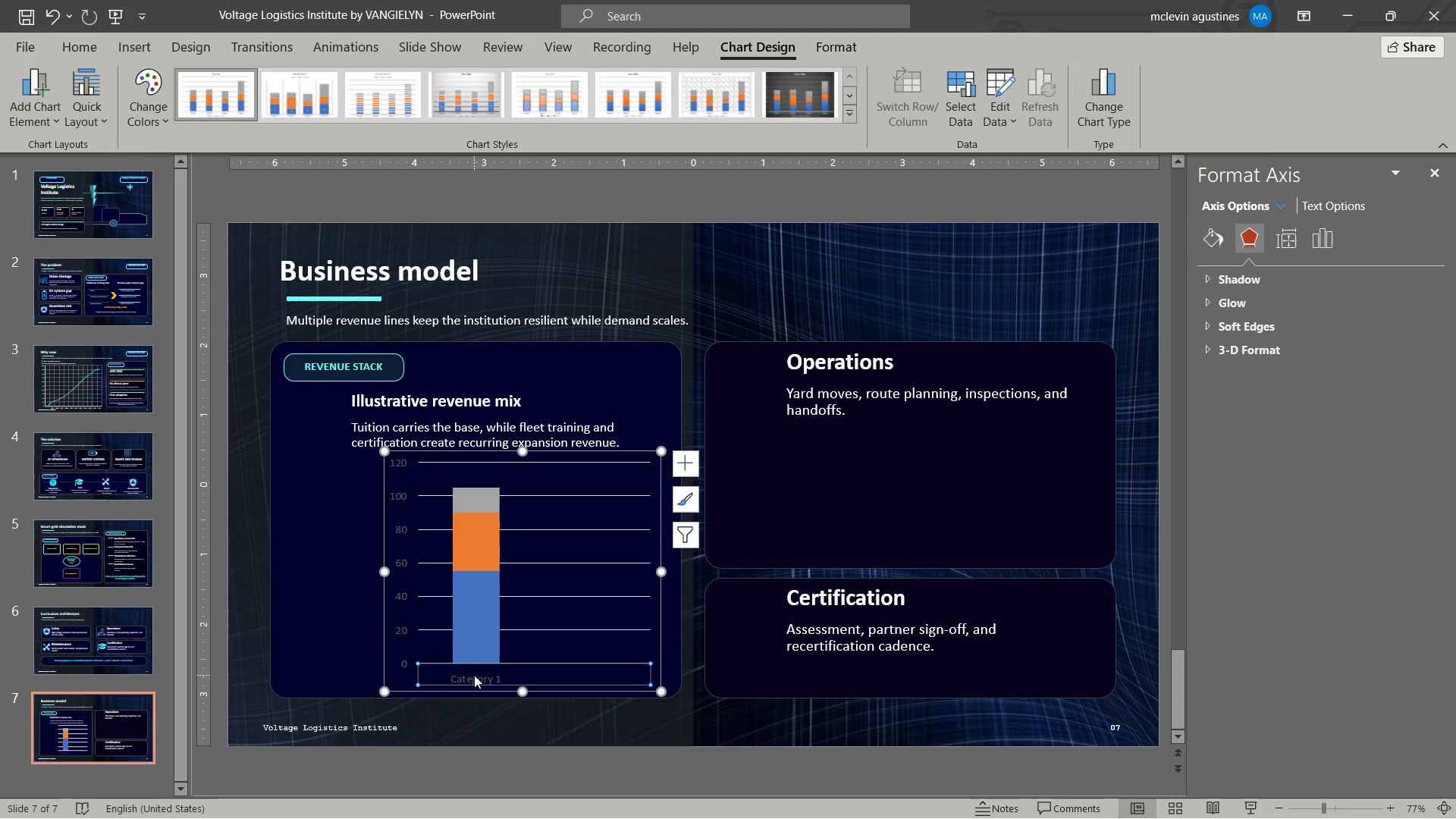 
key(Delete)
 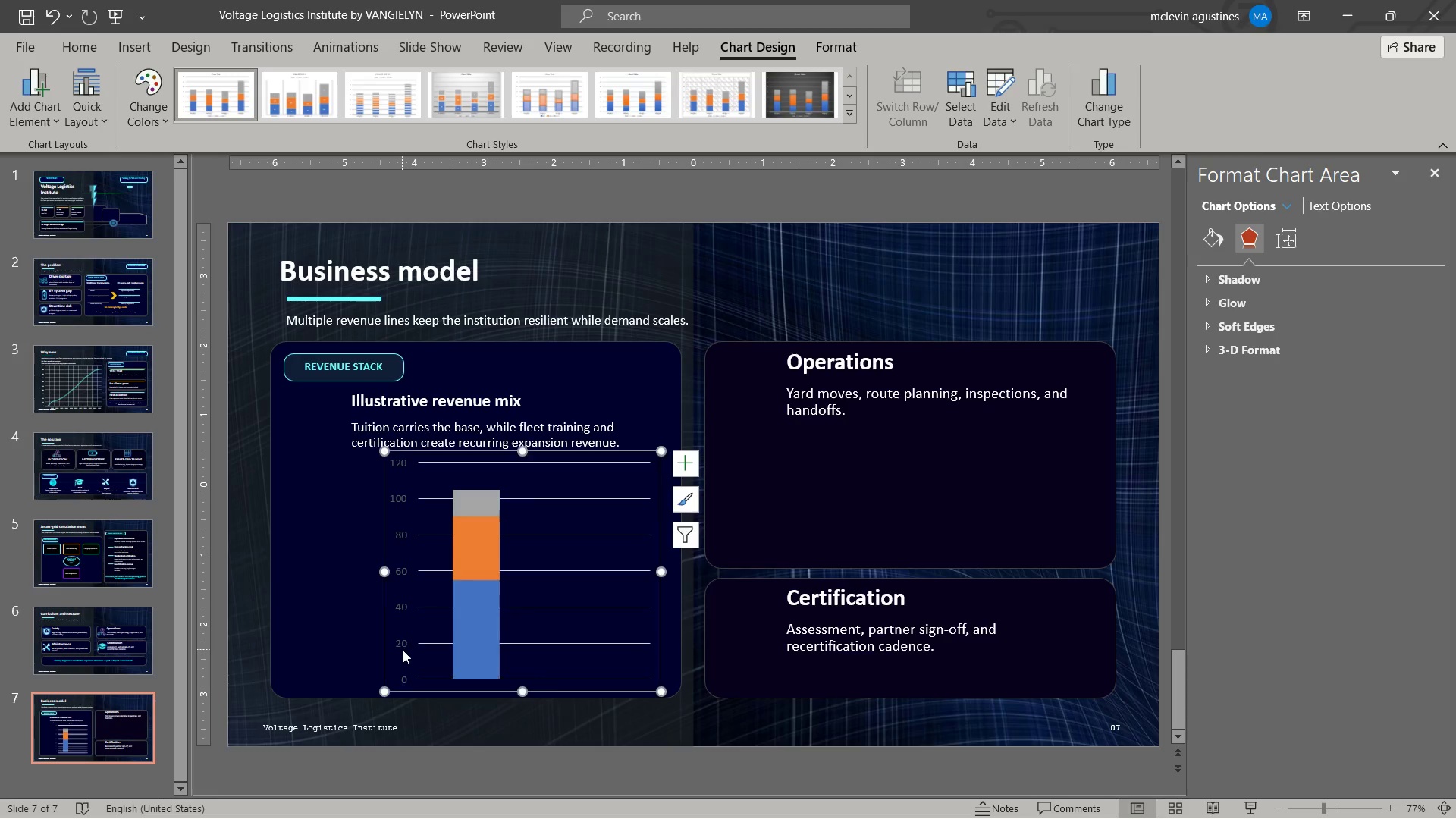 
left_click([402, 651])
 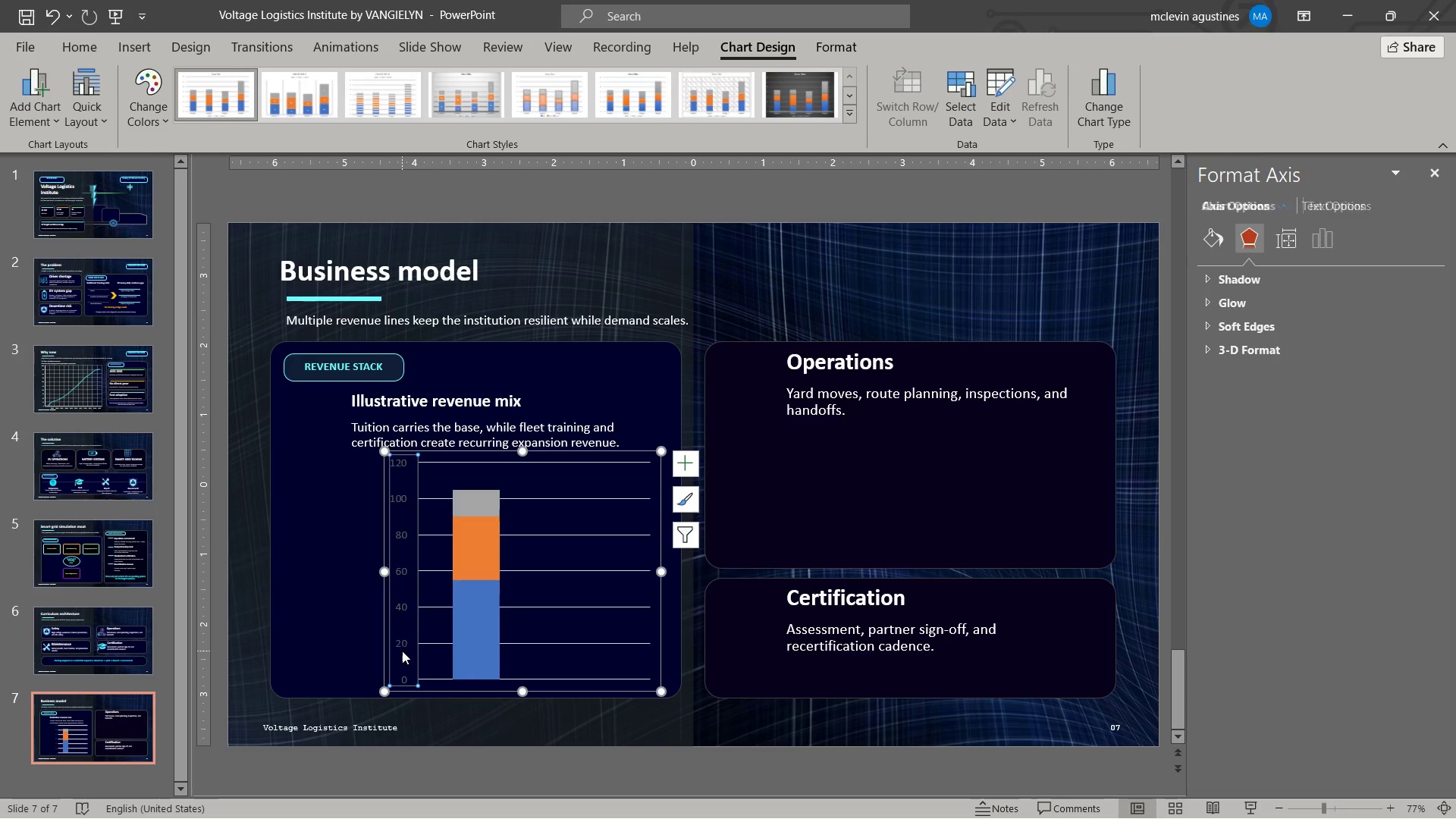 
key(Delete)
 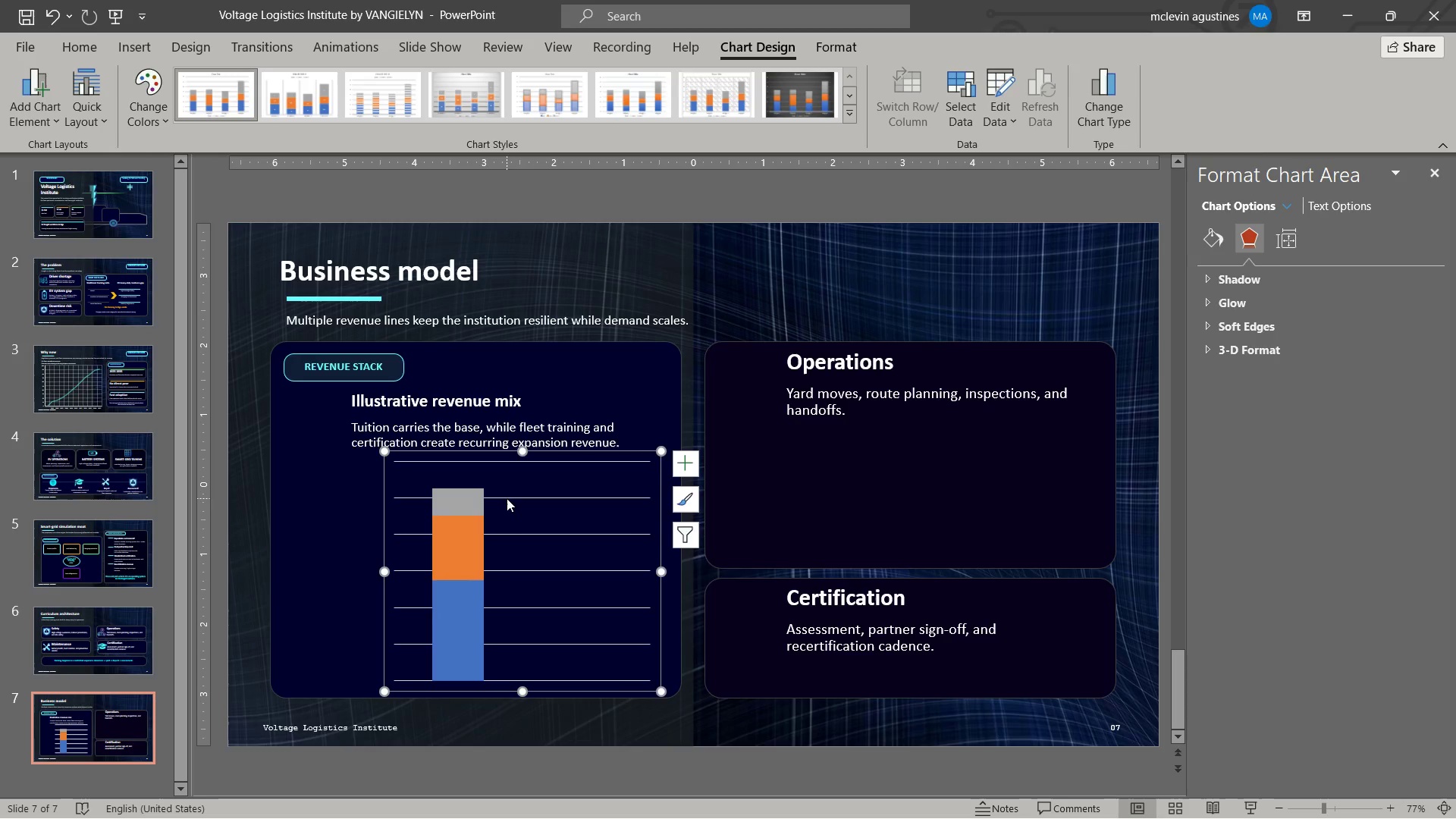 
left_click([508, 493])
 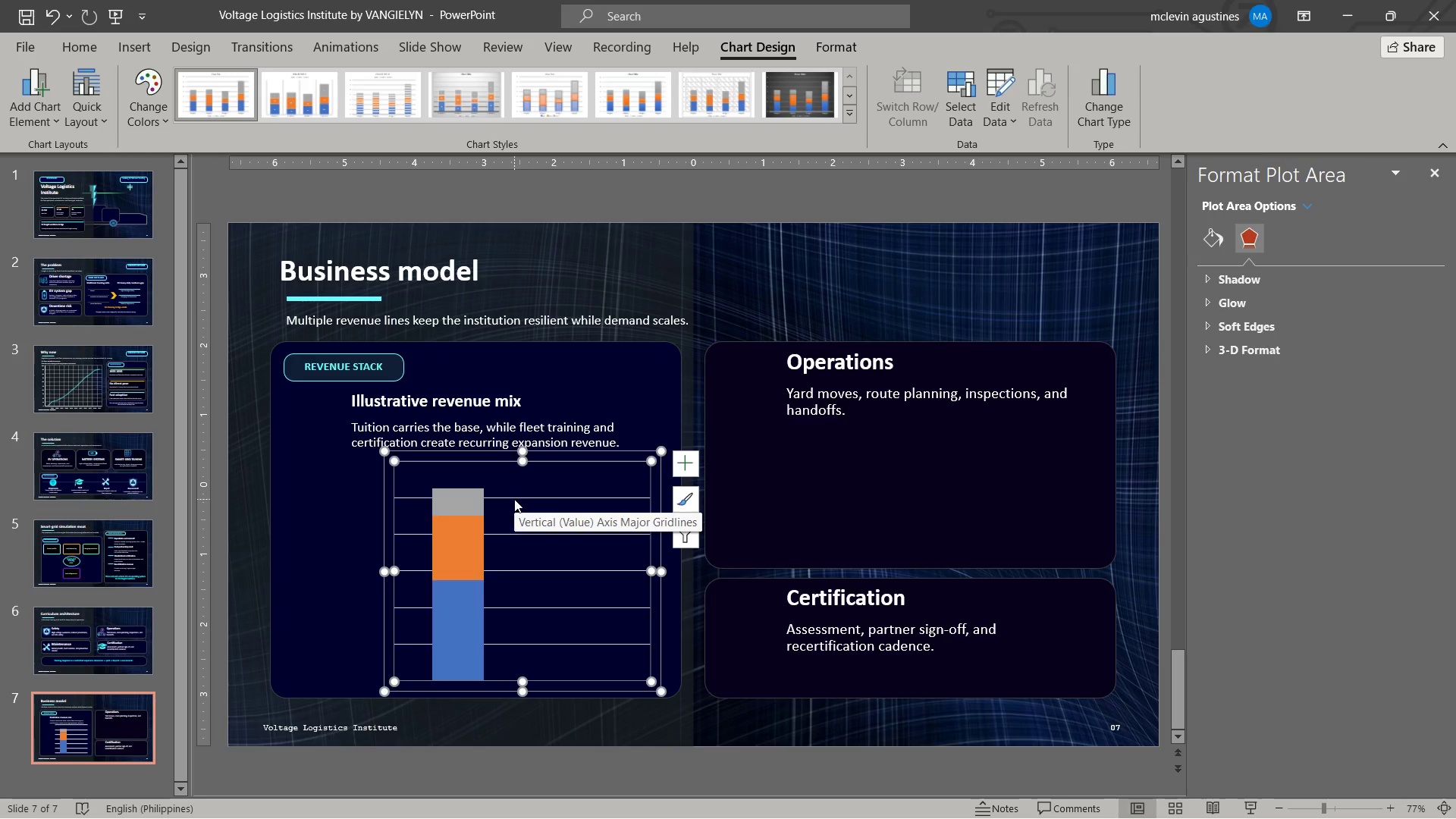 
key(Delete)
 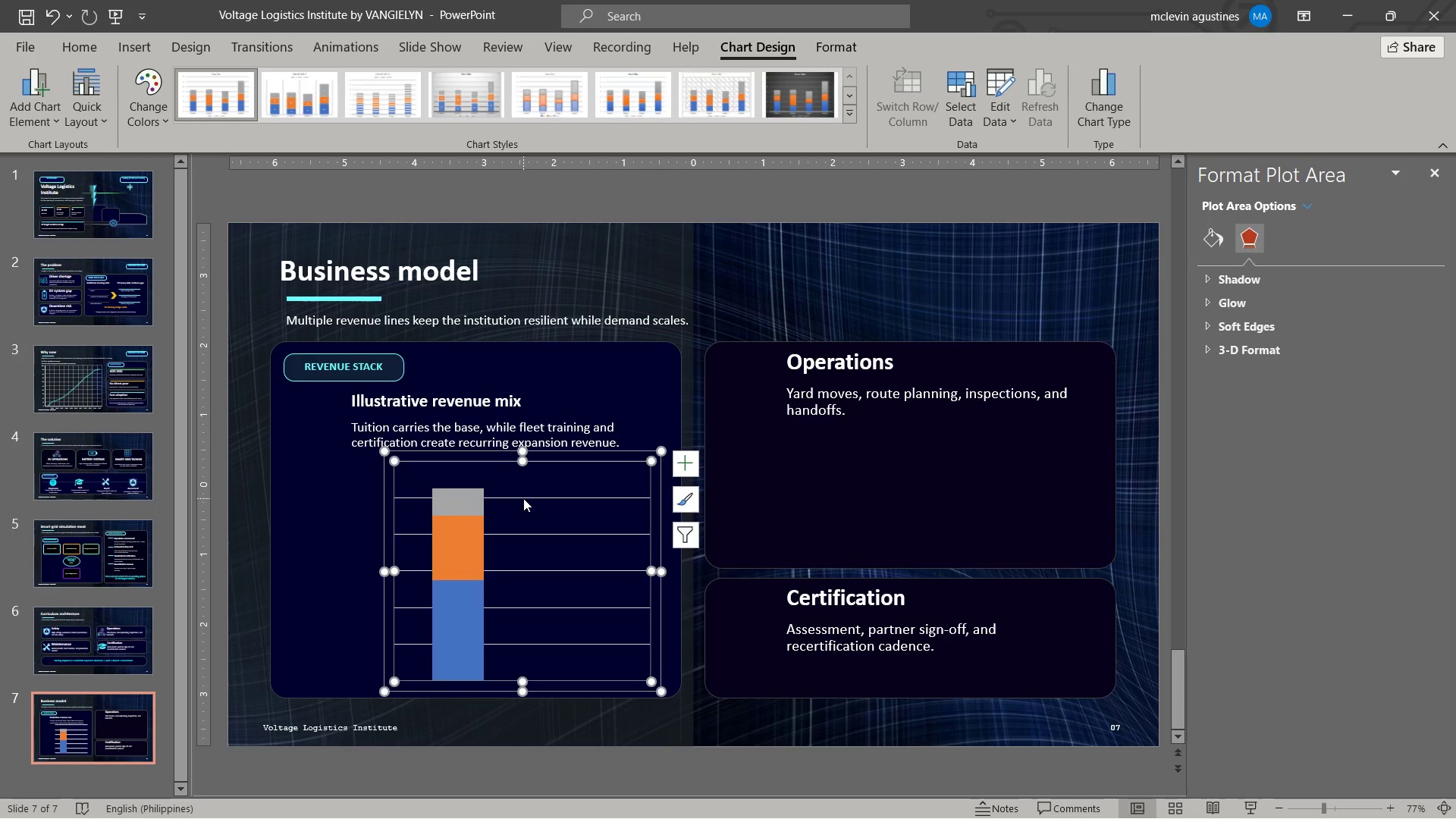 
left_click([526, 496])
 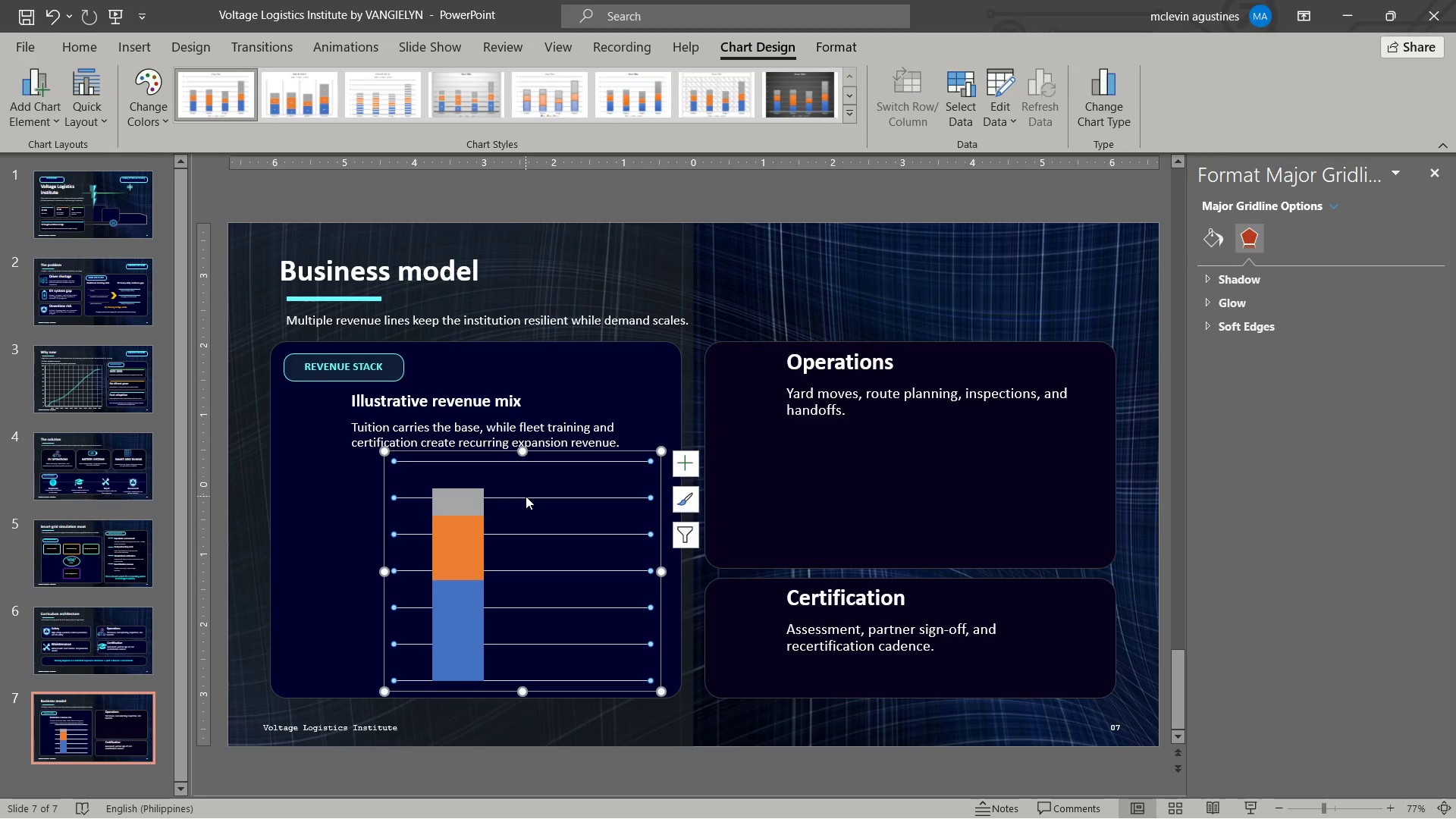 
key(Delete)
 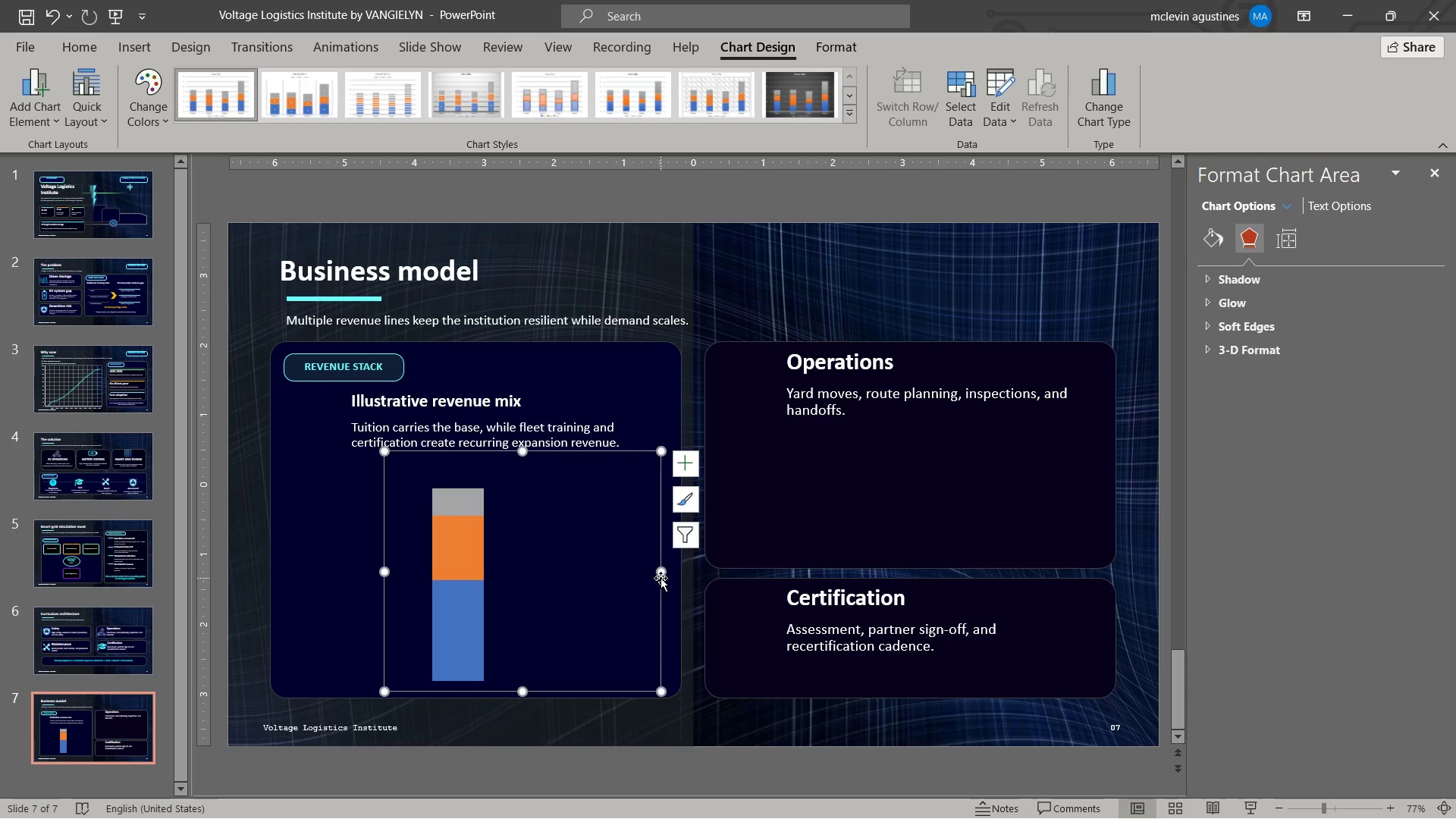 
left_click_drag(start_coordinate=[654, 572], to_coordinate=[557, 563])
 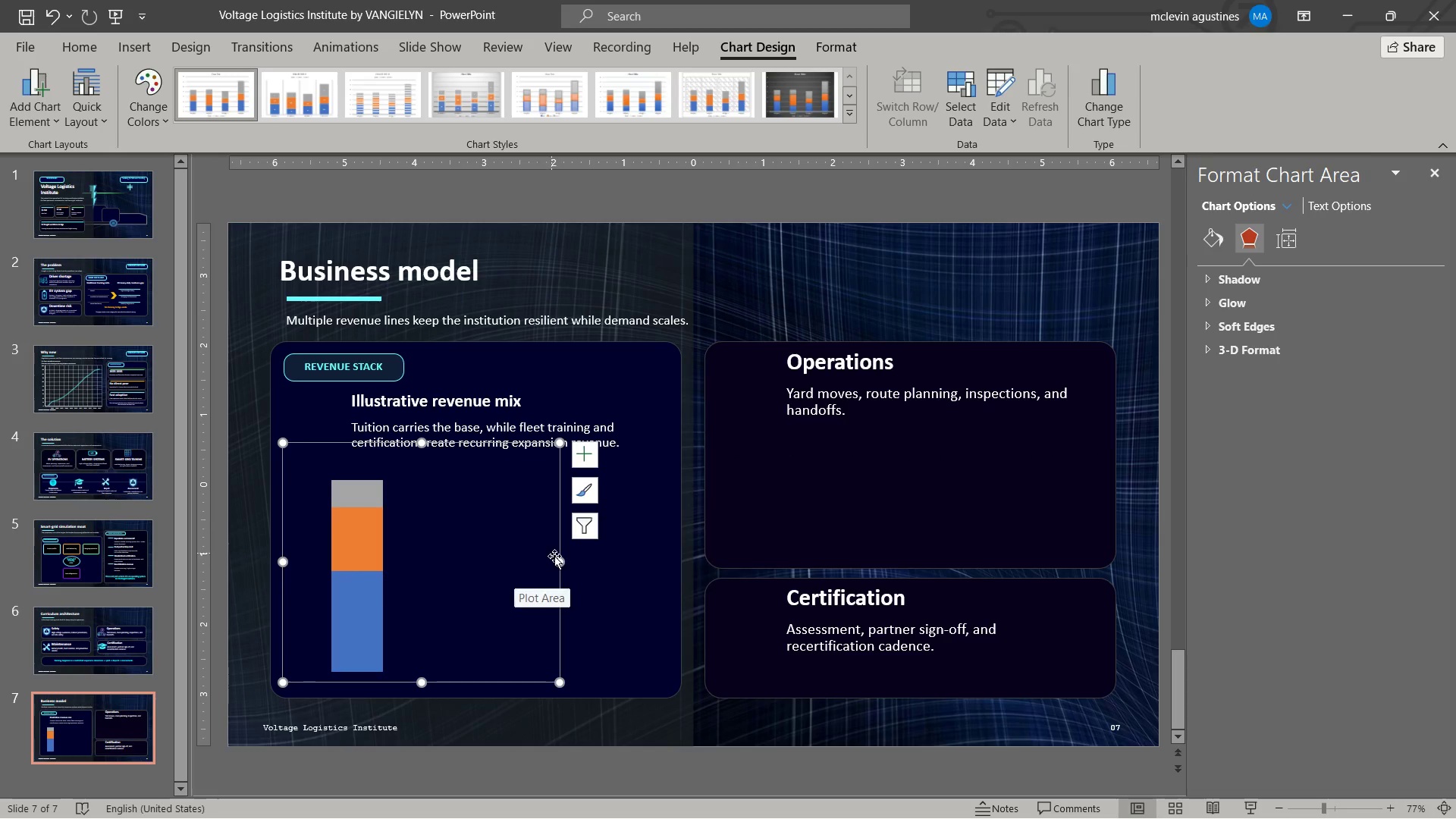 
left_click_drag(start_coordinate=[560, 563], to_coordinate=[404, 571])
 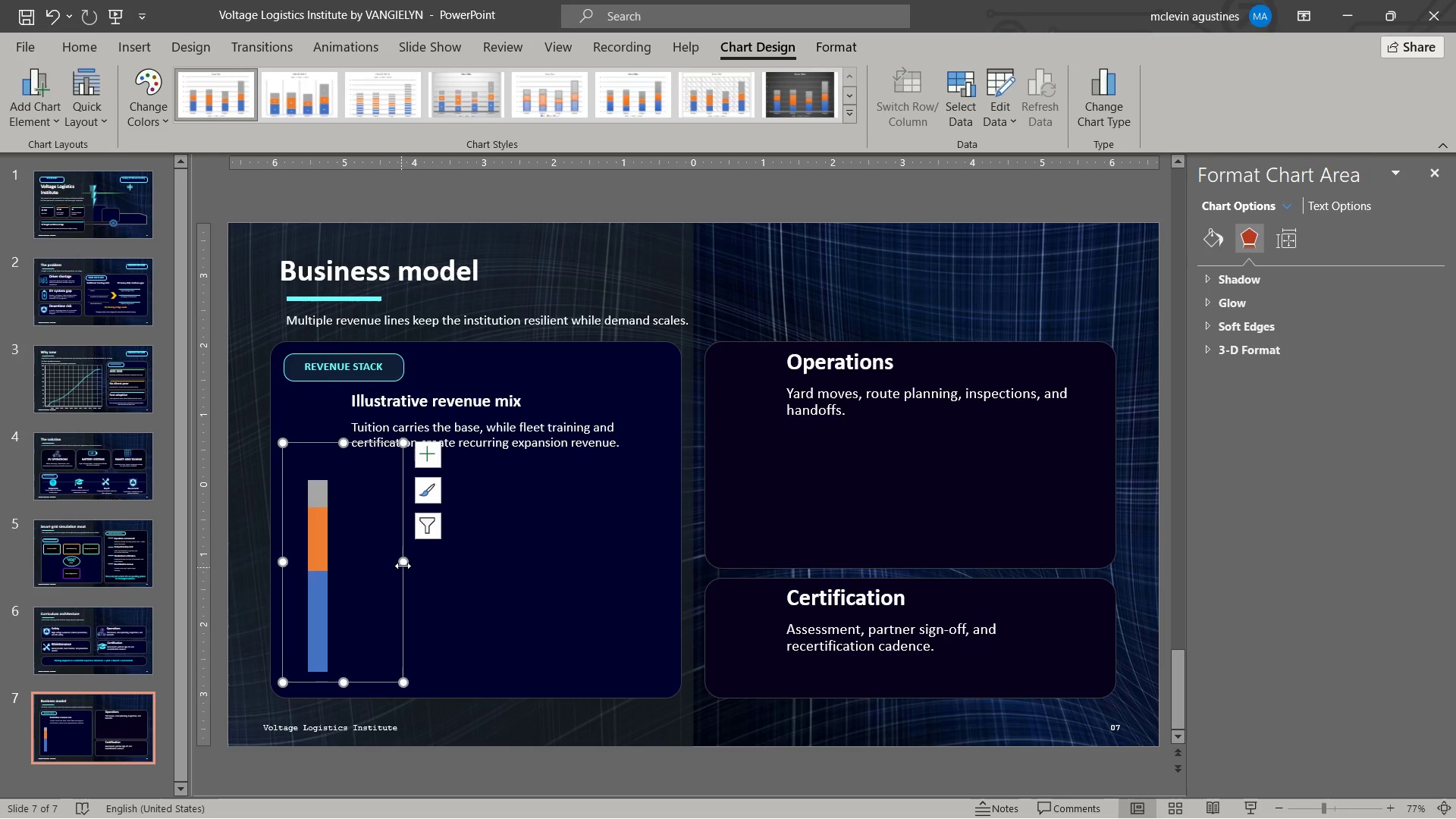 
left_click_drag(start_coordinate=[403, 563], to_coordinate=[536, 557])
 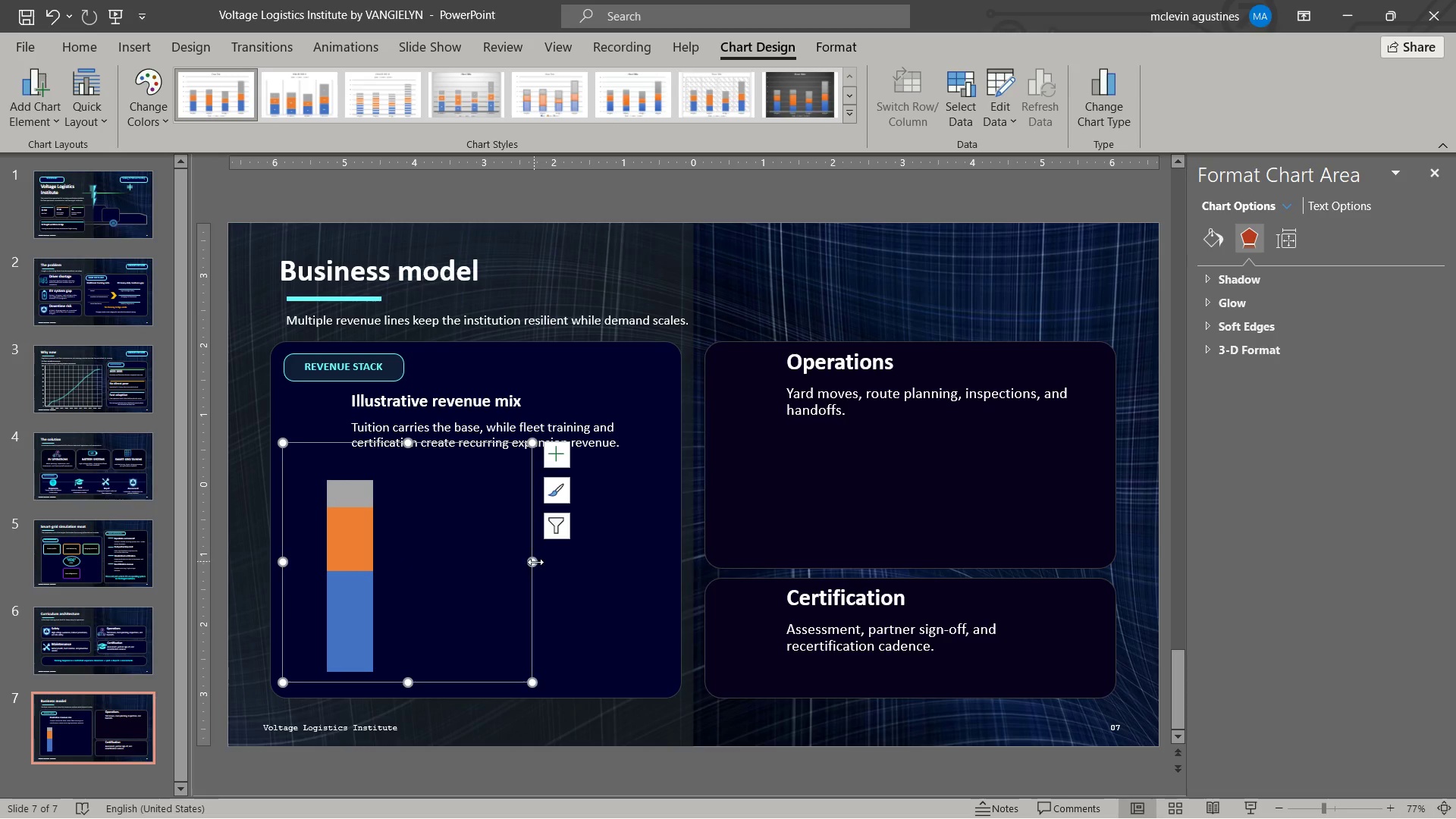 
left_click_drag(start_coordinate=[535, 562], to_coordinate=[565, 566])
 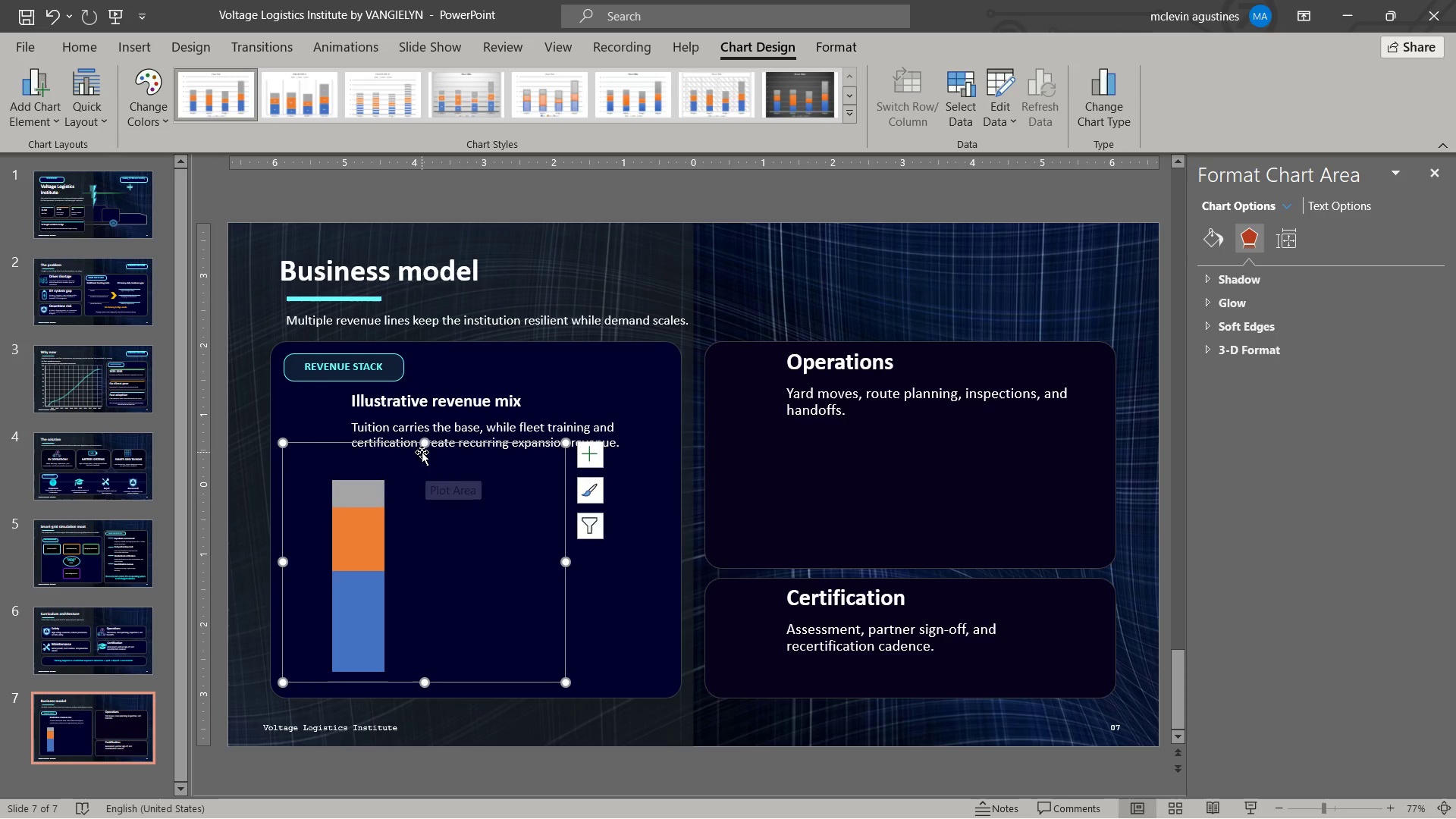 
left_click_drag(start_coordinate=[422, 445], to_coordinate=[432, 387])
 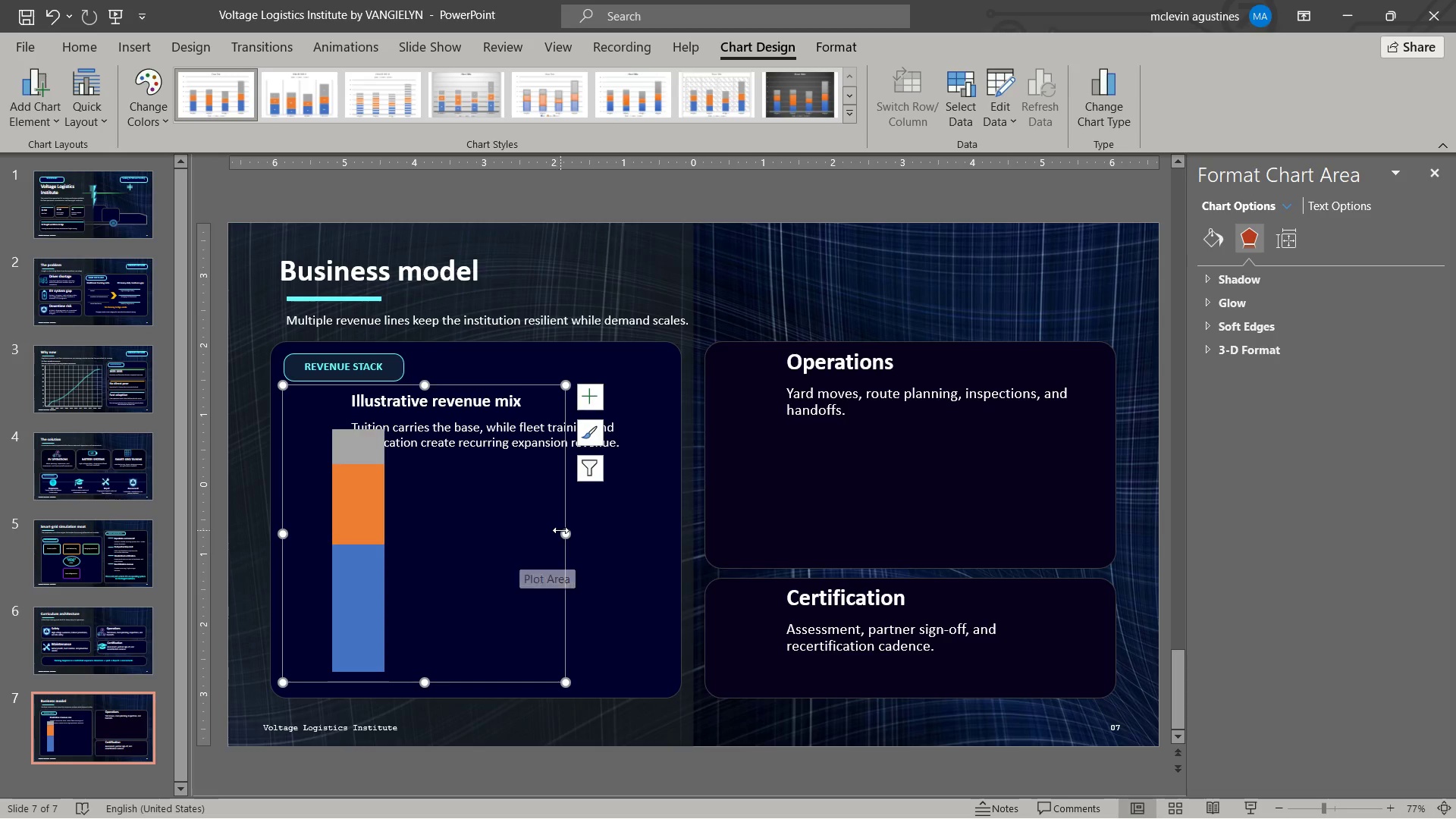 
left_click_drag(start_coordinate=[563, 535], to_coordinate=[539, 535])
 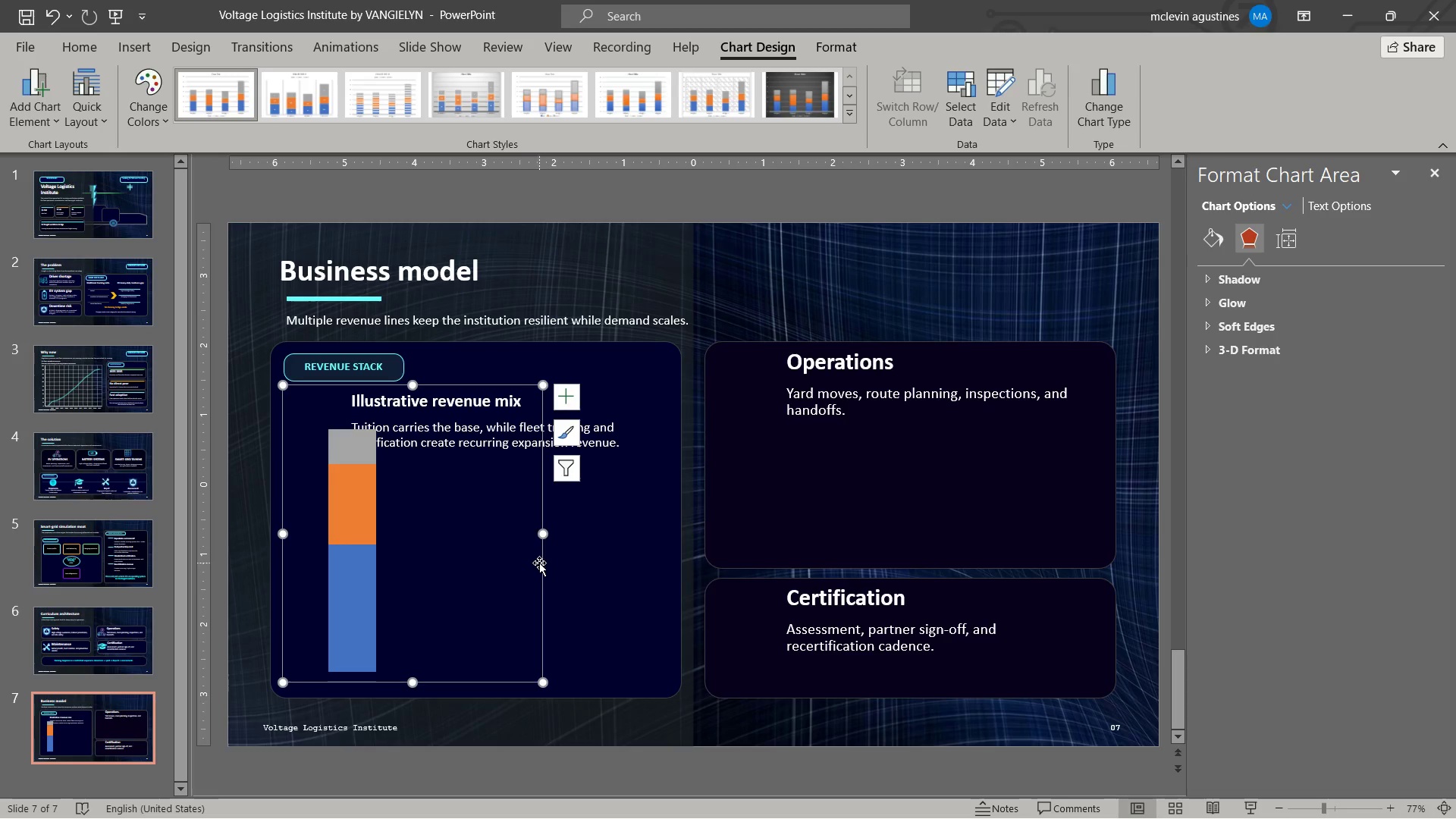 
left_click_drag(start_coordinate=[541, 563], to_coordinate=[504, 528])
 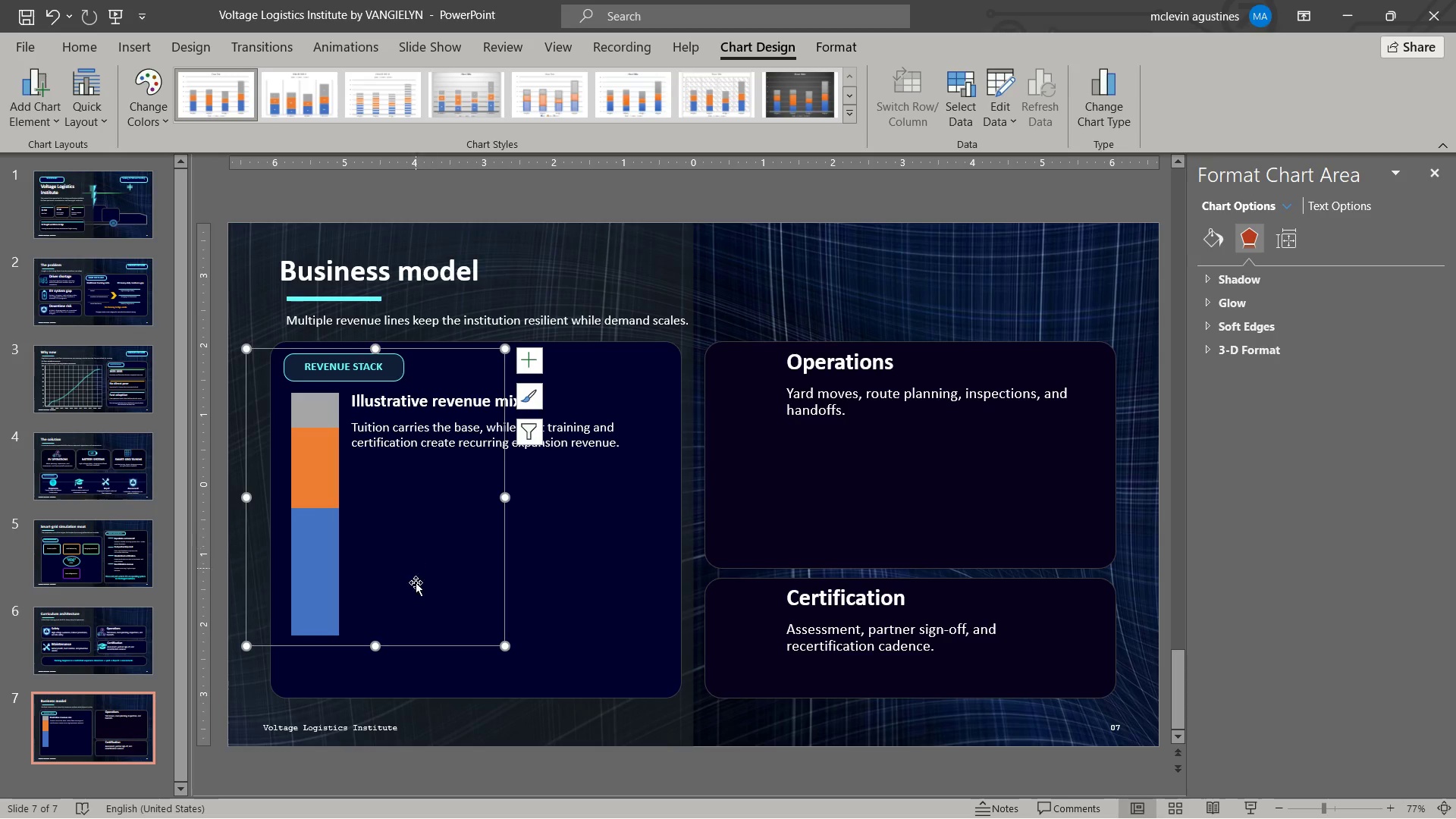 
left_click_drag(start_coordinate=[378, 645], to_coordinate=[378, 673])
 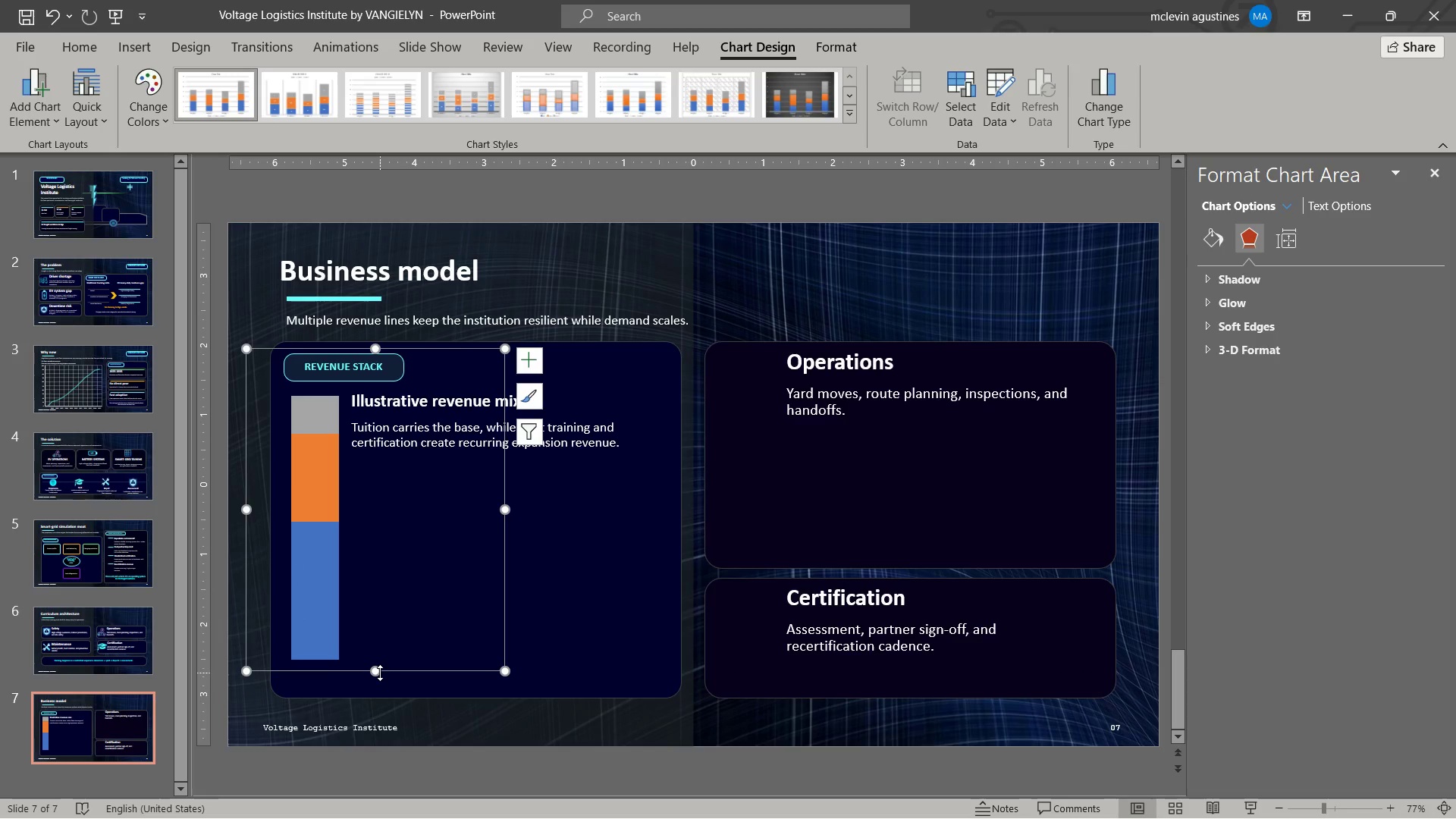 
left_click_drag(start_coordinate=[380, 673], to_coordinate=[384, 627])
 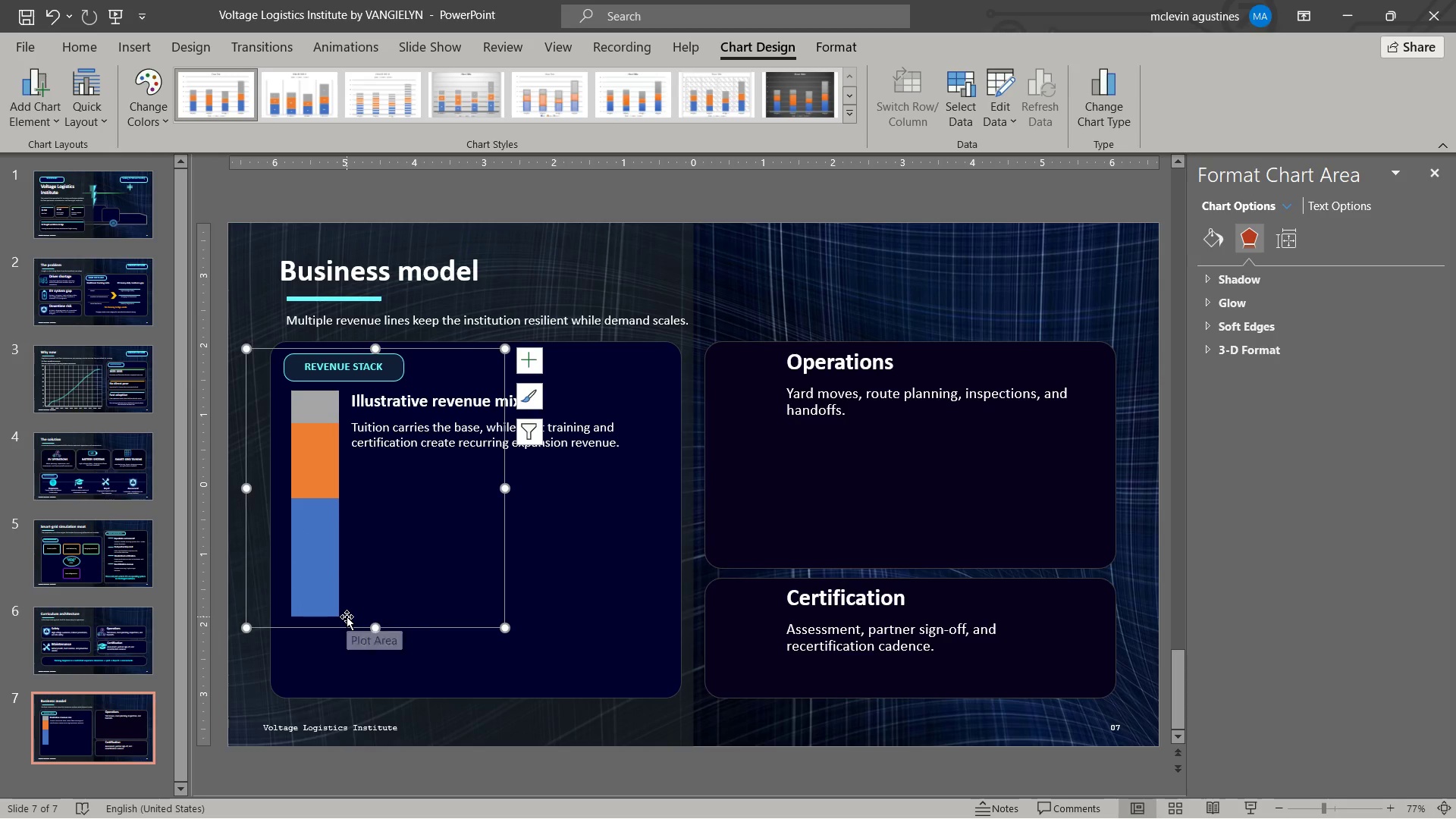 
key(ArrowLeft)
 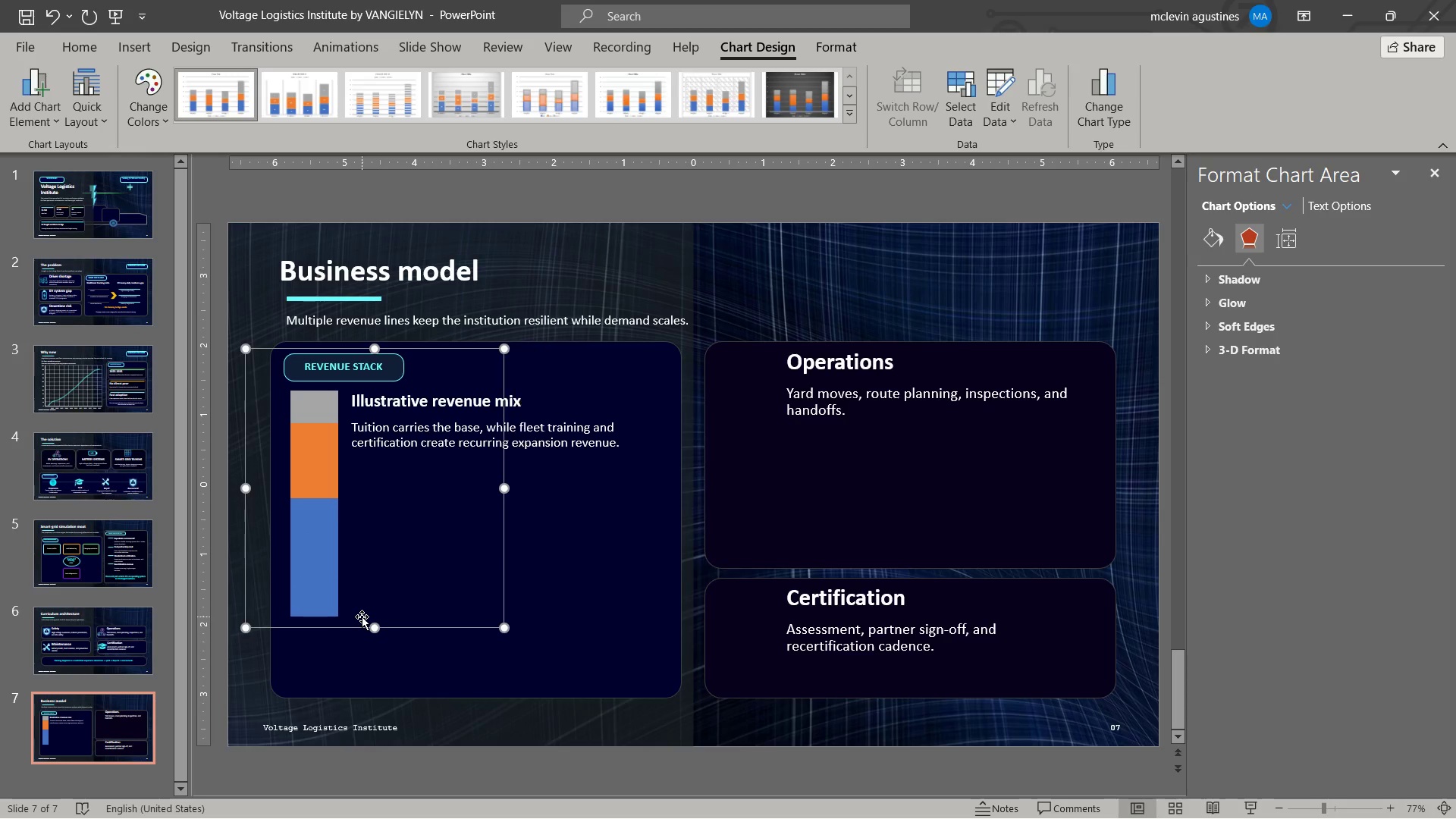 
key(ArrowLeft)
 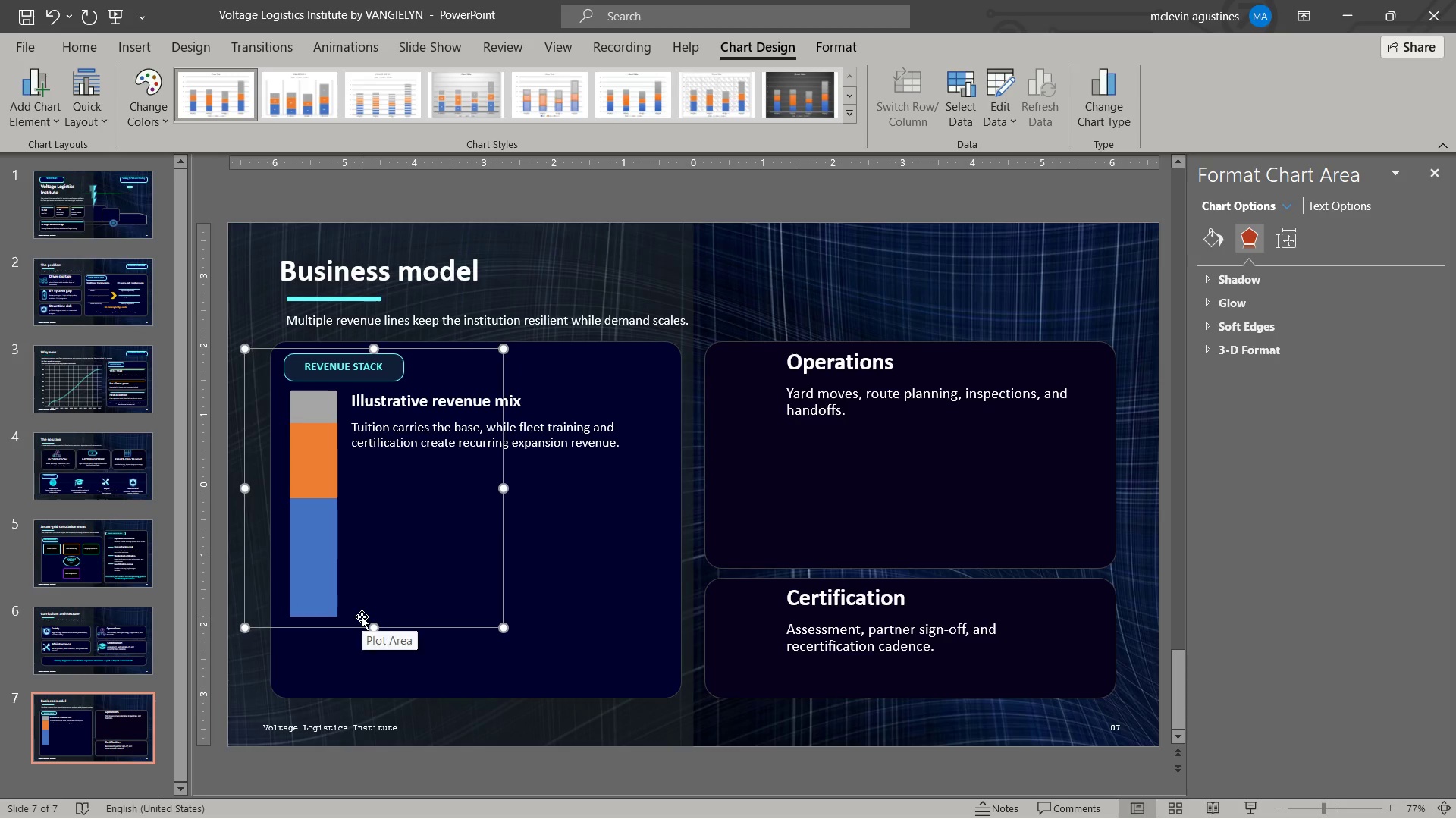 
key(ArrowLeft)
 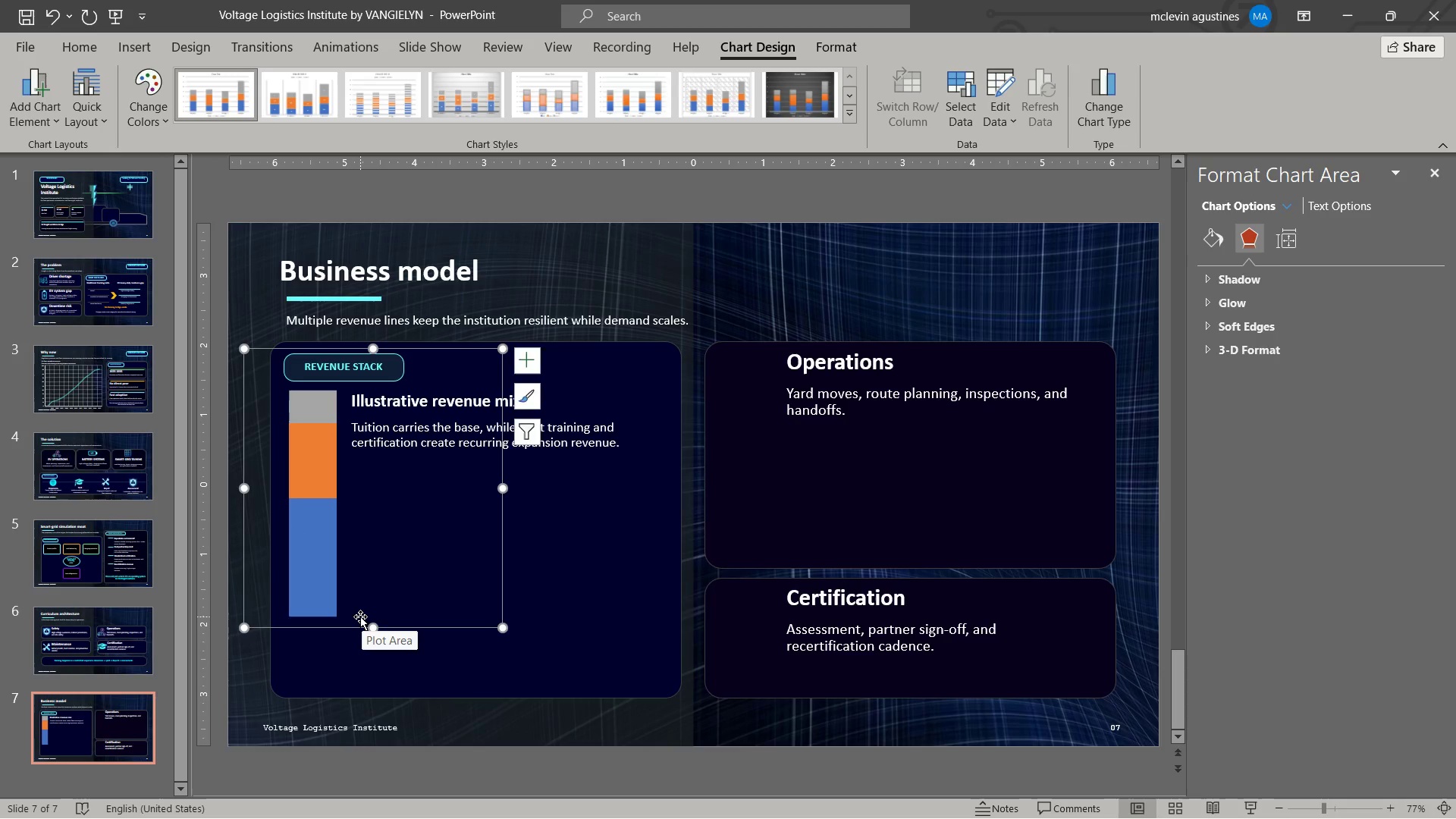 
key(ArrowLeft)
 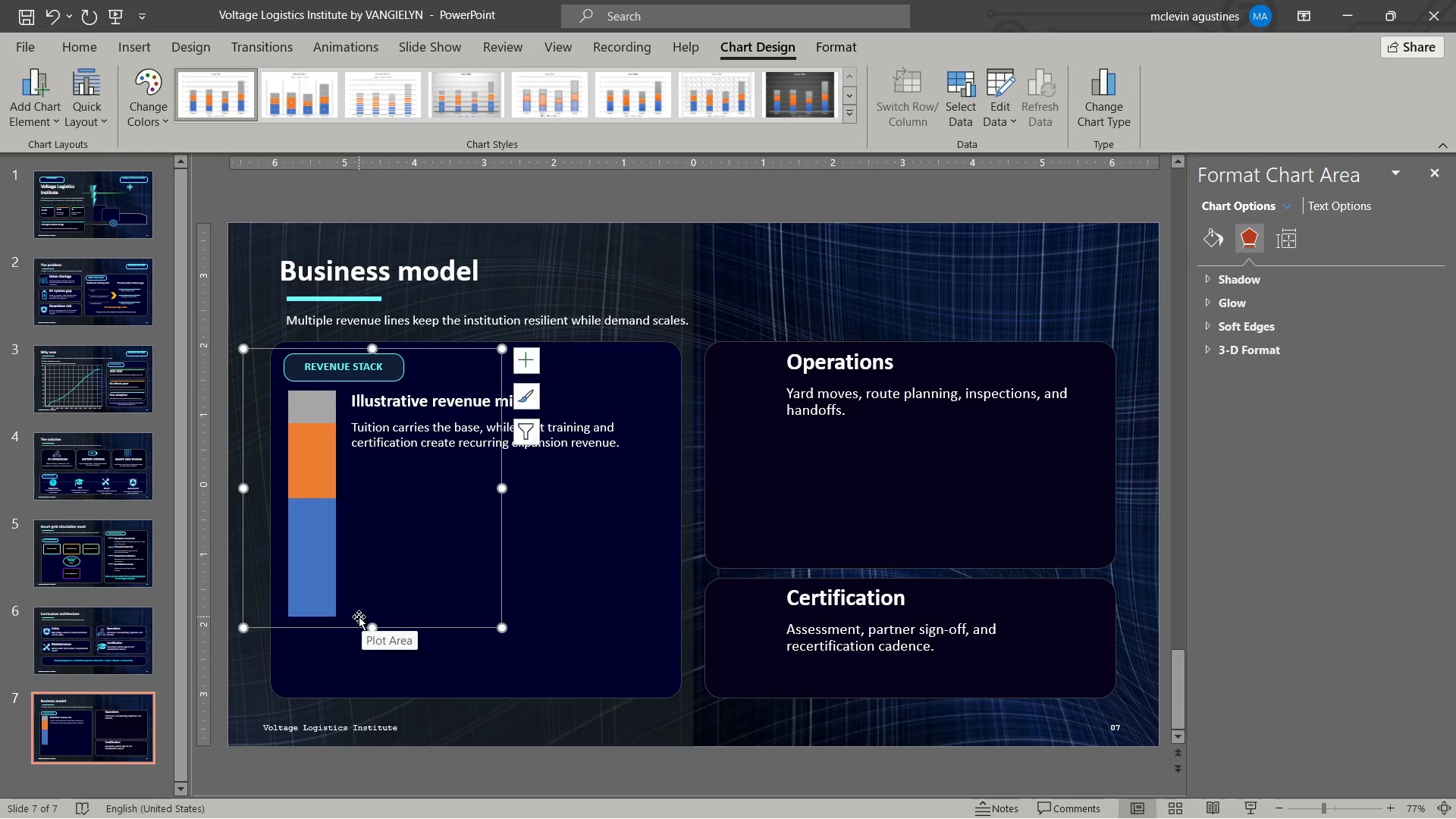 
key(ArrowLeft)
 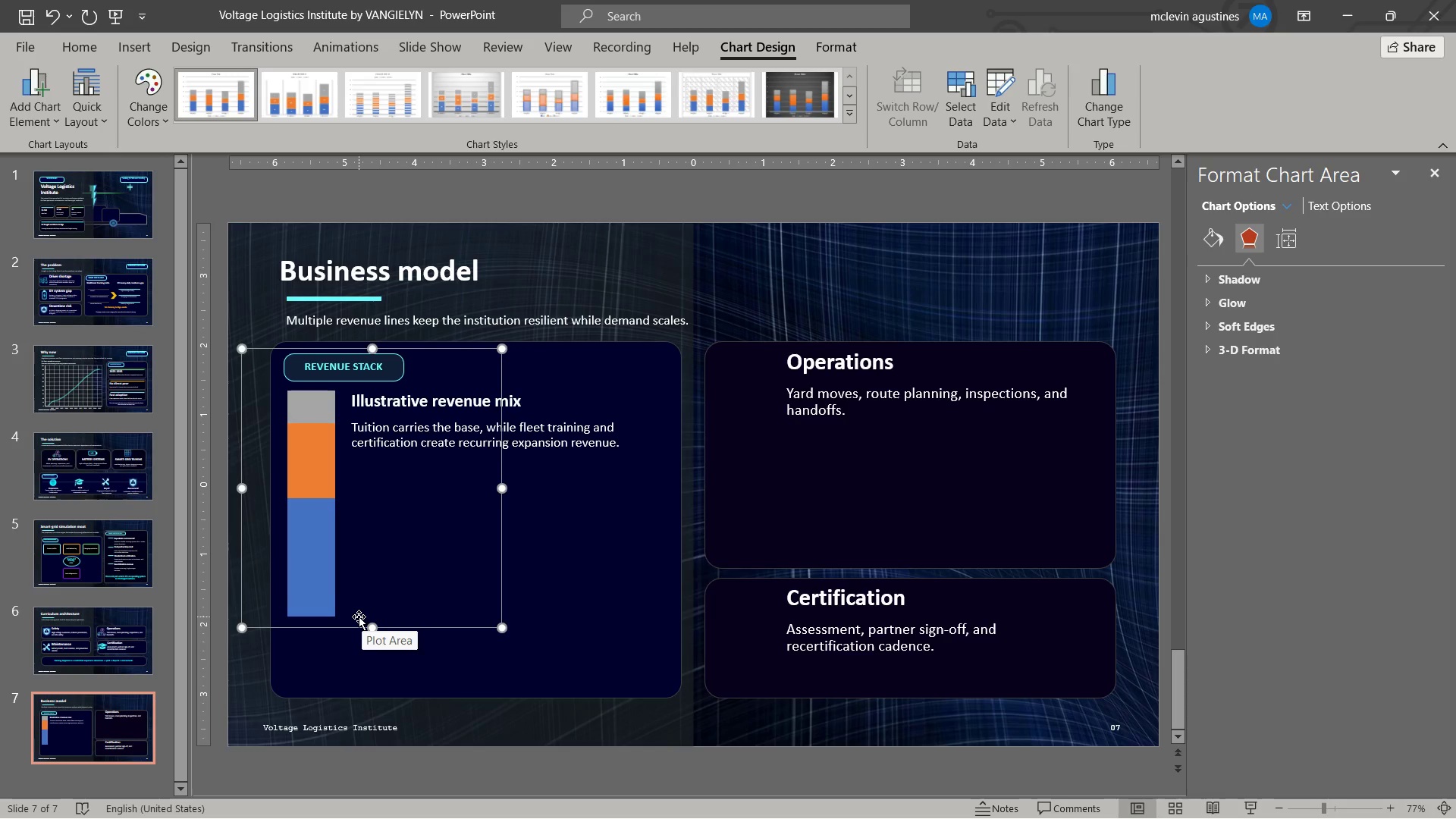 
key(ArrowDown)
 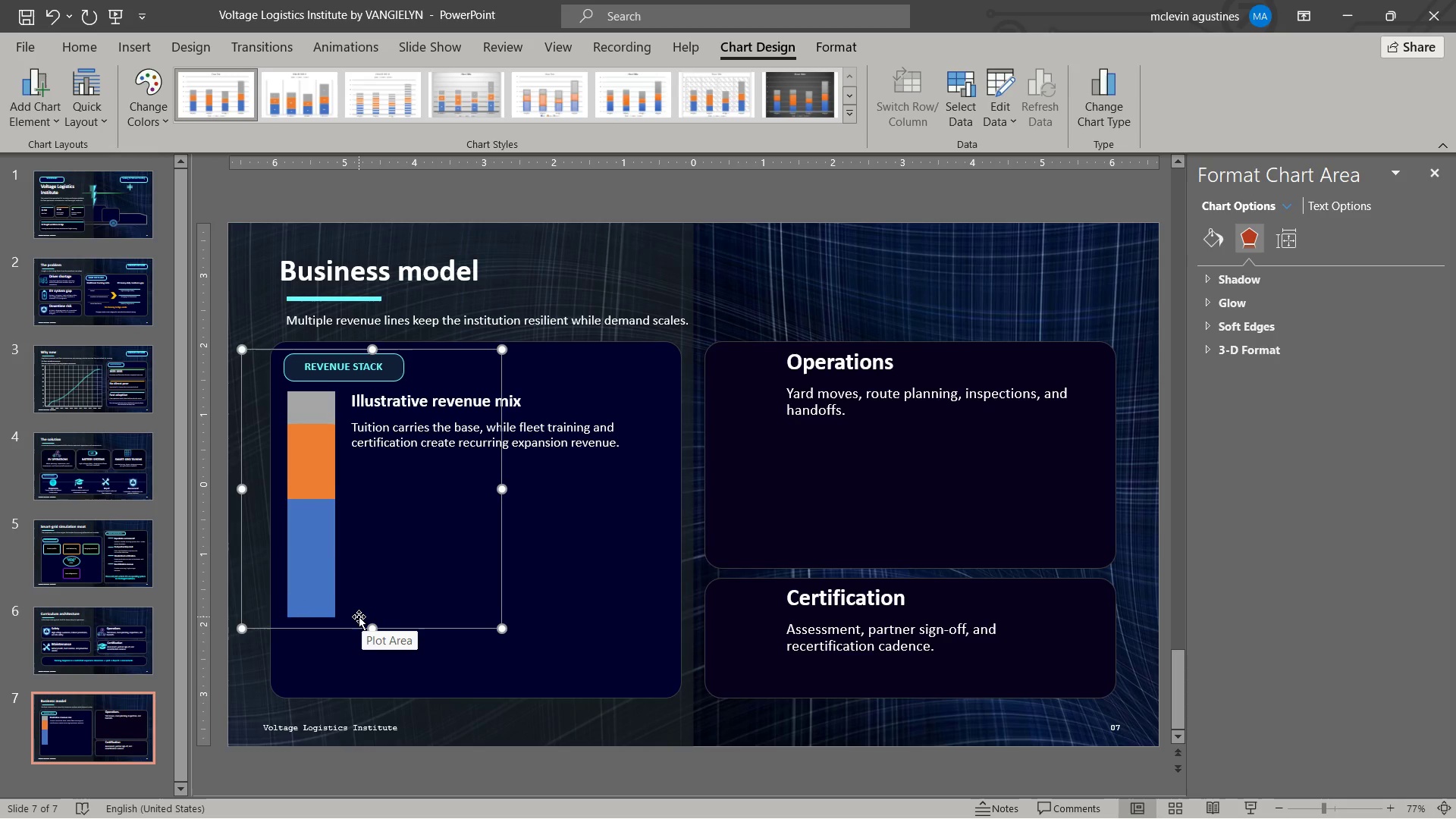 
key(ArrowDown)
 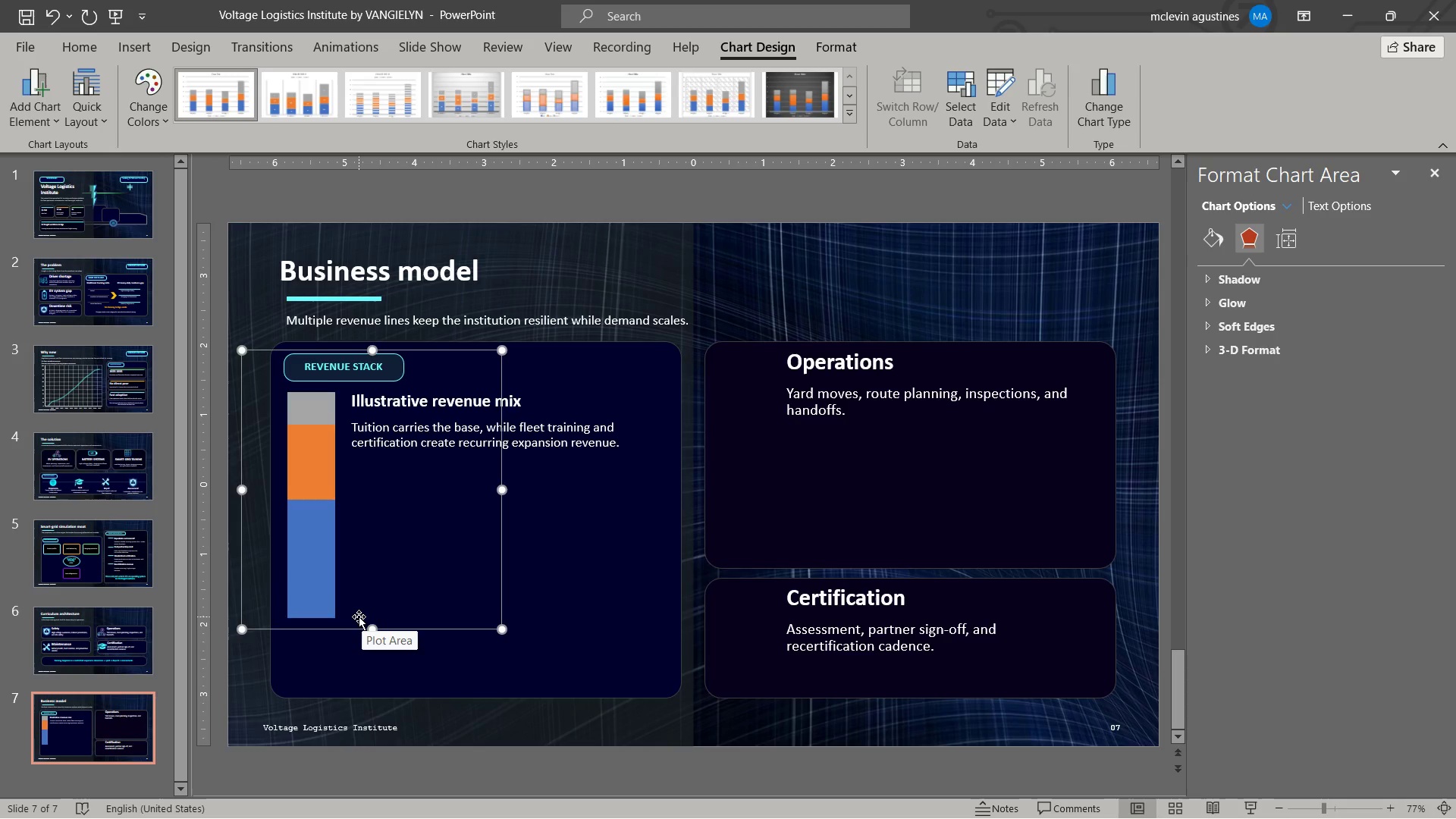 
key(ArrowDown)
 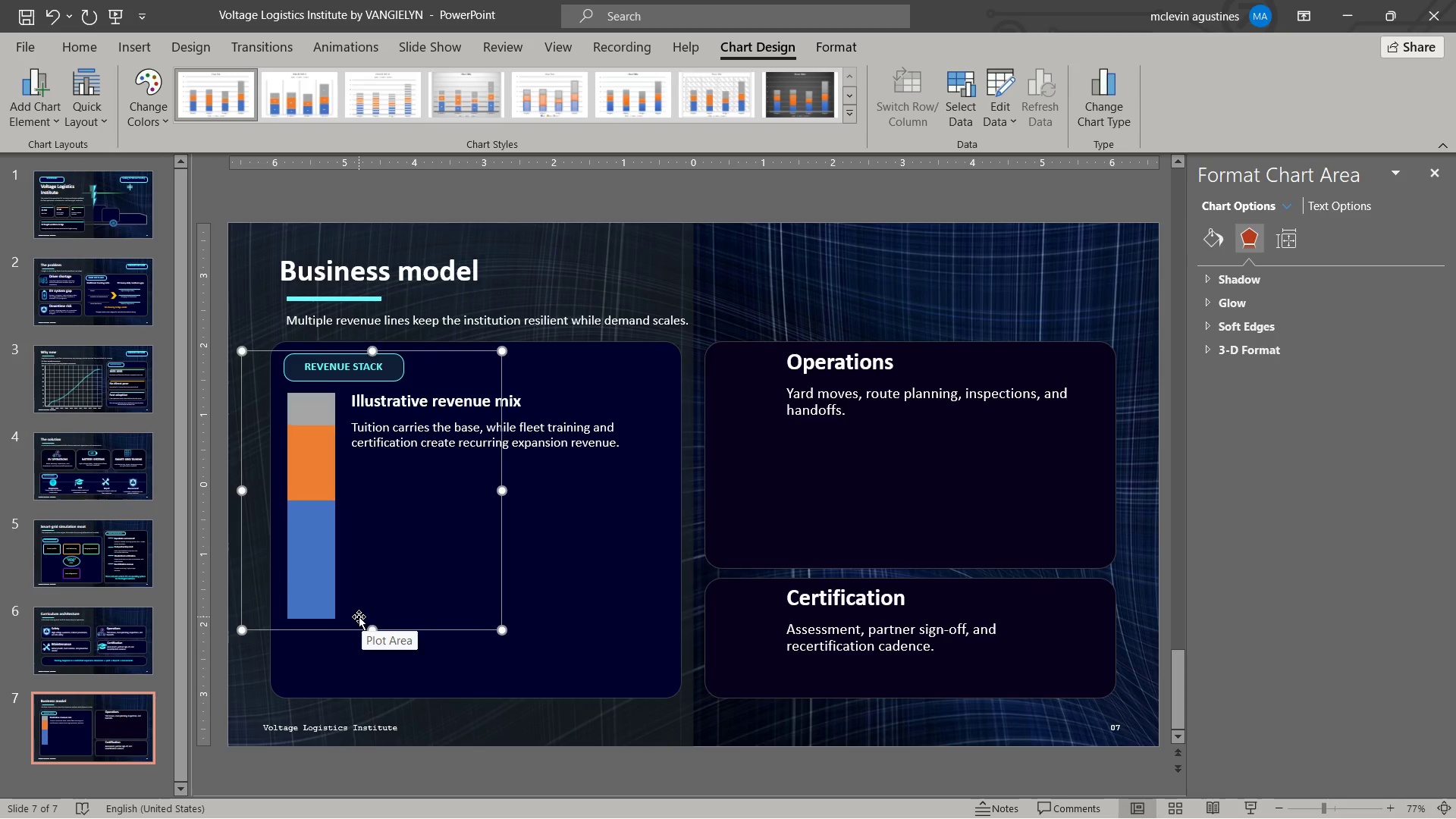 
key(ArrowDown)
 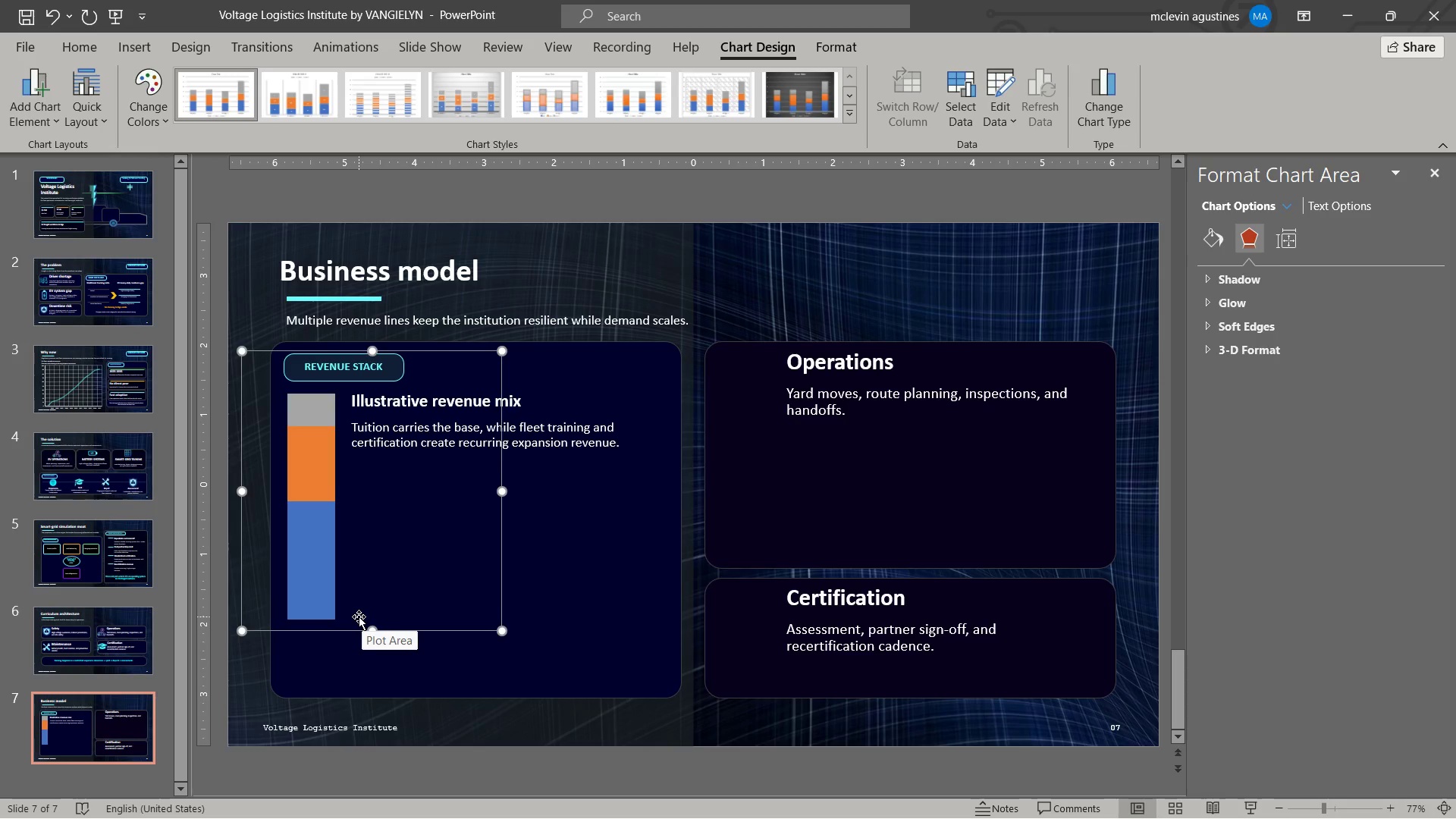 
key(ArrowDown)
 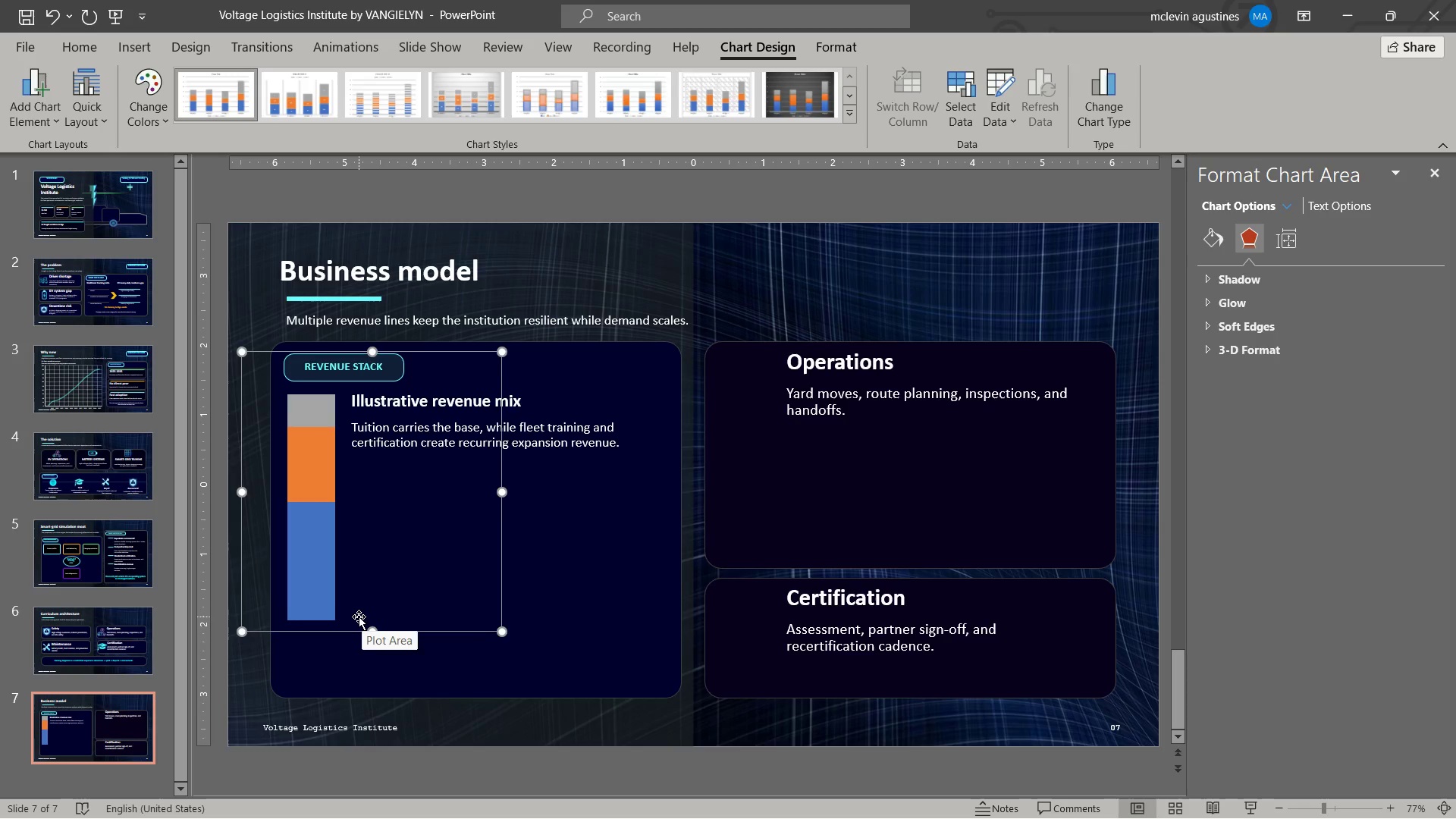 
key(ArrowDown)
 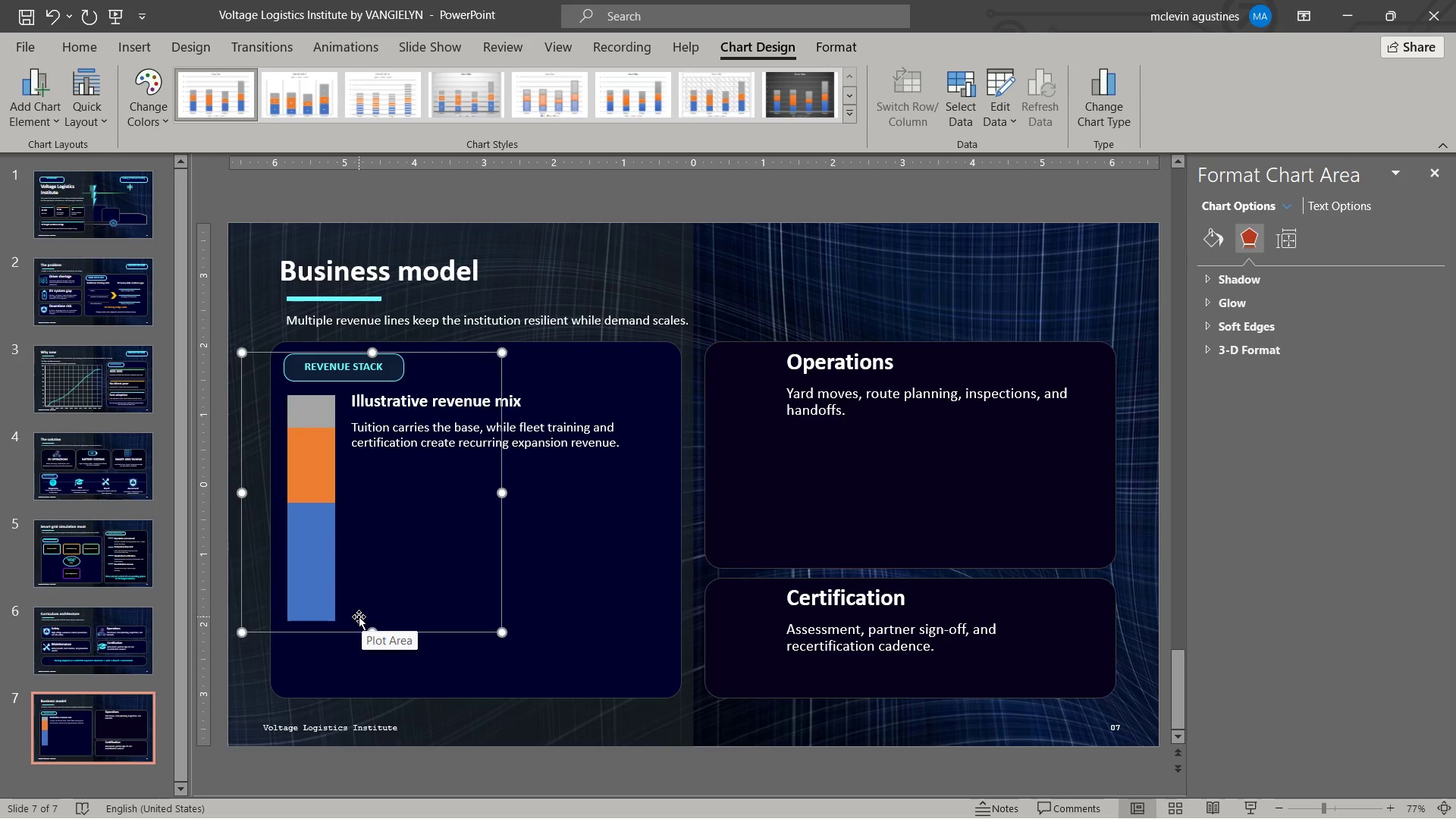 
key(ArrowDown)
 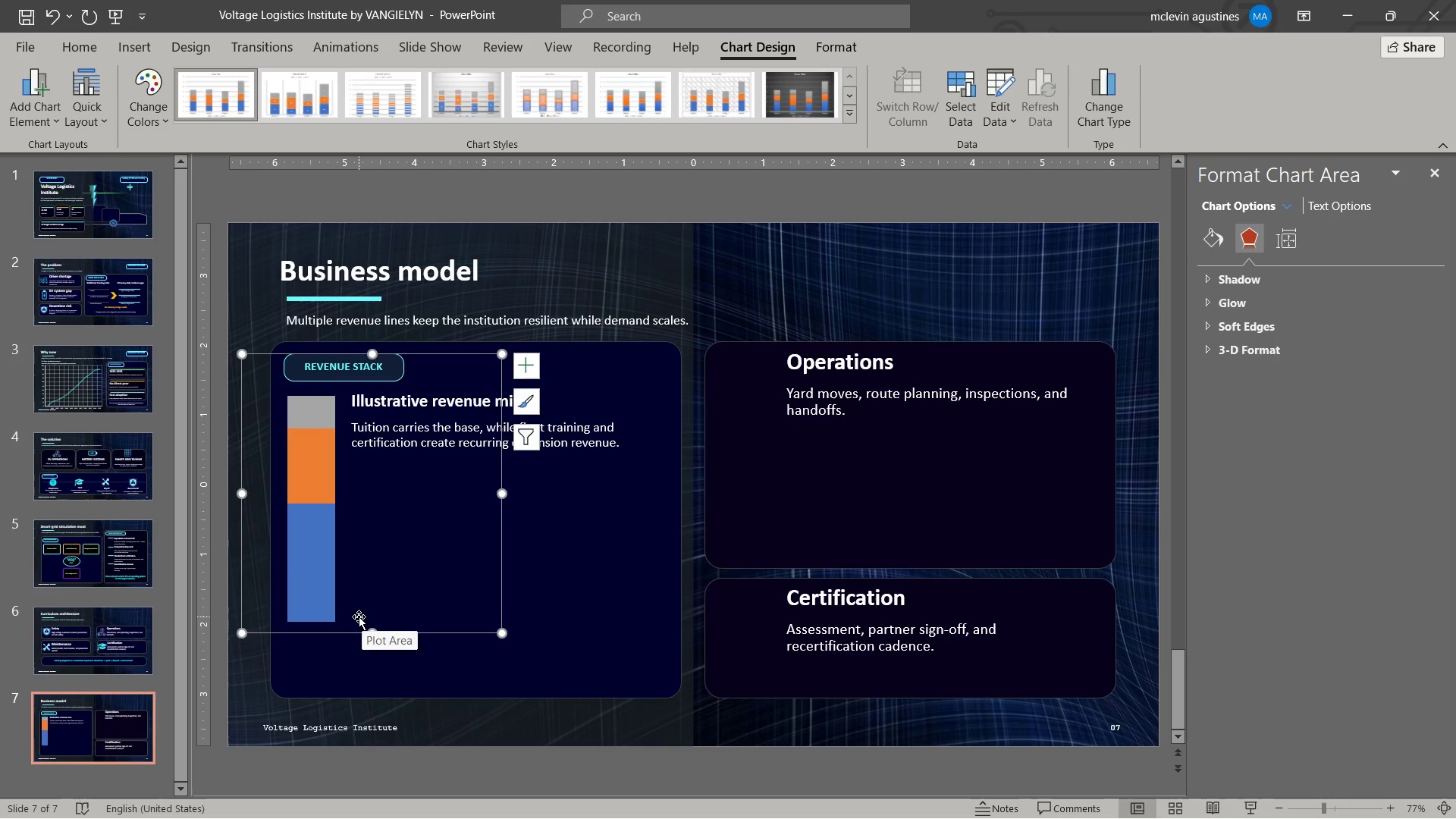 
key(ArrowRight)
 